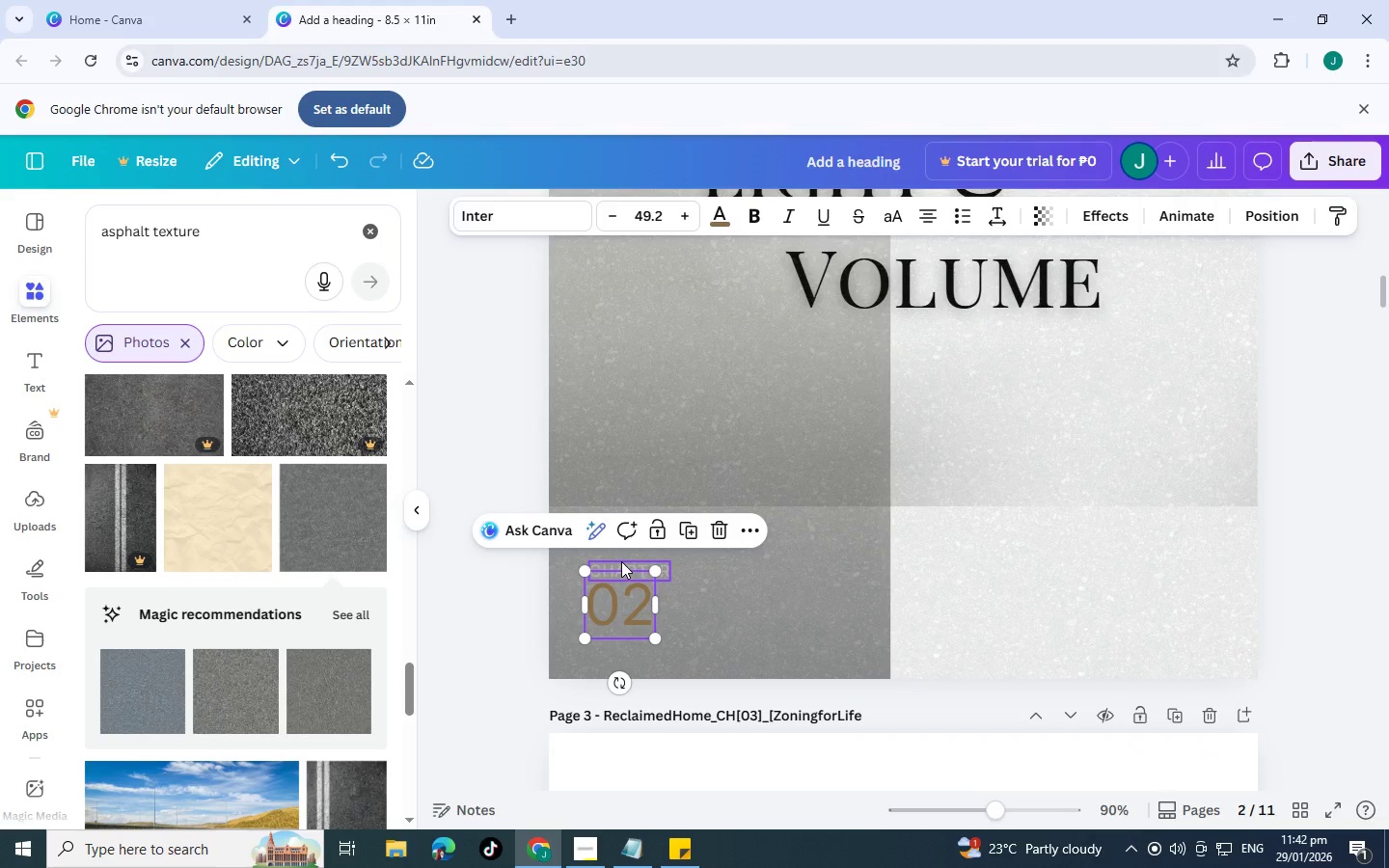 
hold_key(key=ShiftLeft, duration=0.94)
left_click([623, 564])
 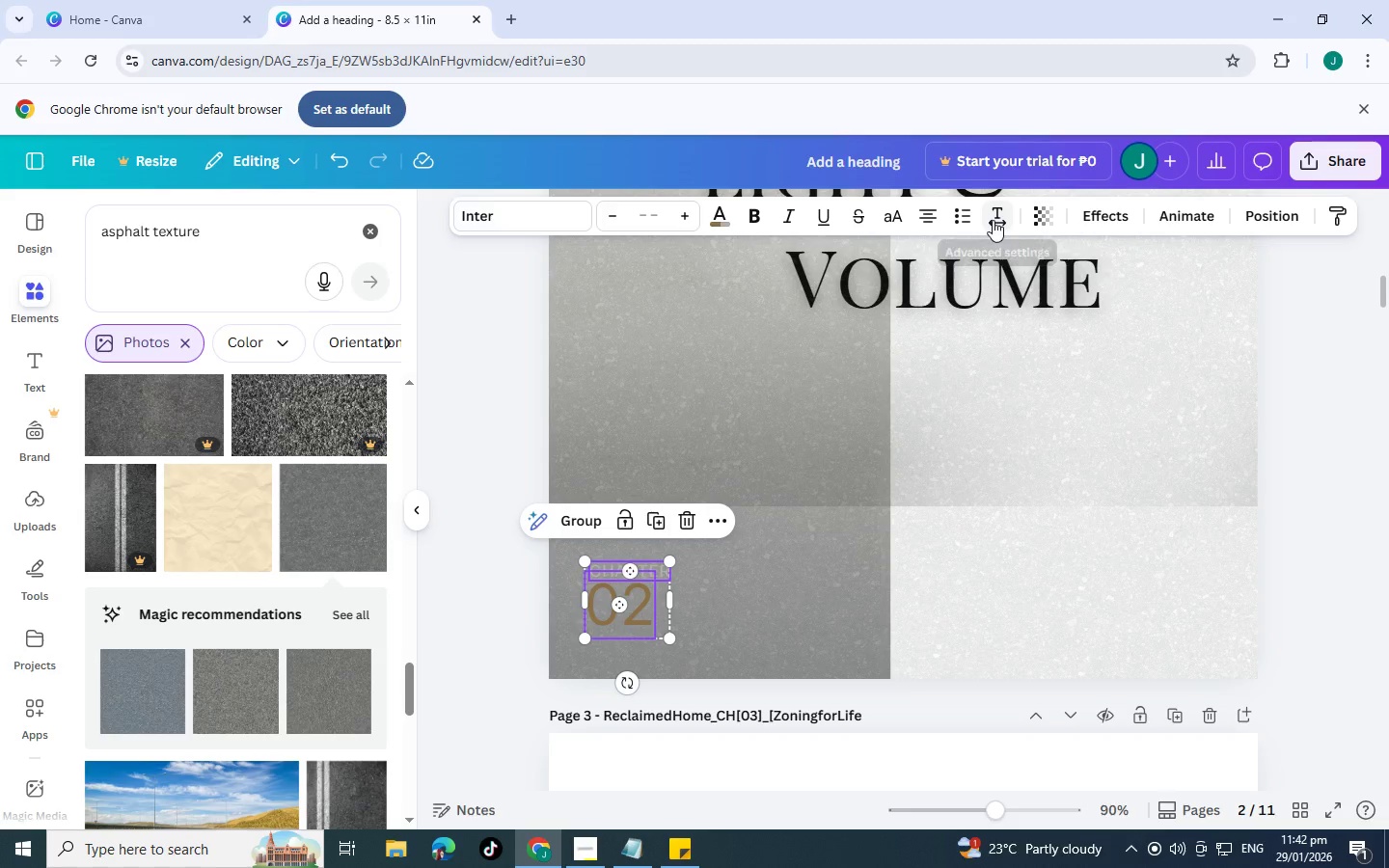 
left_click([1115, 213])
 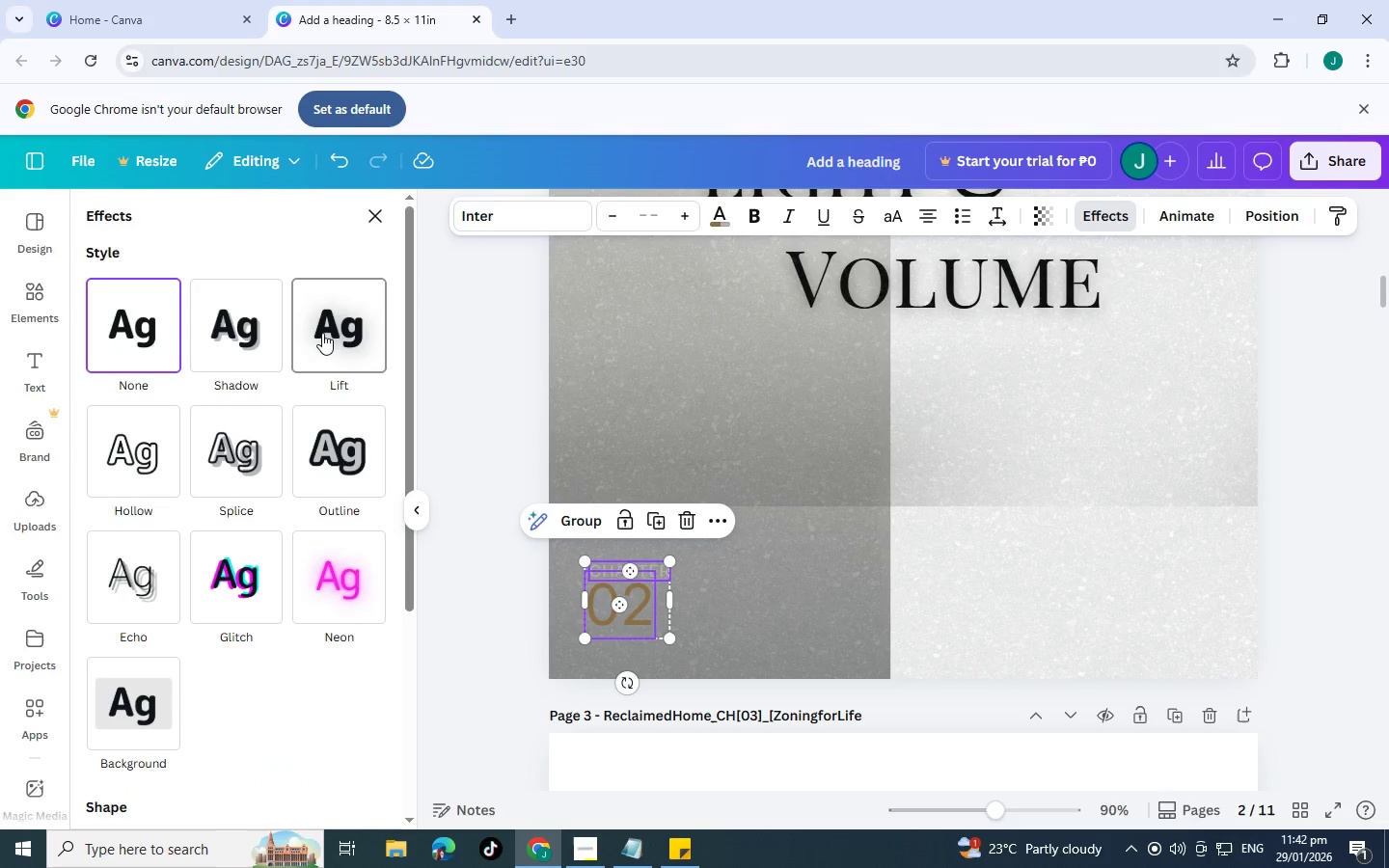 
left_click([322, 333])
 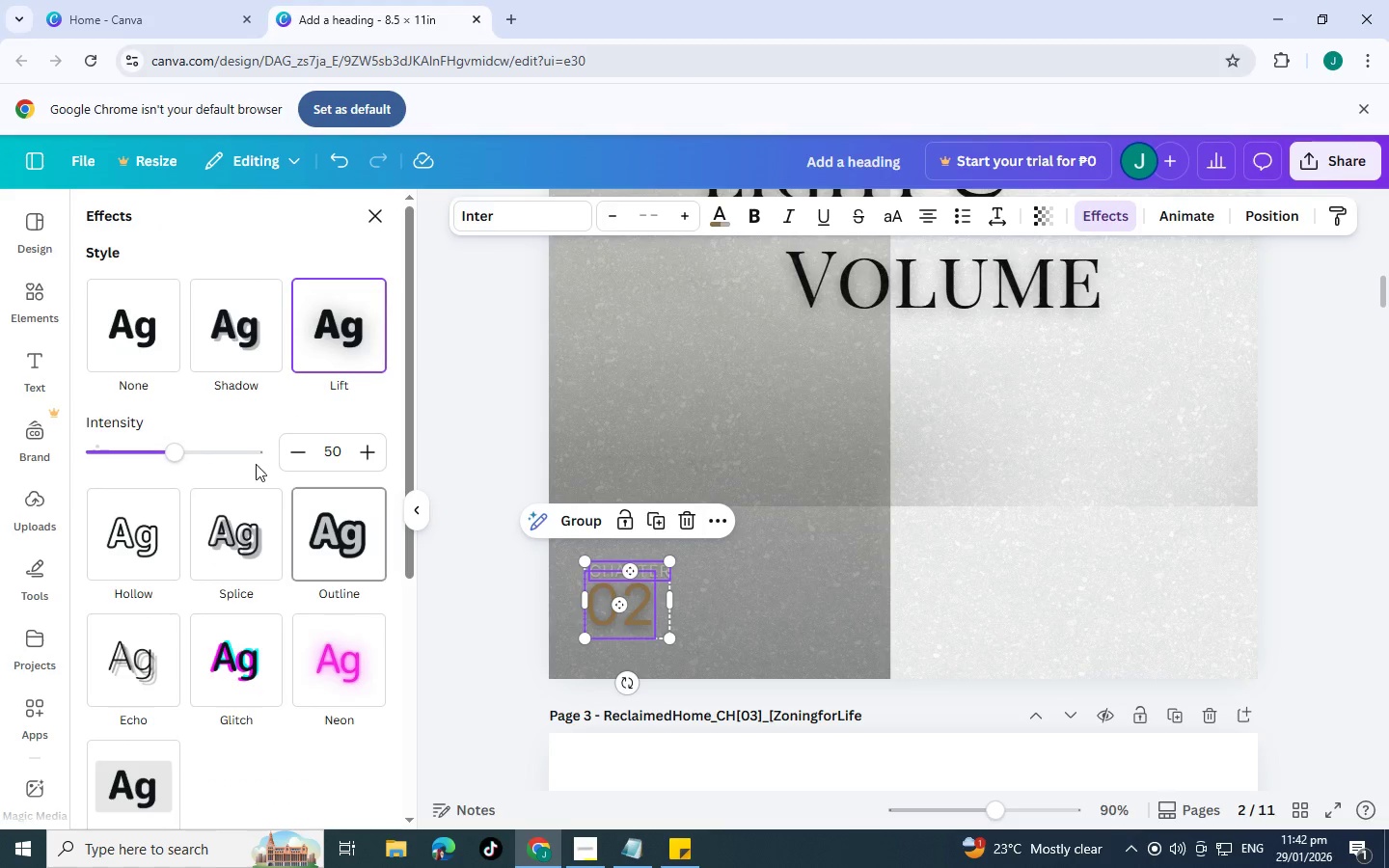 
left_click_drag(start_coordinate=[190, 458], to_coordinate=[176, 460])
 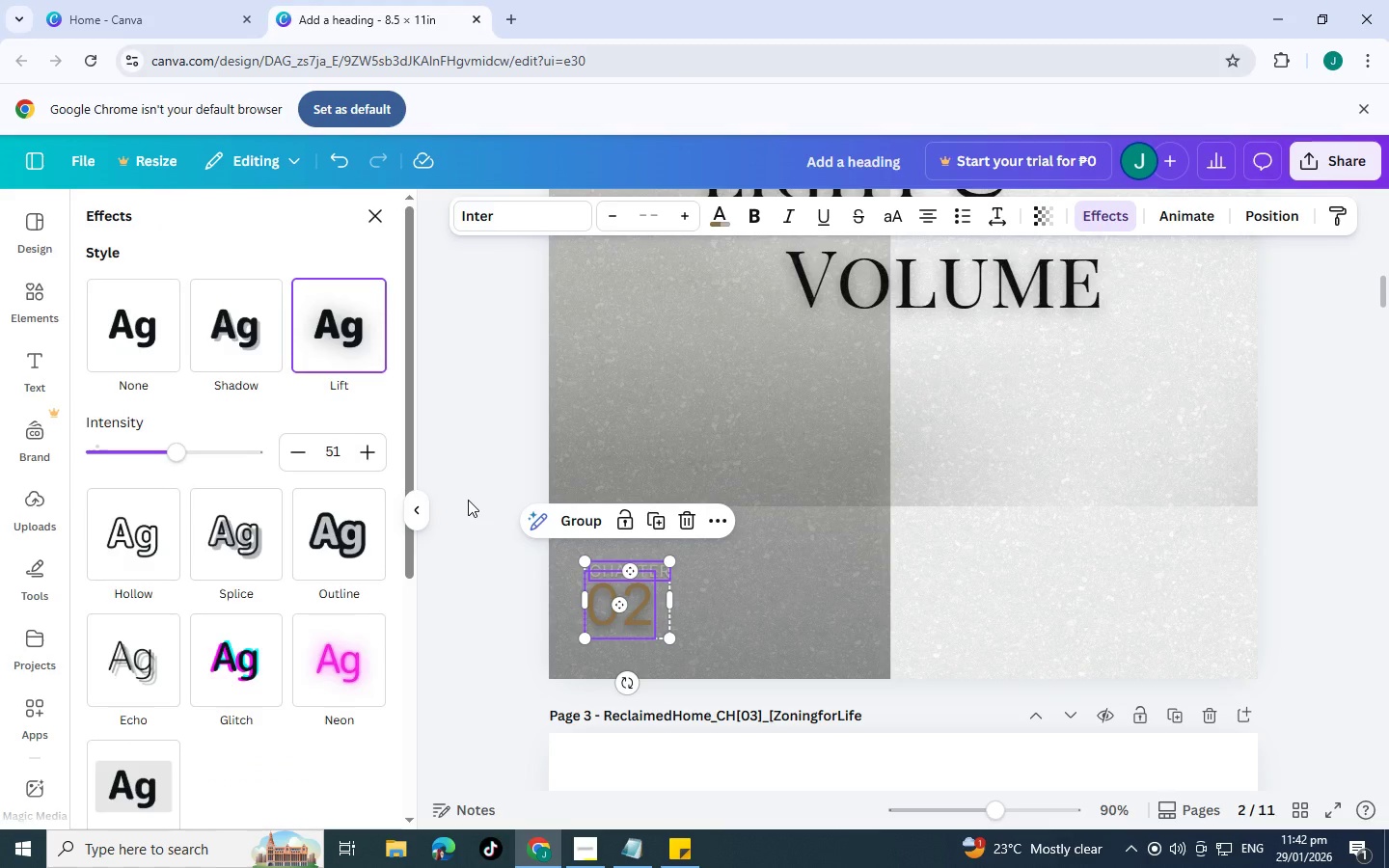 
double_click([468, 500])
 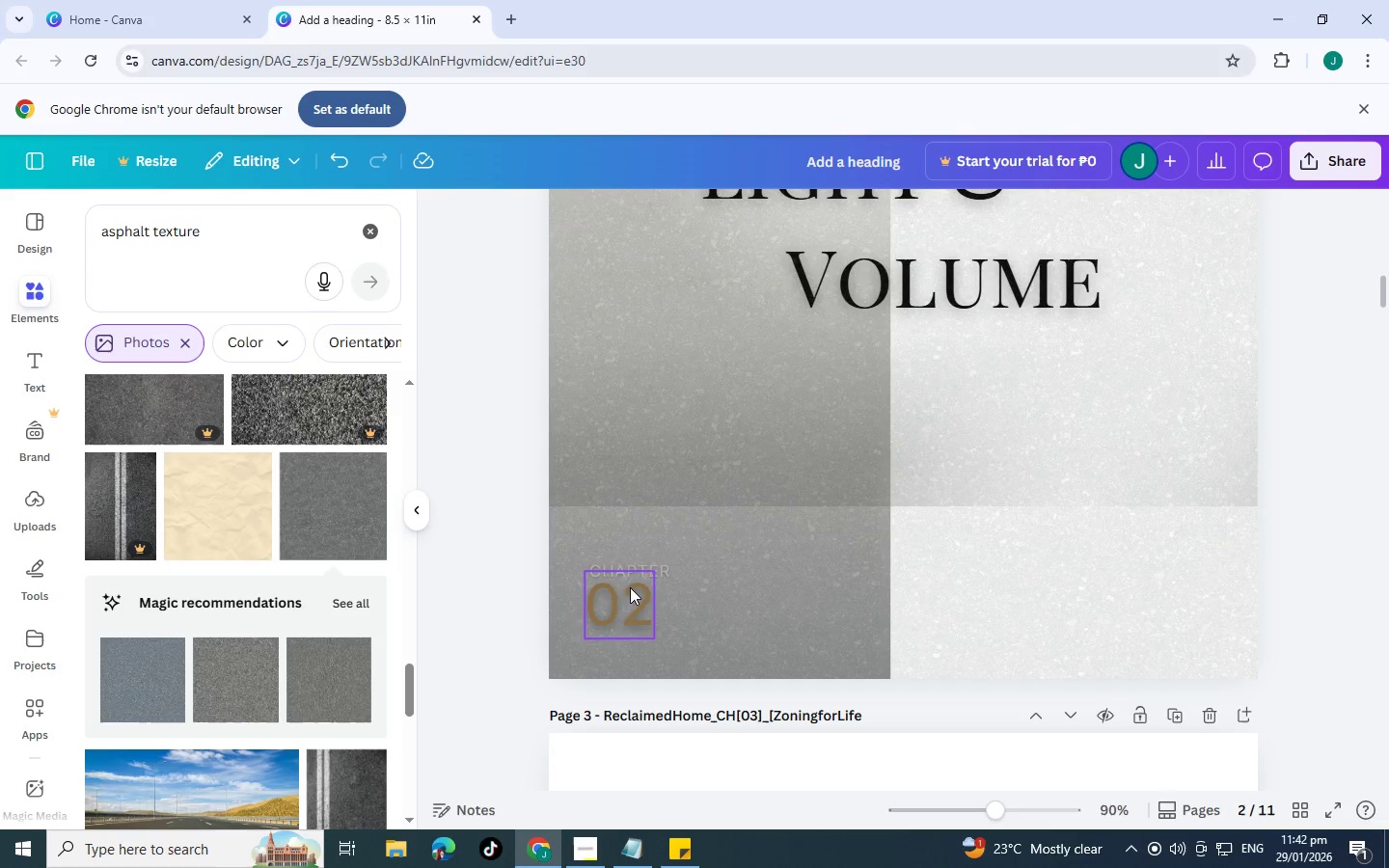 
left_click([1064, 406])
 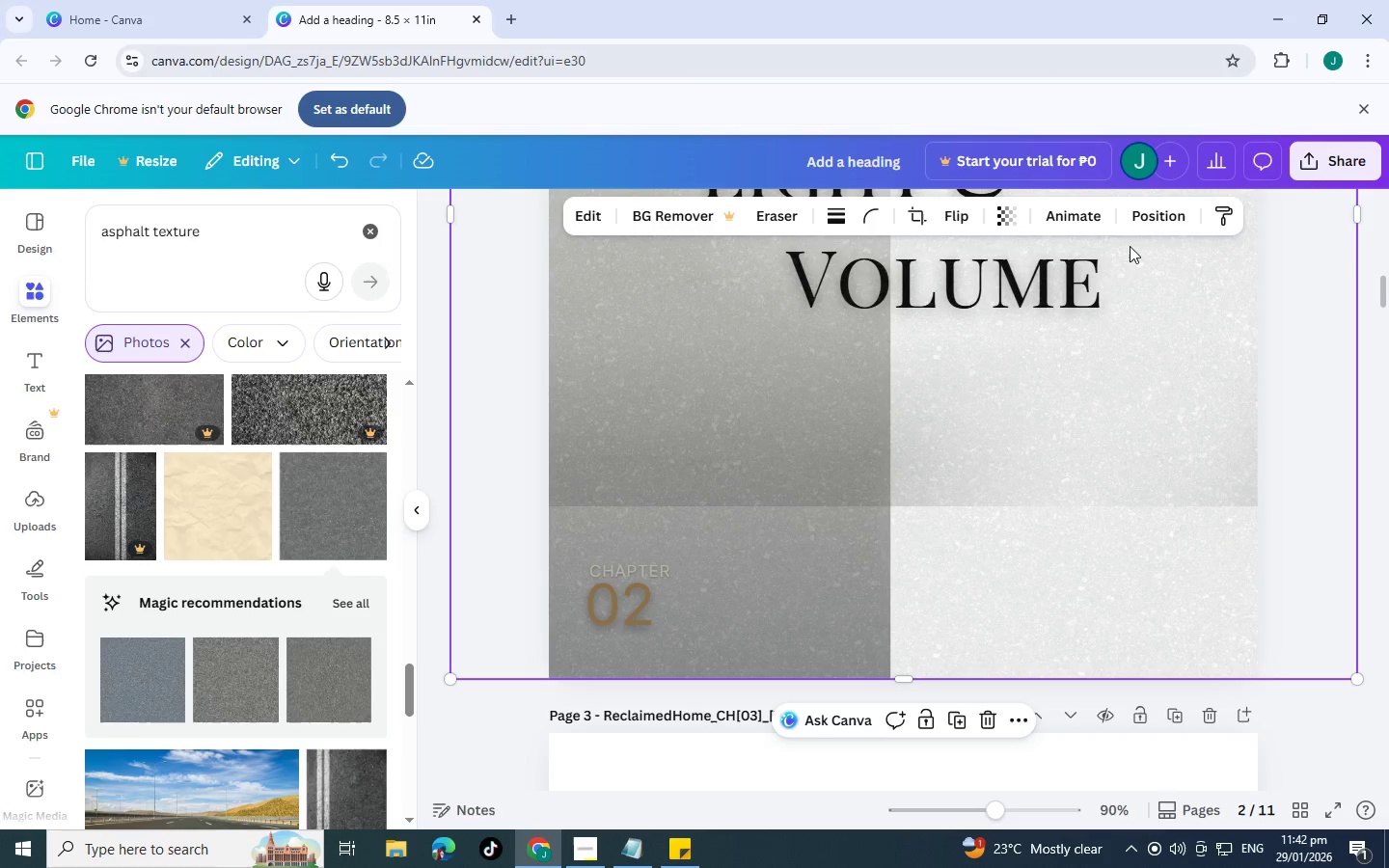 
left_click([1153, 215])
 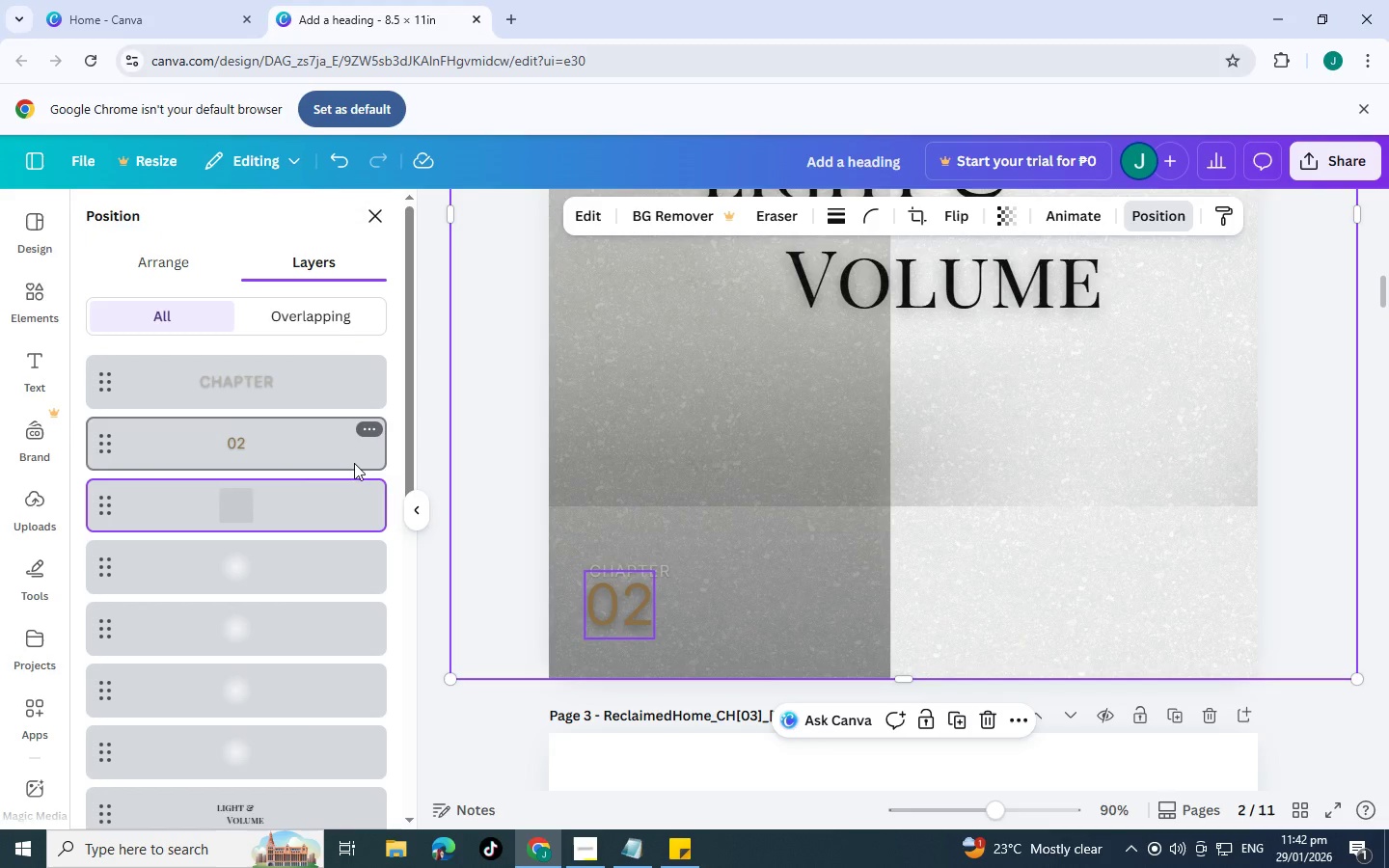 
left_click([246, 553])
 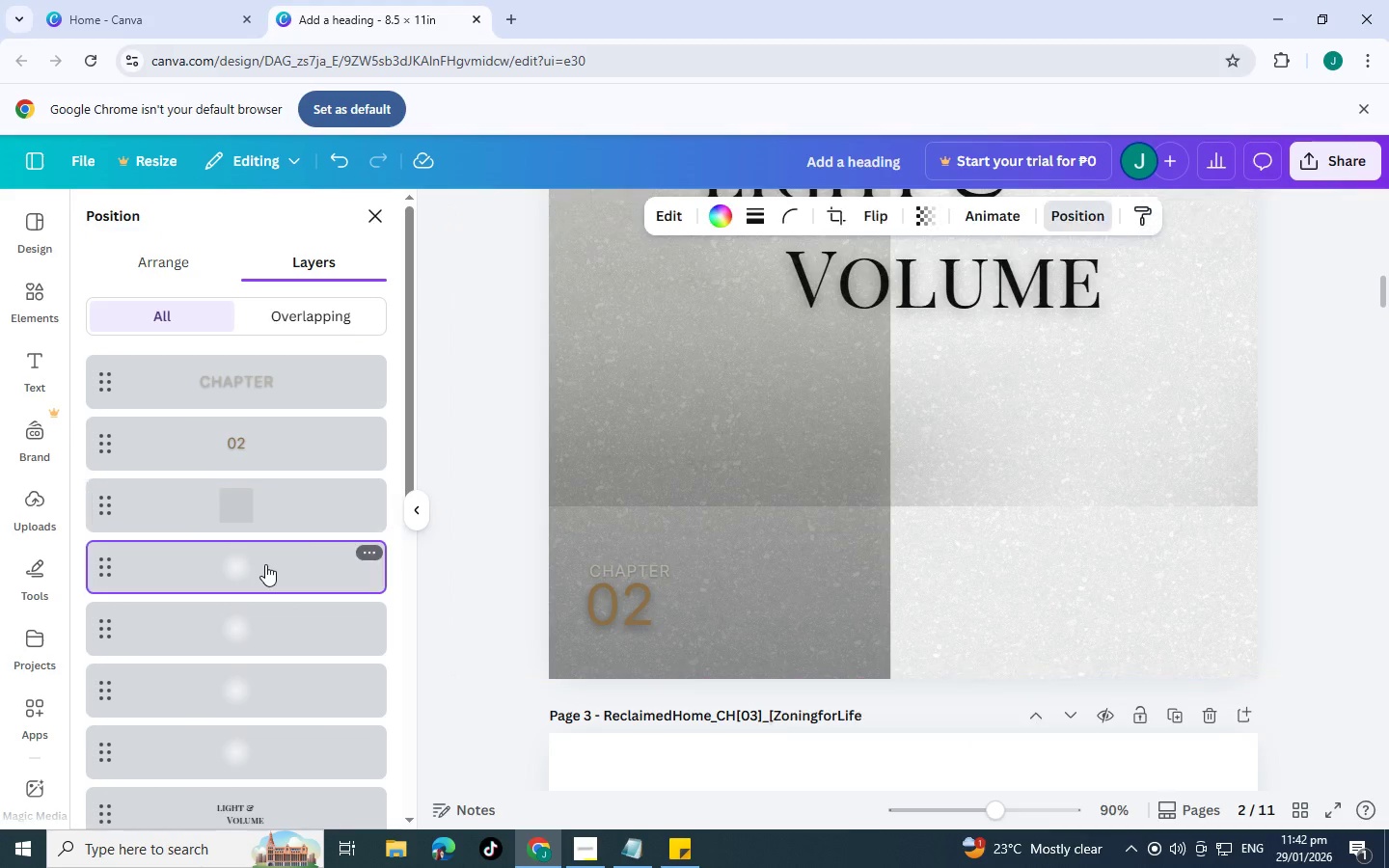 
left_click([265, 564])
 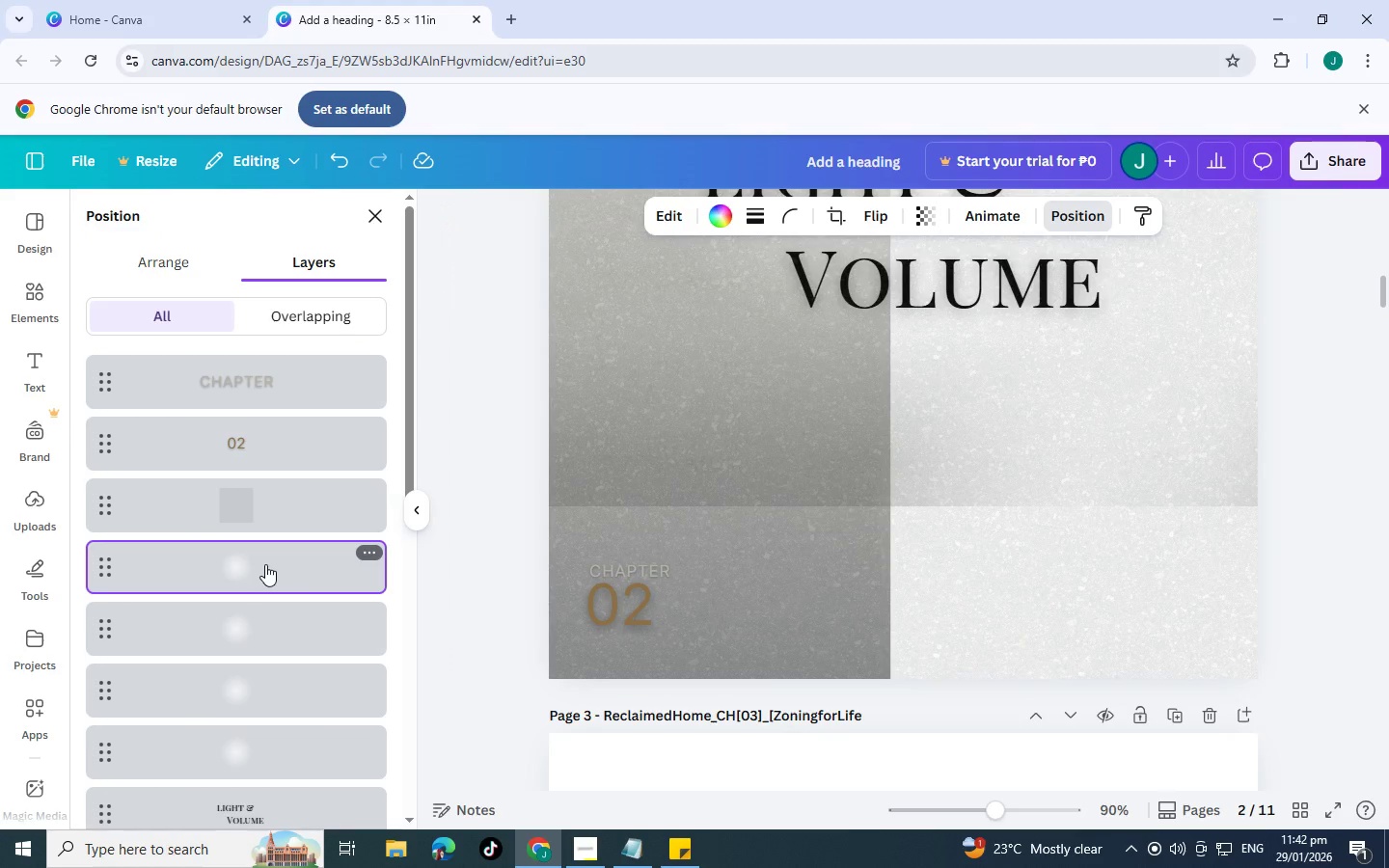 
key(Control+C)
 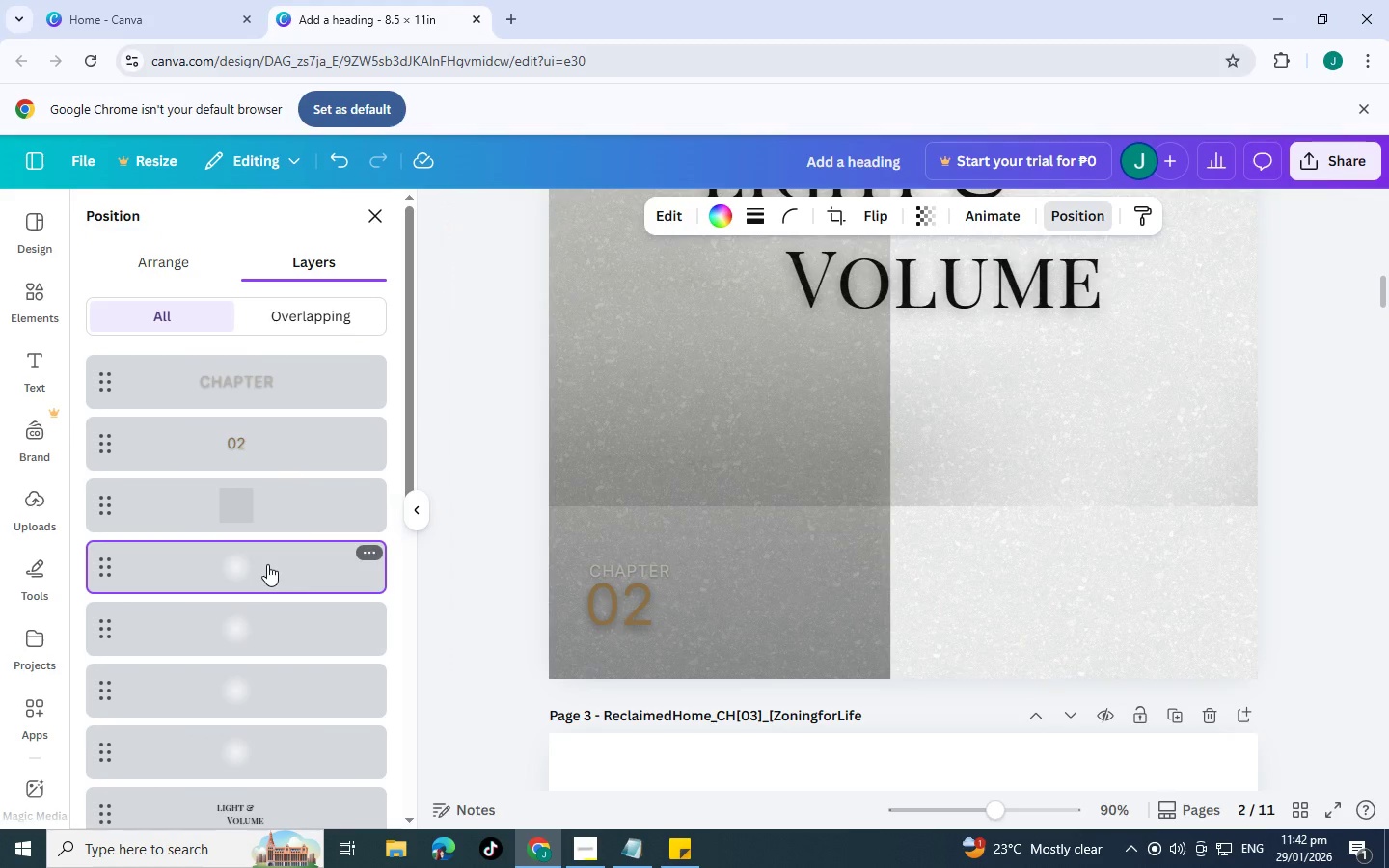 
key(Control+V)
 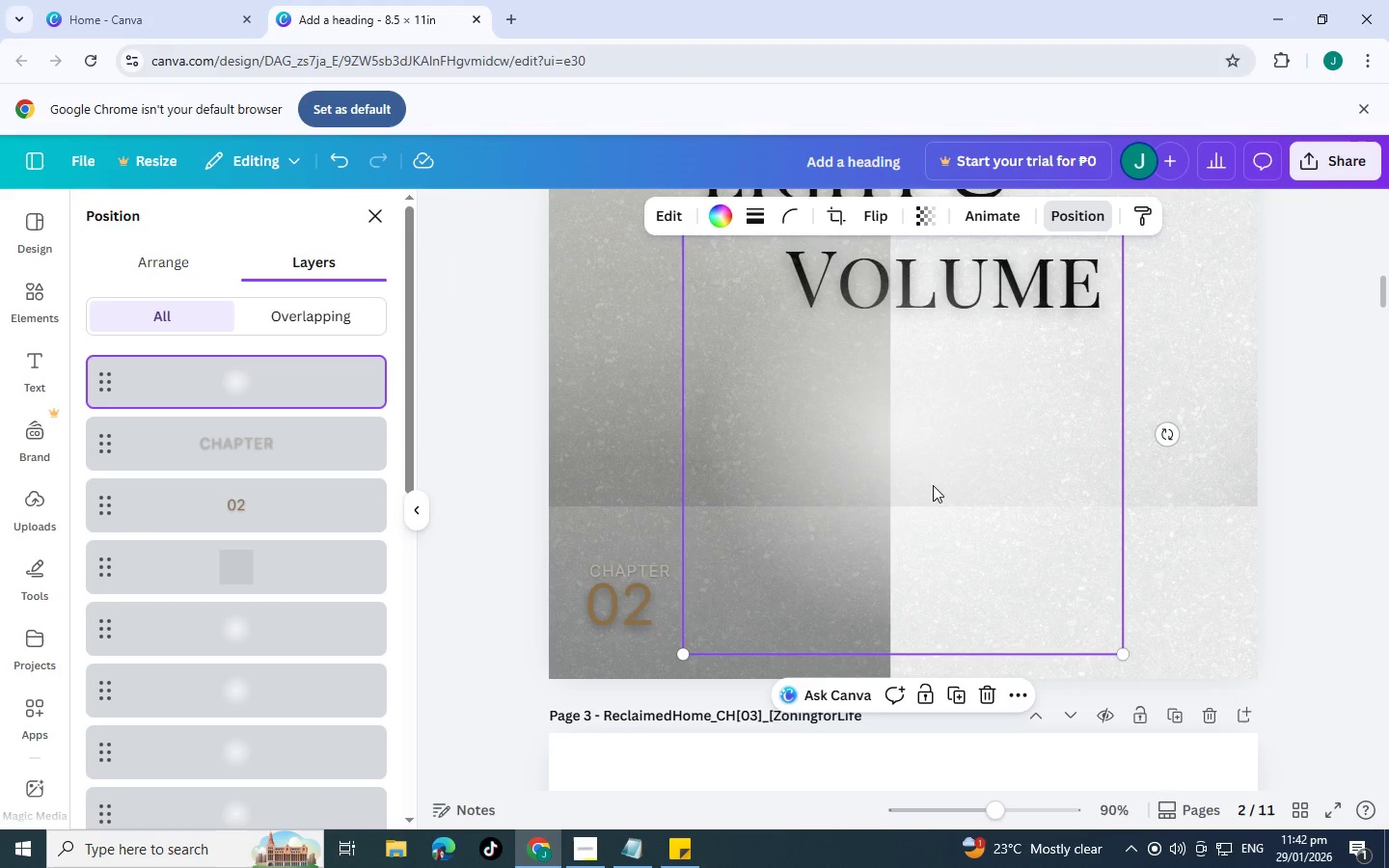 
left_click_drag(start_coordinate=[929, 490], to_coordinate=[661, 655])
 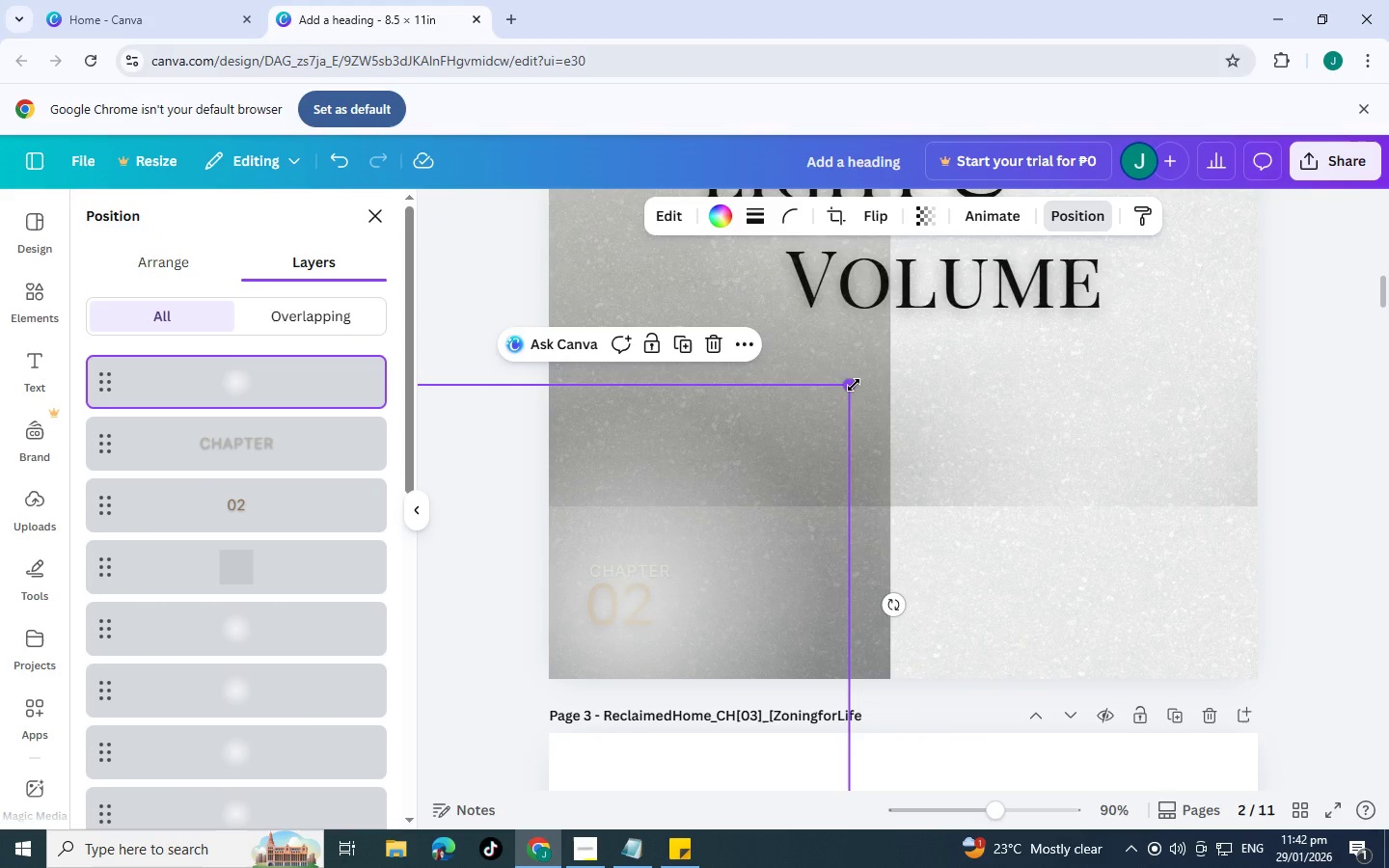 
left_click_drag(start_coordinate=[854, 385], to_coordinate=[702, 512])
 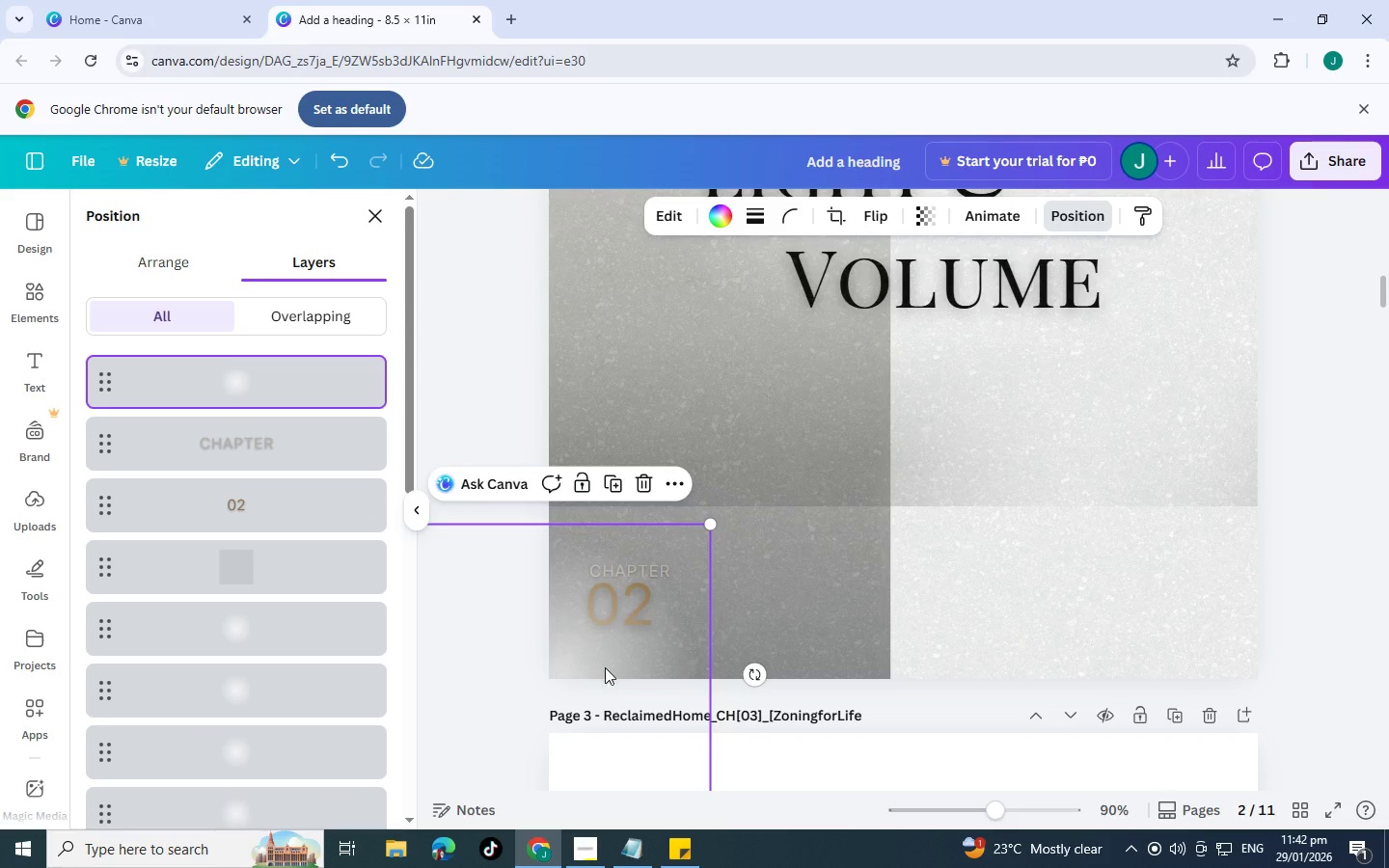 
left_click_drag(start_coordinate=[603, 667], to_coordinate=[652, 611])
 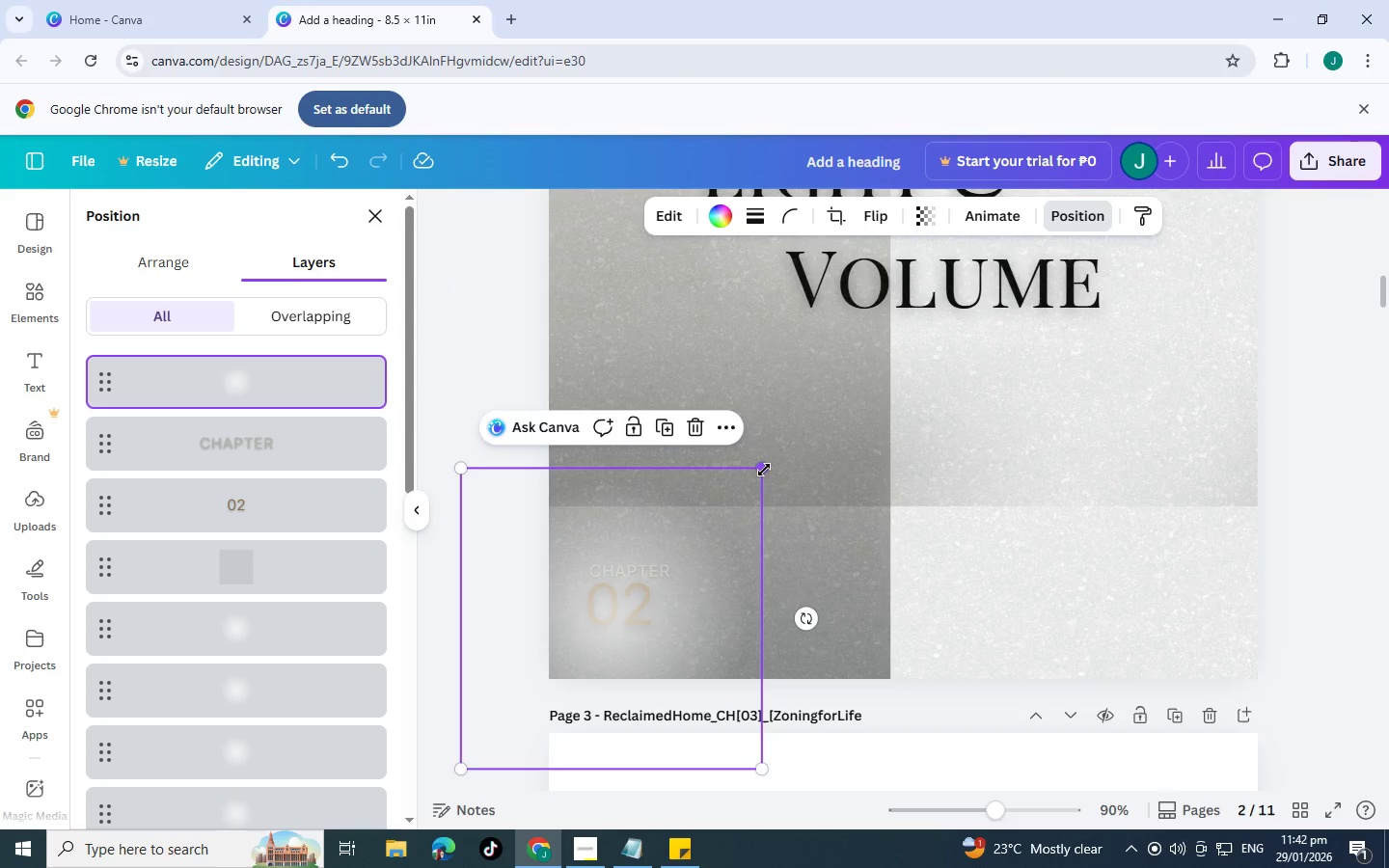 
left_click_drag(start_coordinate=[764, 470], to_coordinate=[730, 517])
 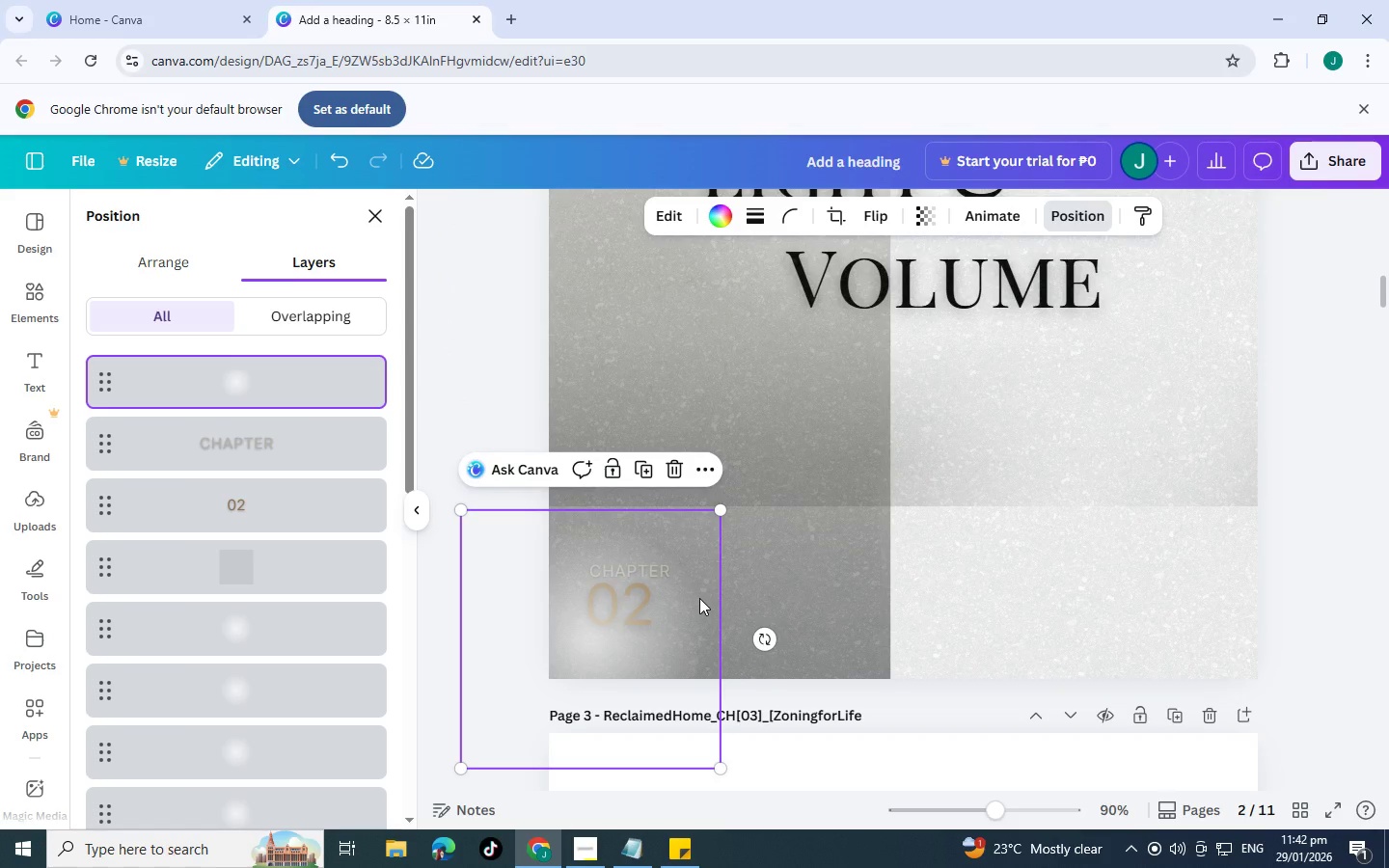 
left_click_drag(start_coordinate=[699, 600], to_coordinate=[713, 574])
 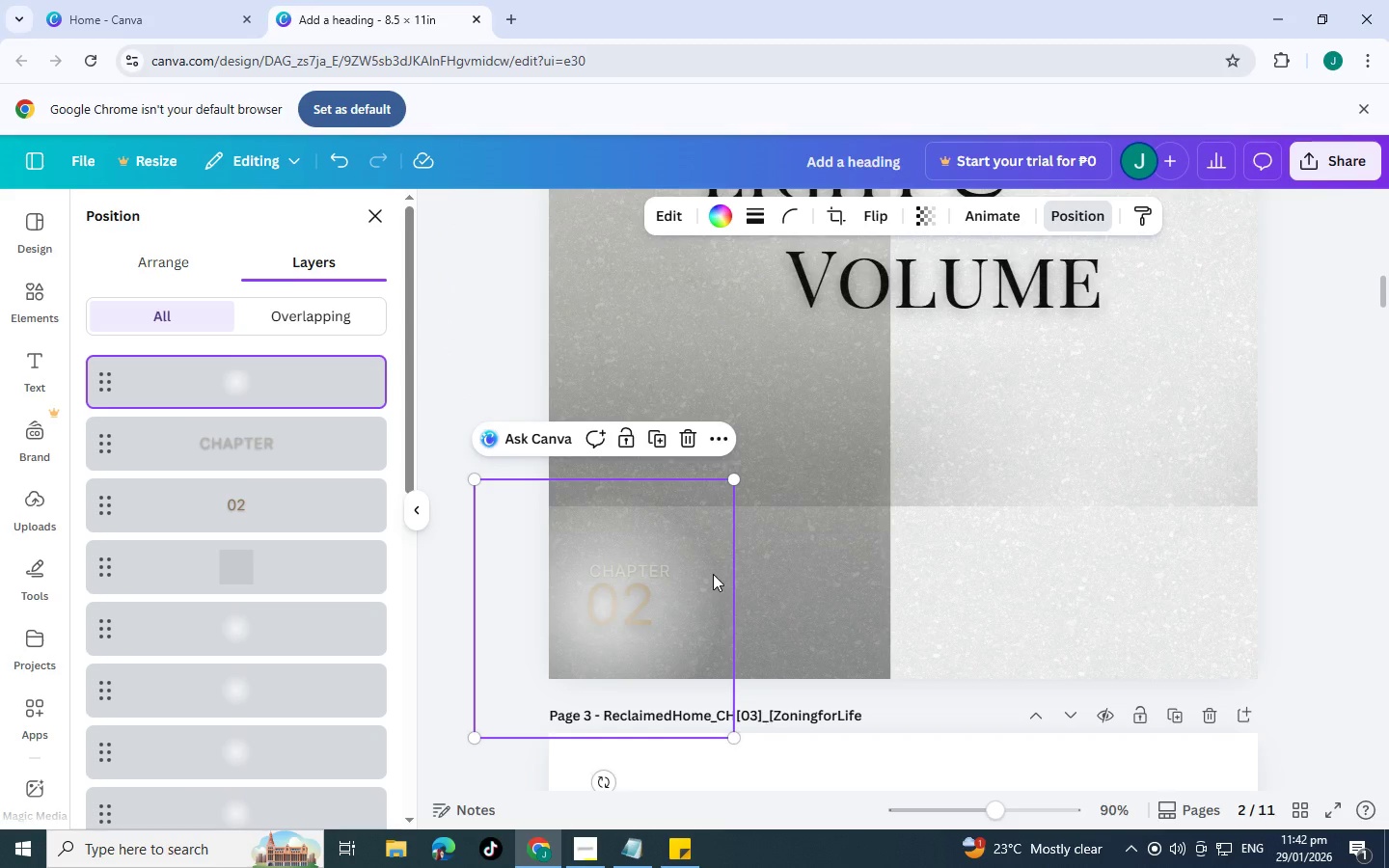 
key(Control+BracketLeft)
 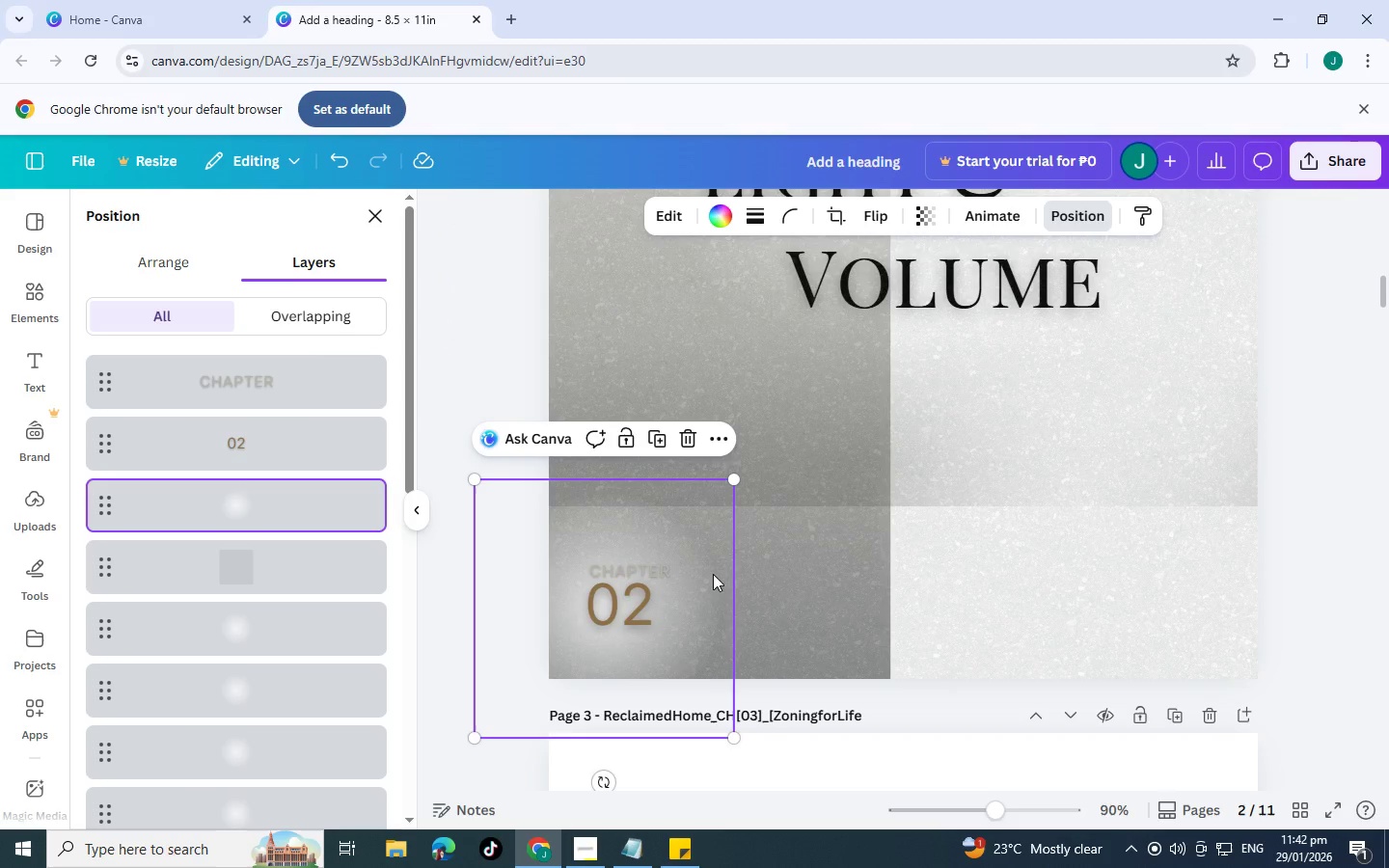 
key(Control+BracketLeft)
 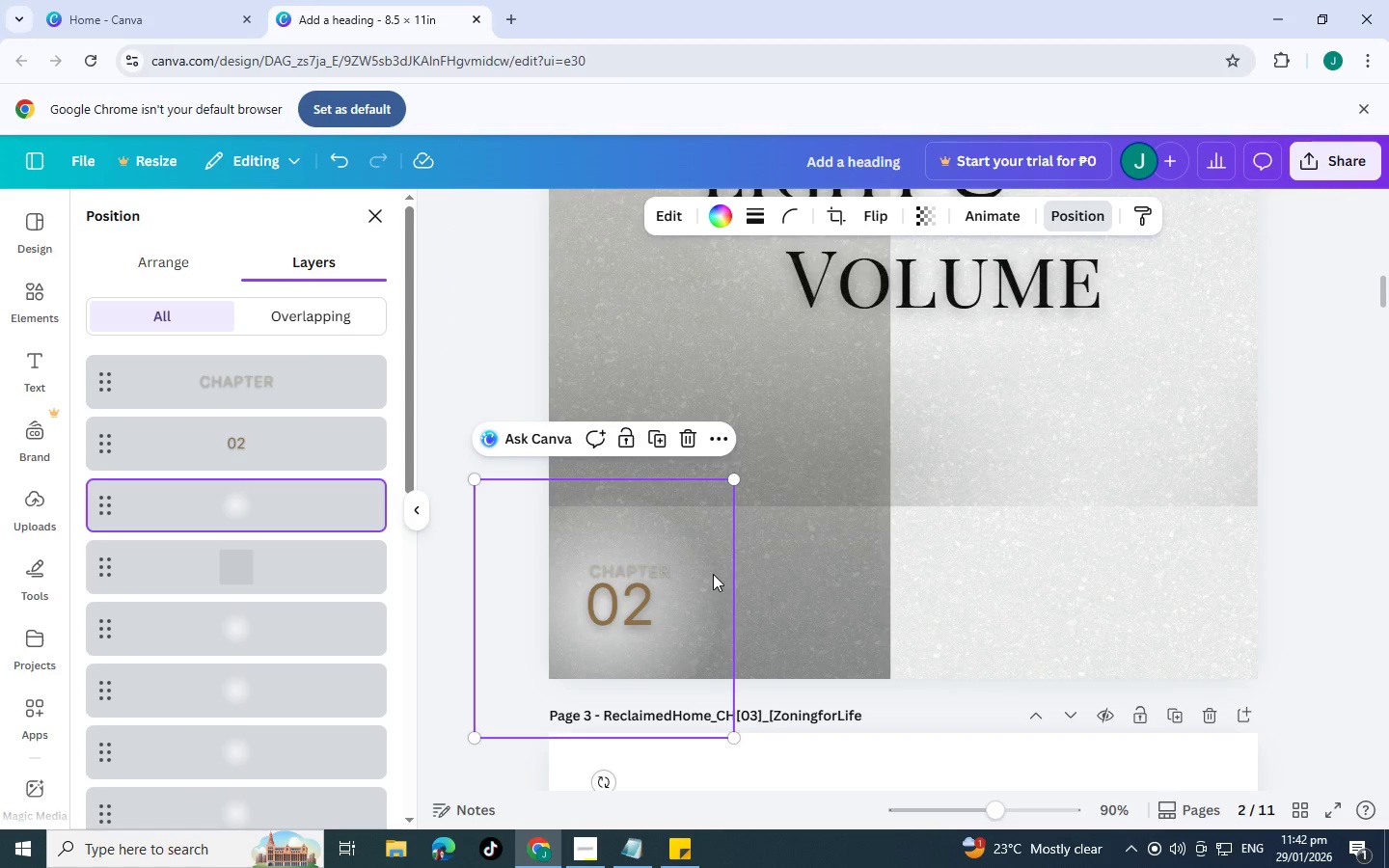 
key(Control+BracketLeft)
 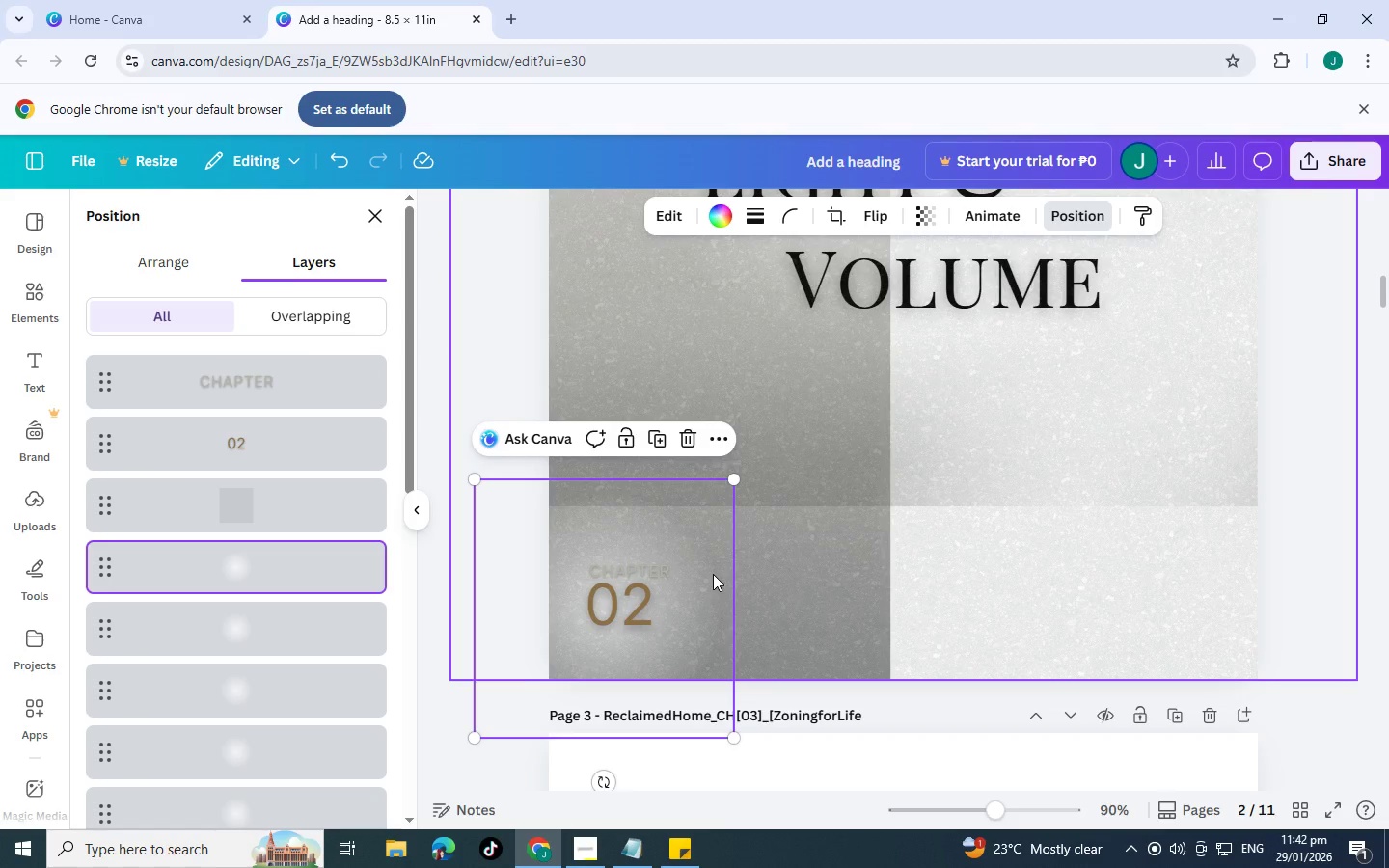 
key(Control+BracketLeft)
 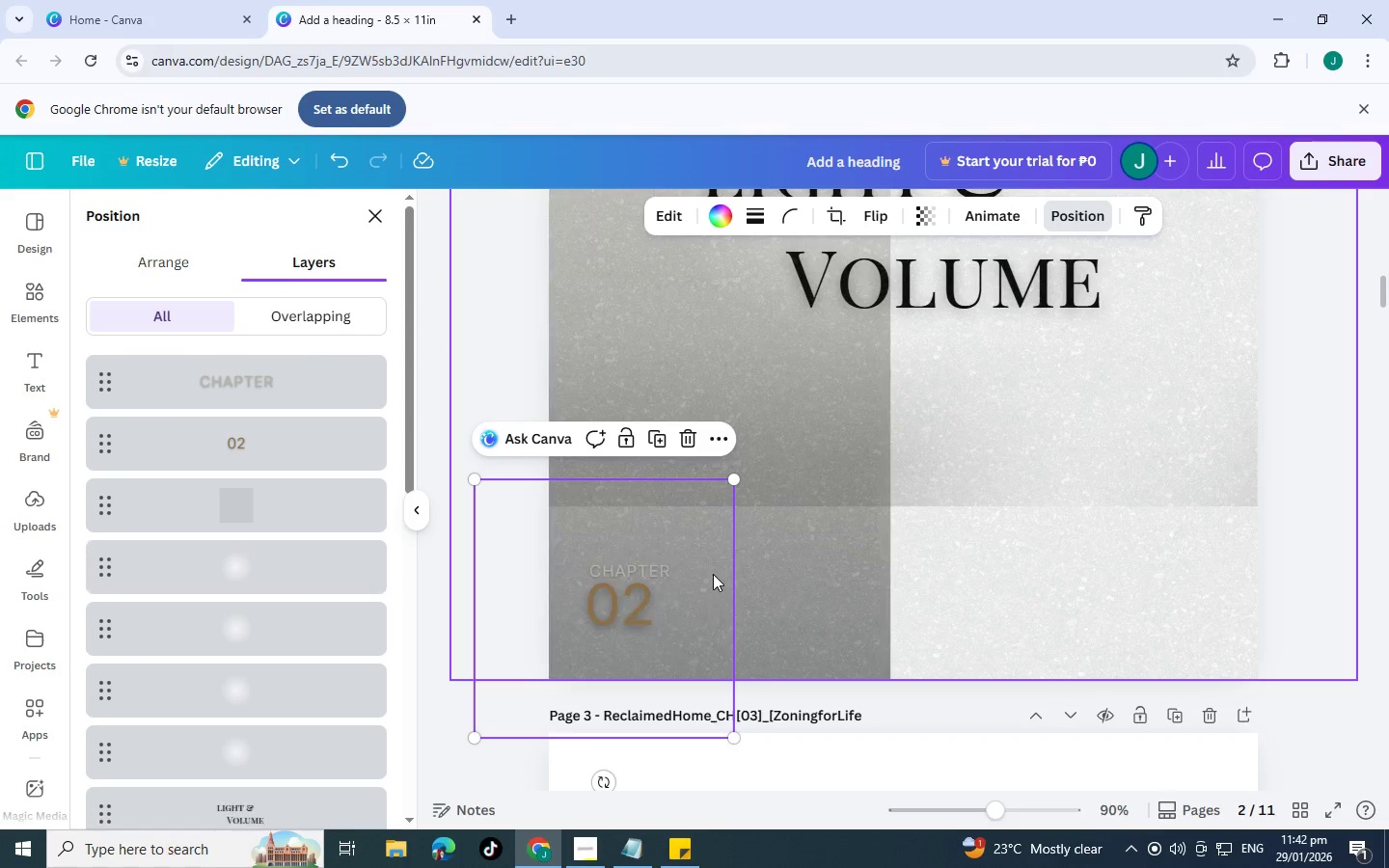 
key(Control+BracketLeft)
 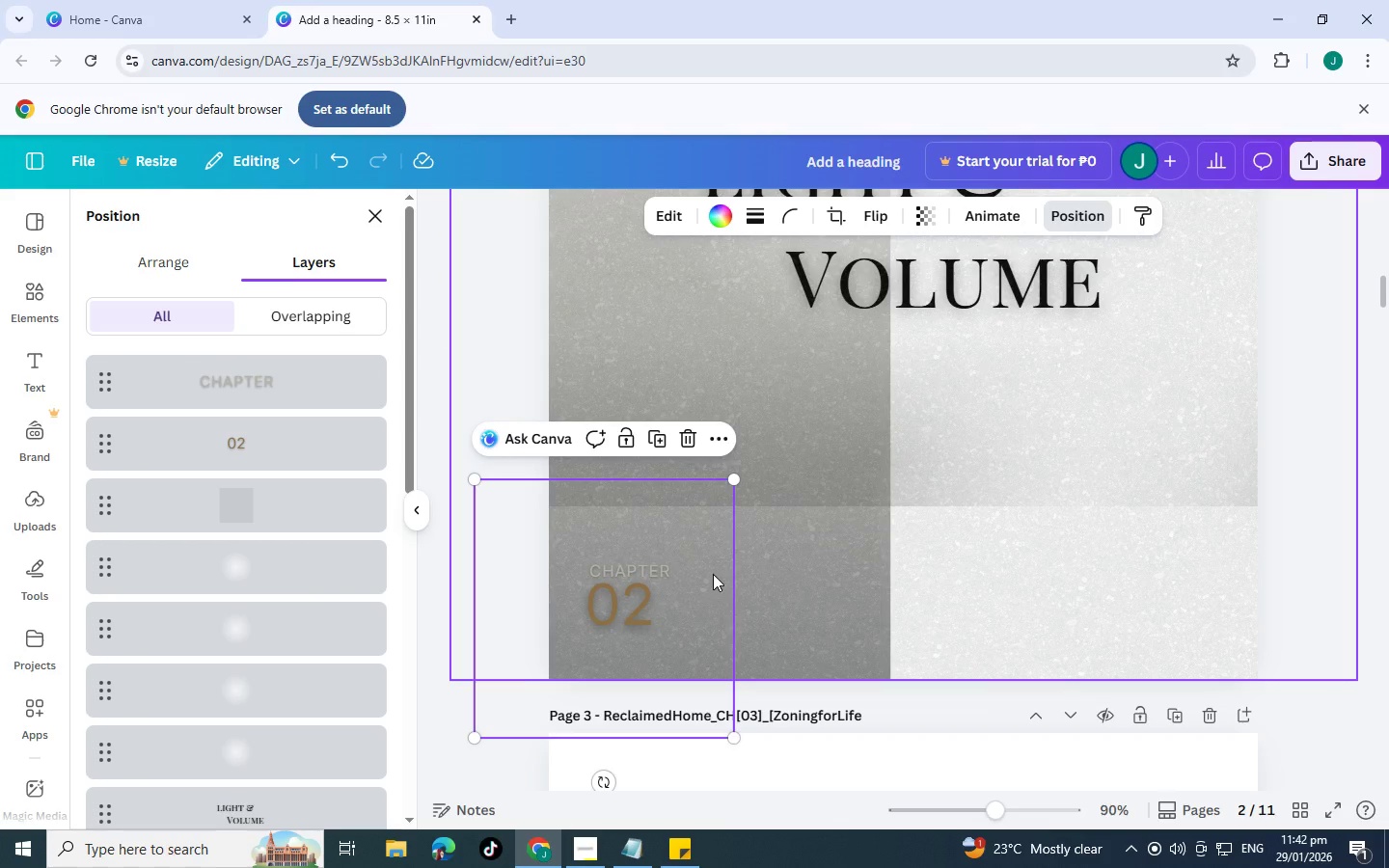 
key(Control+BracketLeft)
 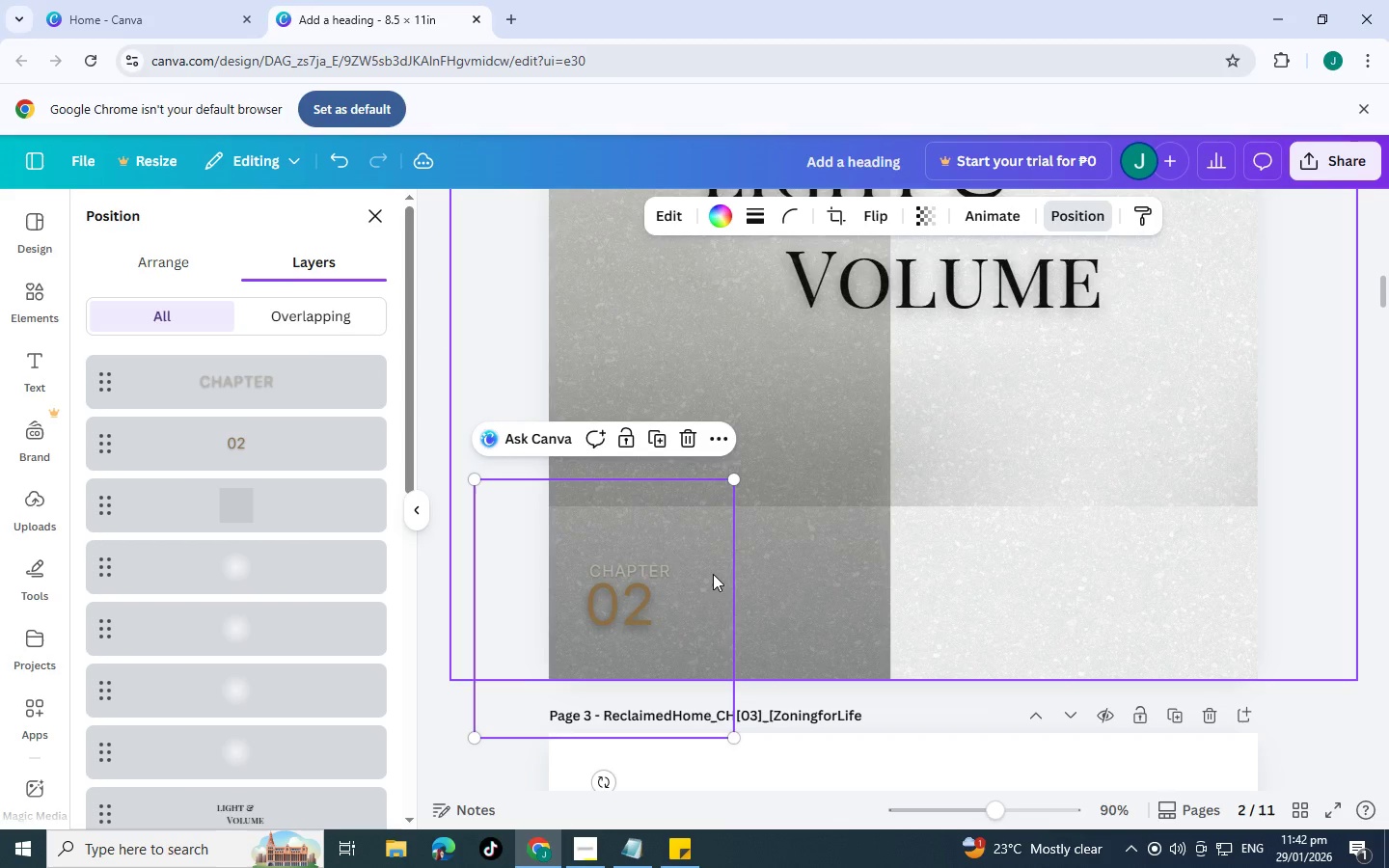 
key(Control+BracketRight)
 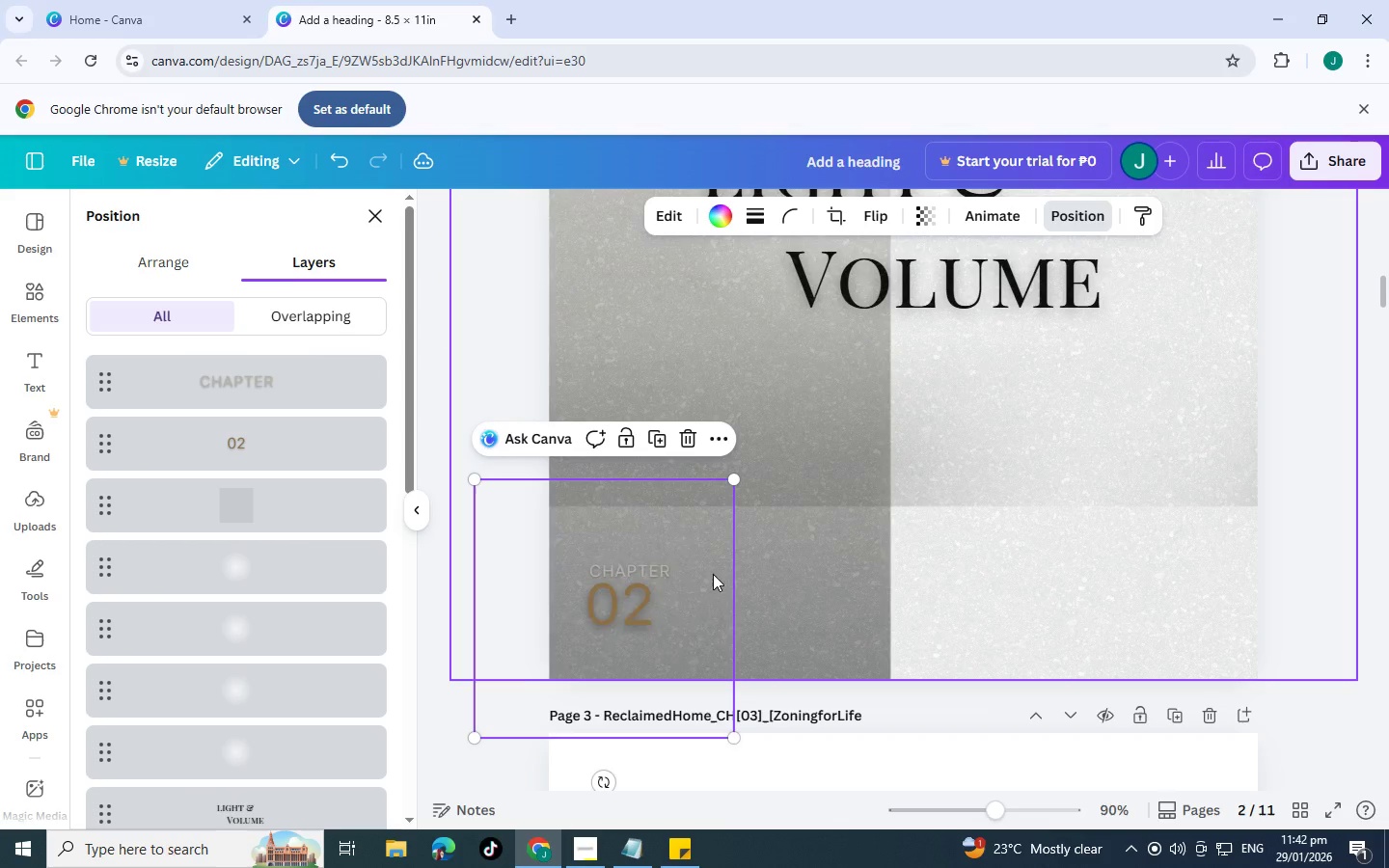 
key(Control+BracketRight)
 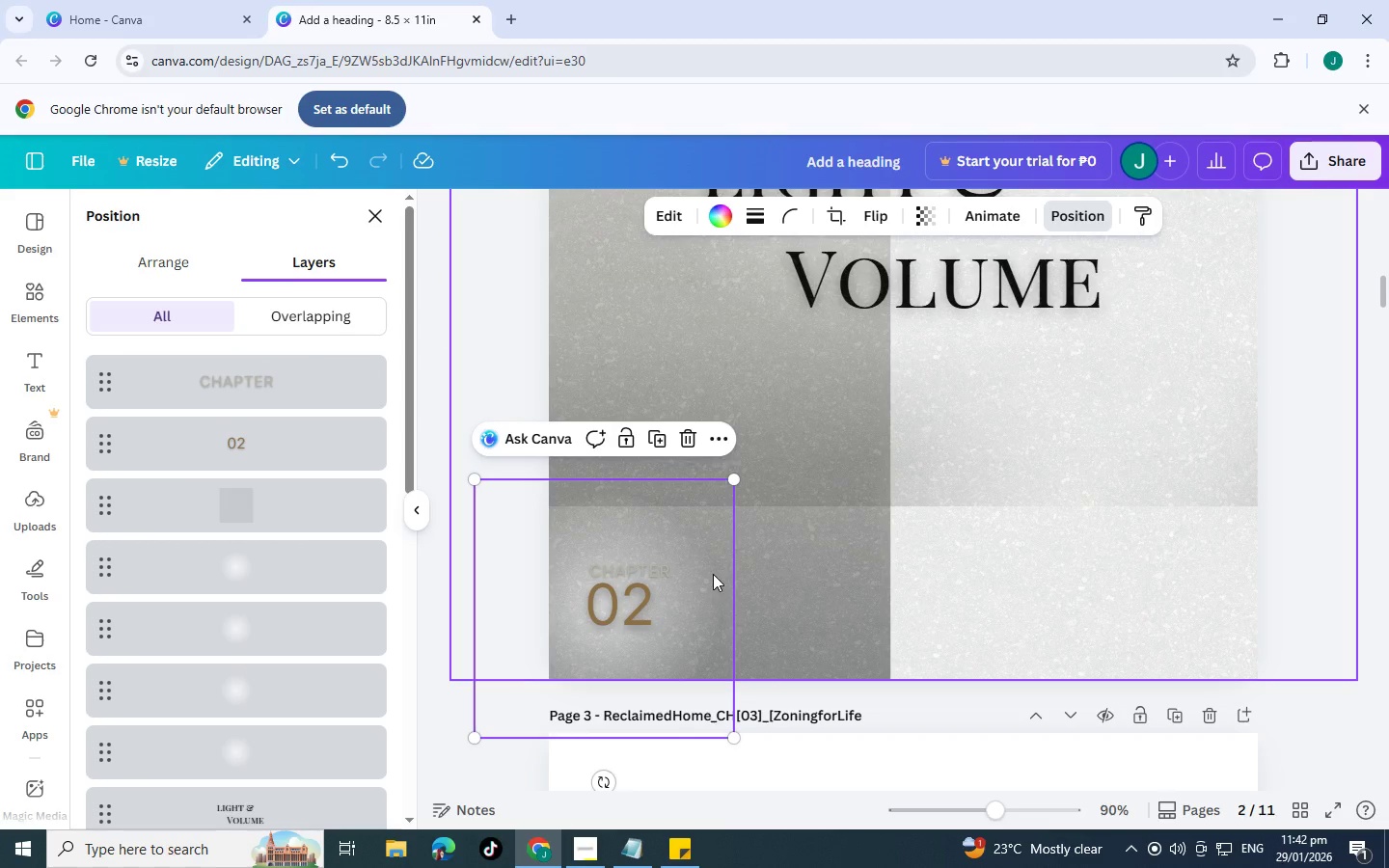 
key(Control+BracketLeft)
 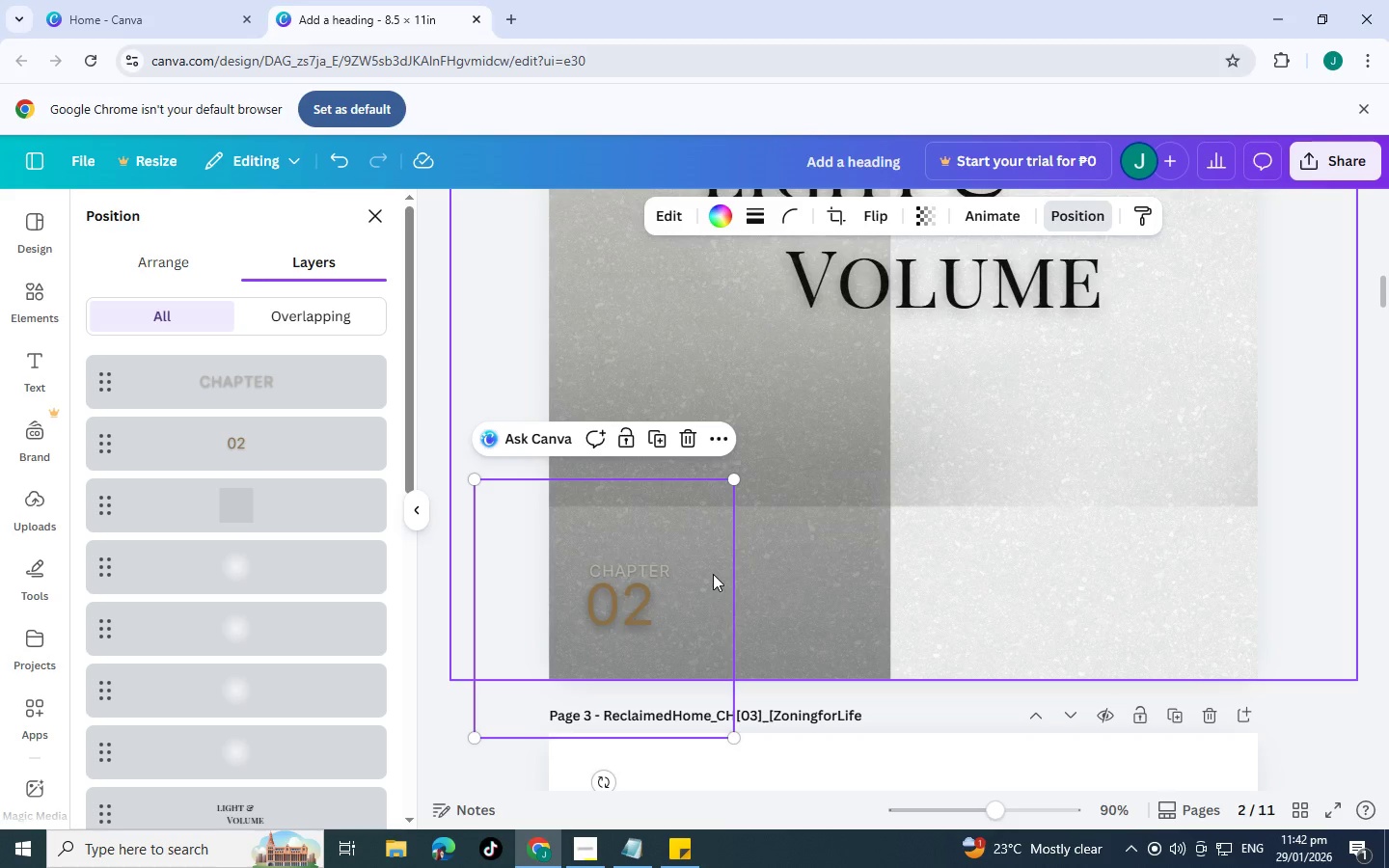 
key(Control+BracketRight)
 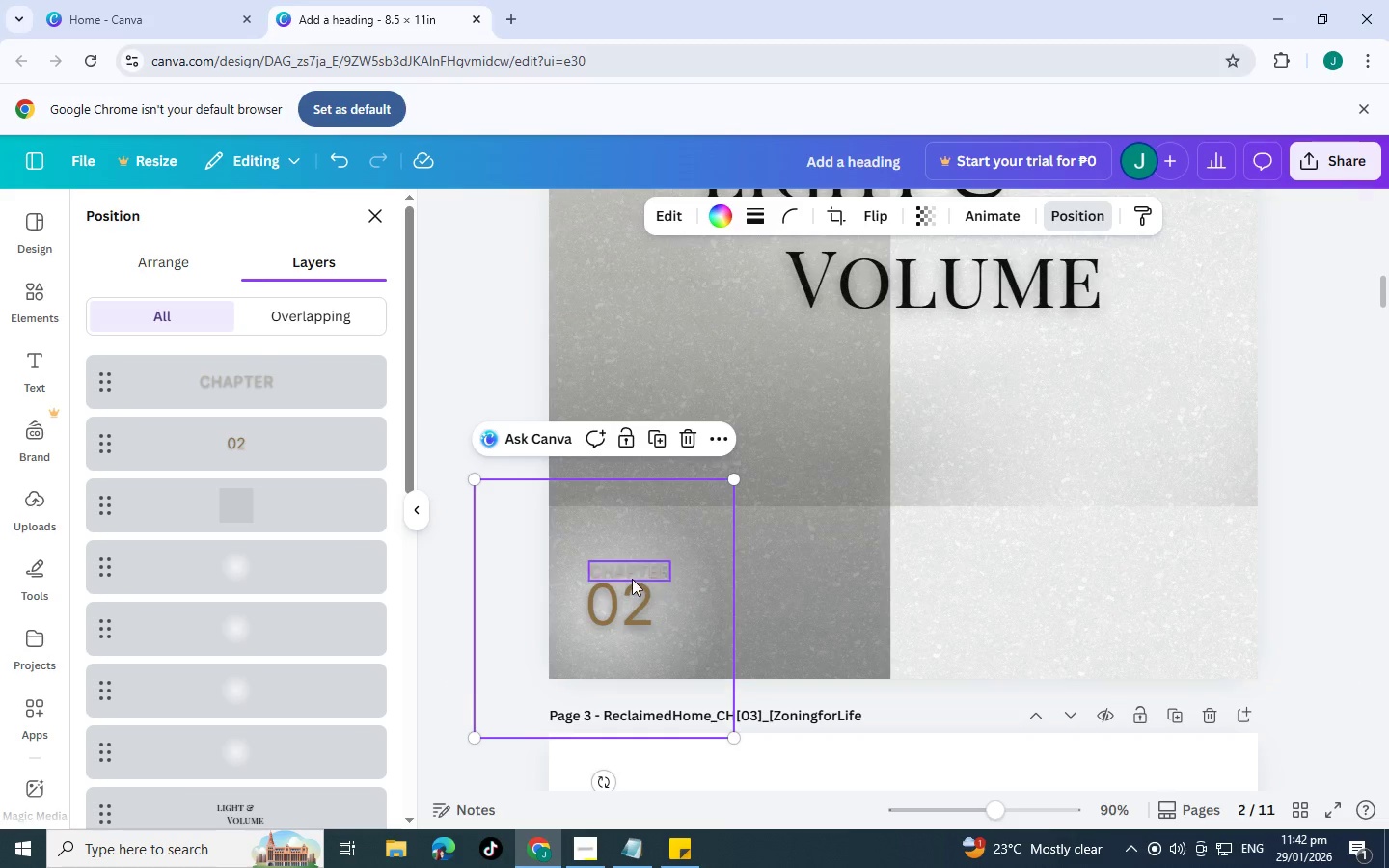 
left_click([631, 579])
 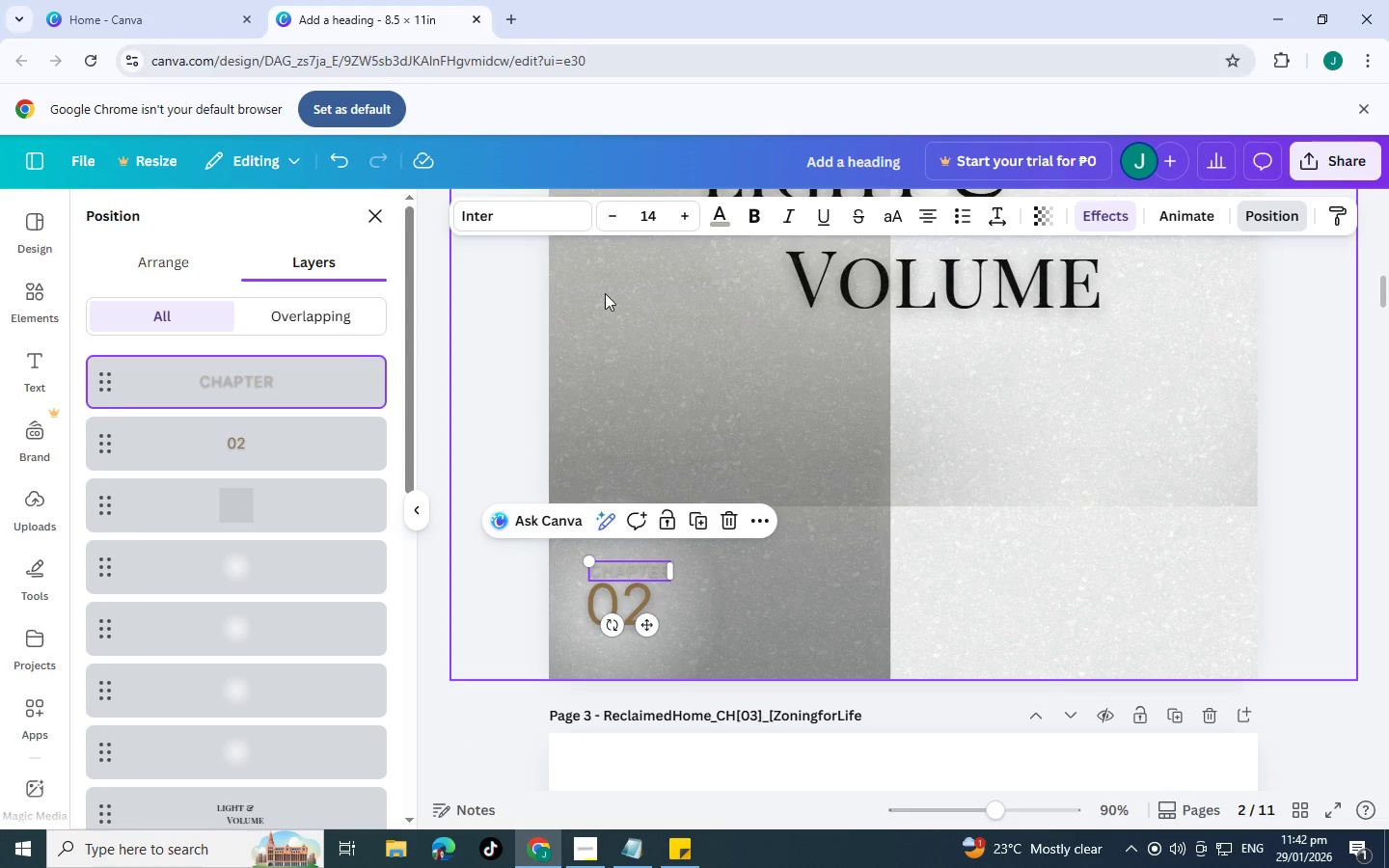 
left_click([719, 207])
 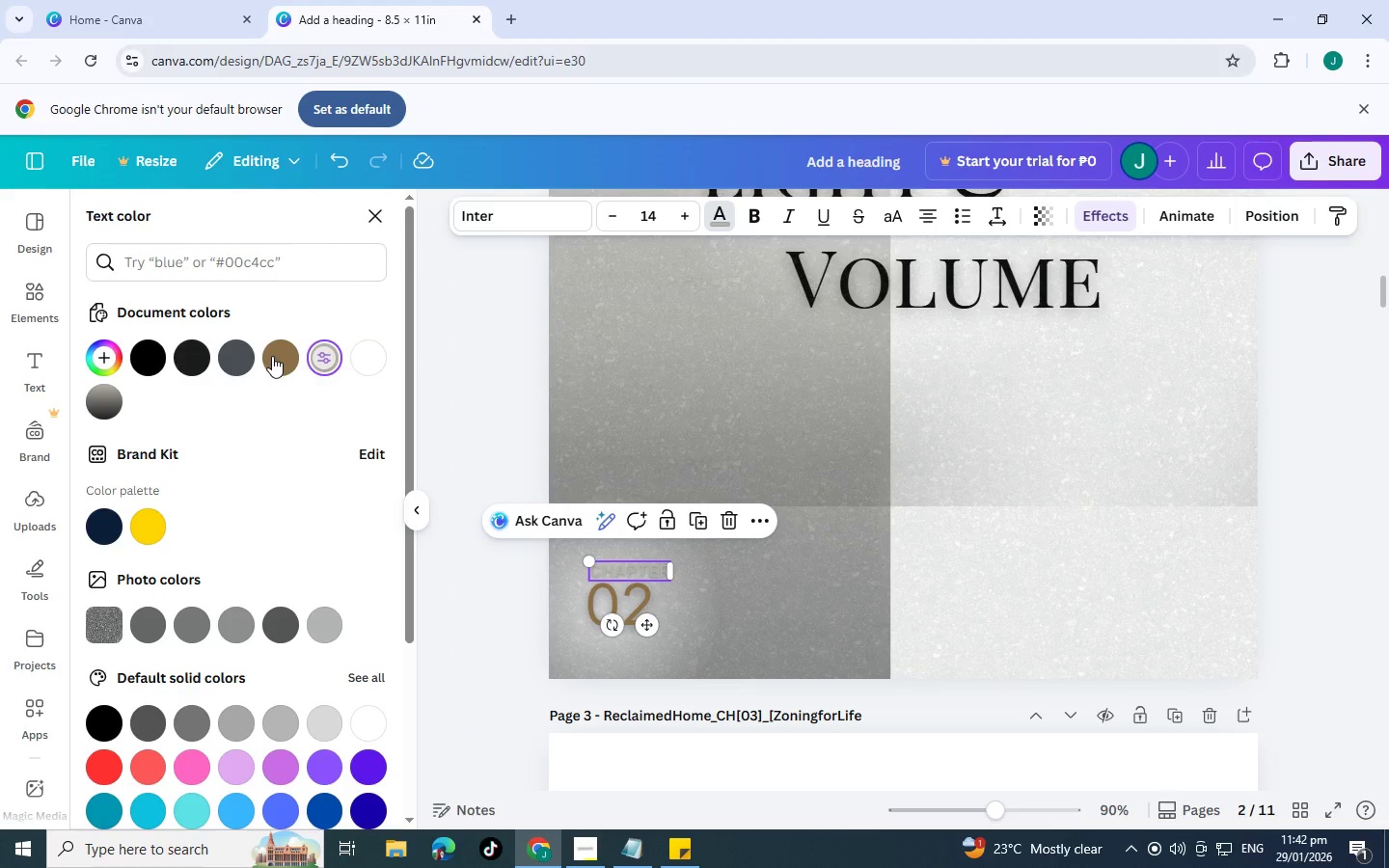 
left_click([286, 361])
 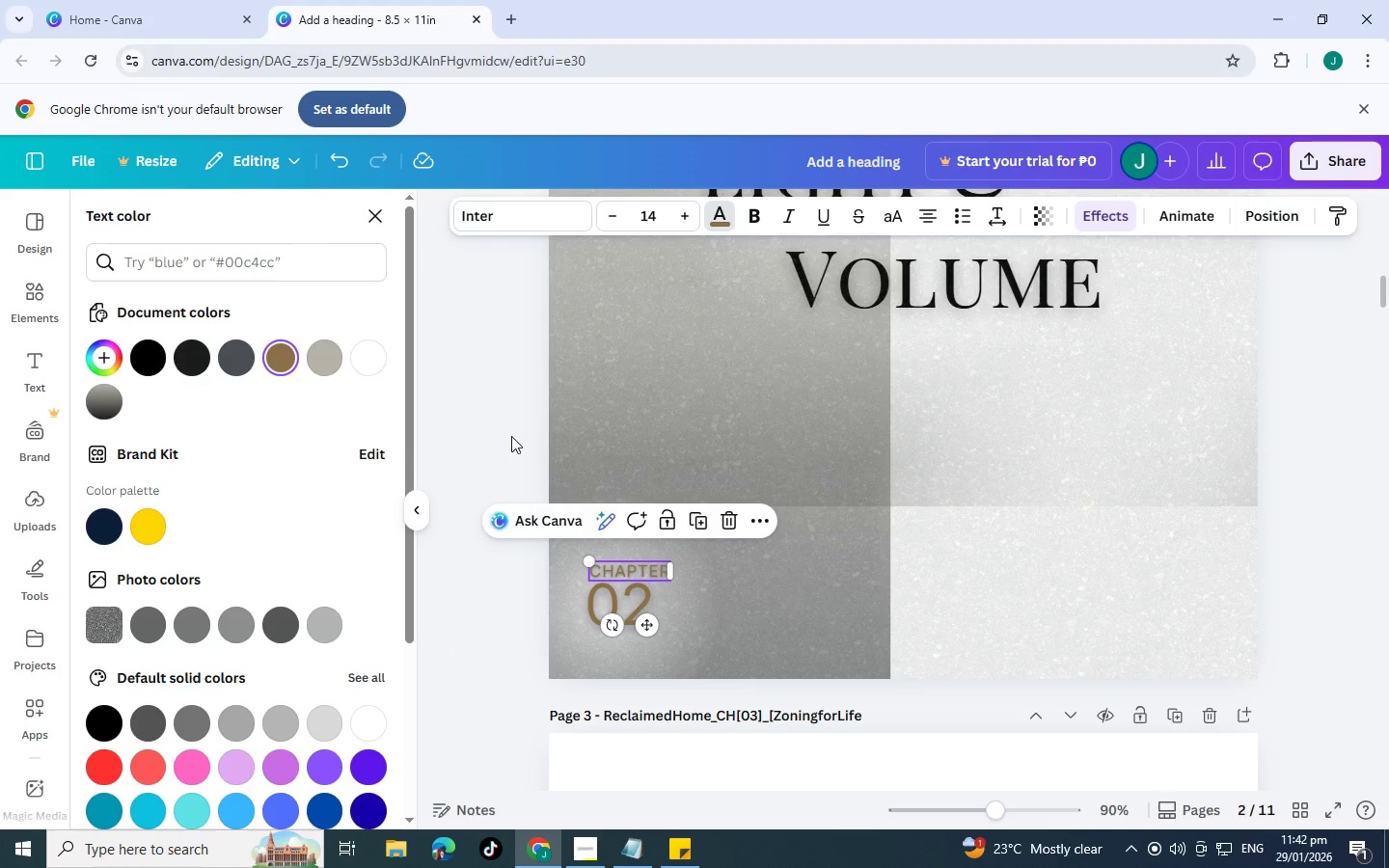 
double_click([511, 436])
 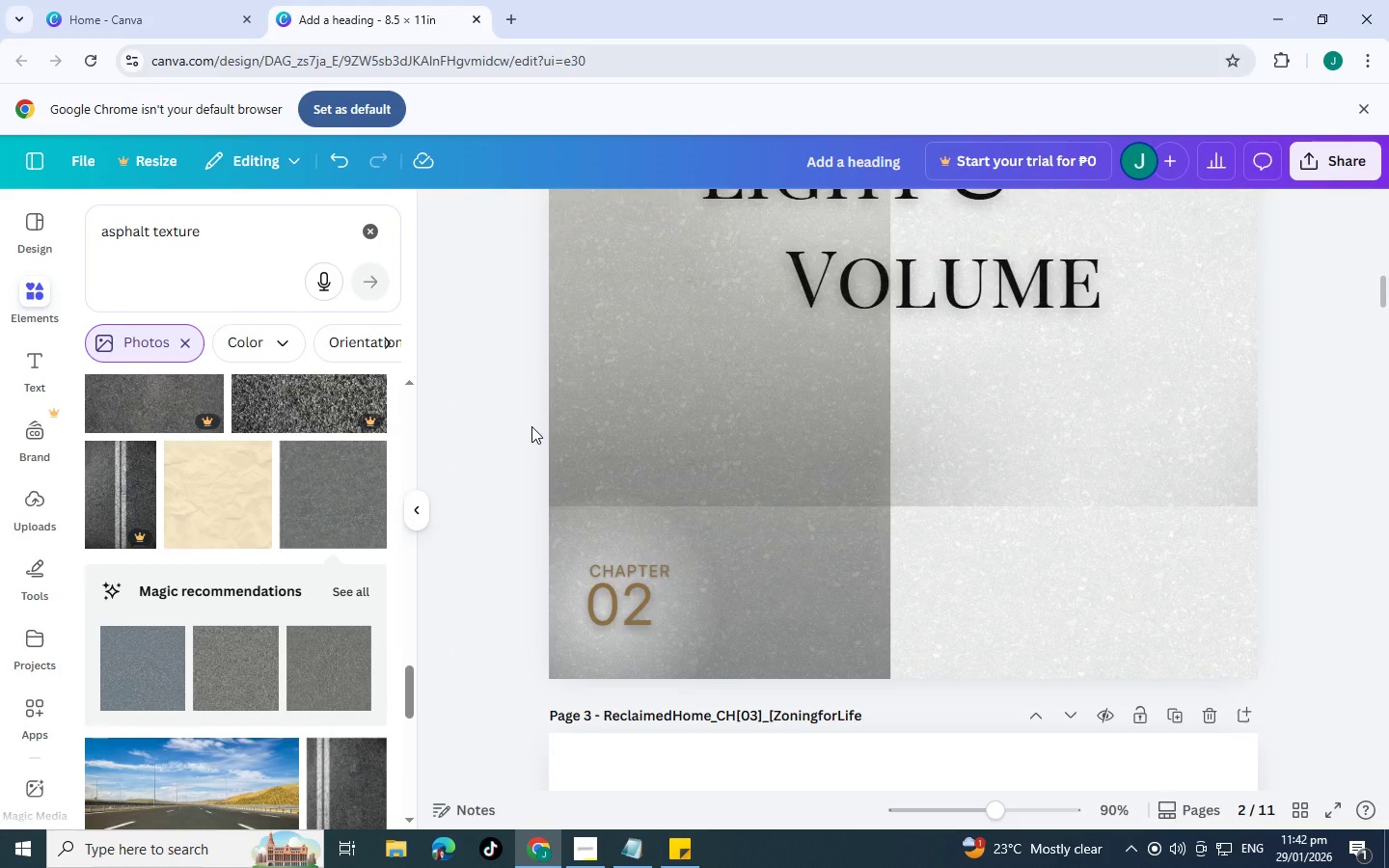 
scroll: coordinate [538, 421], scroll_direction: up, amount: 3.0
 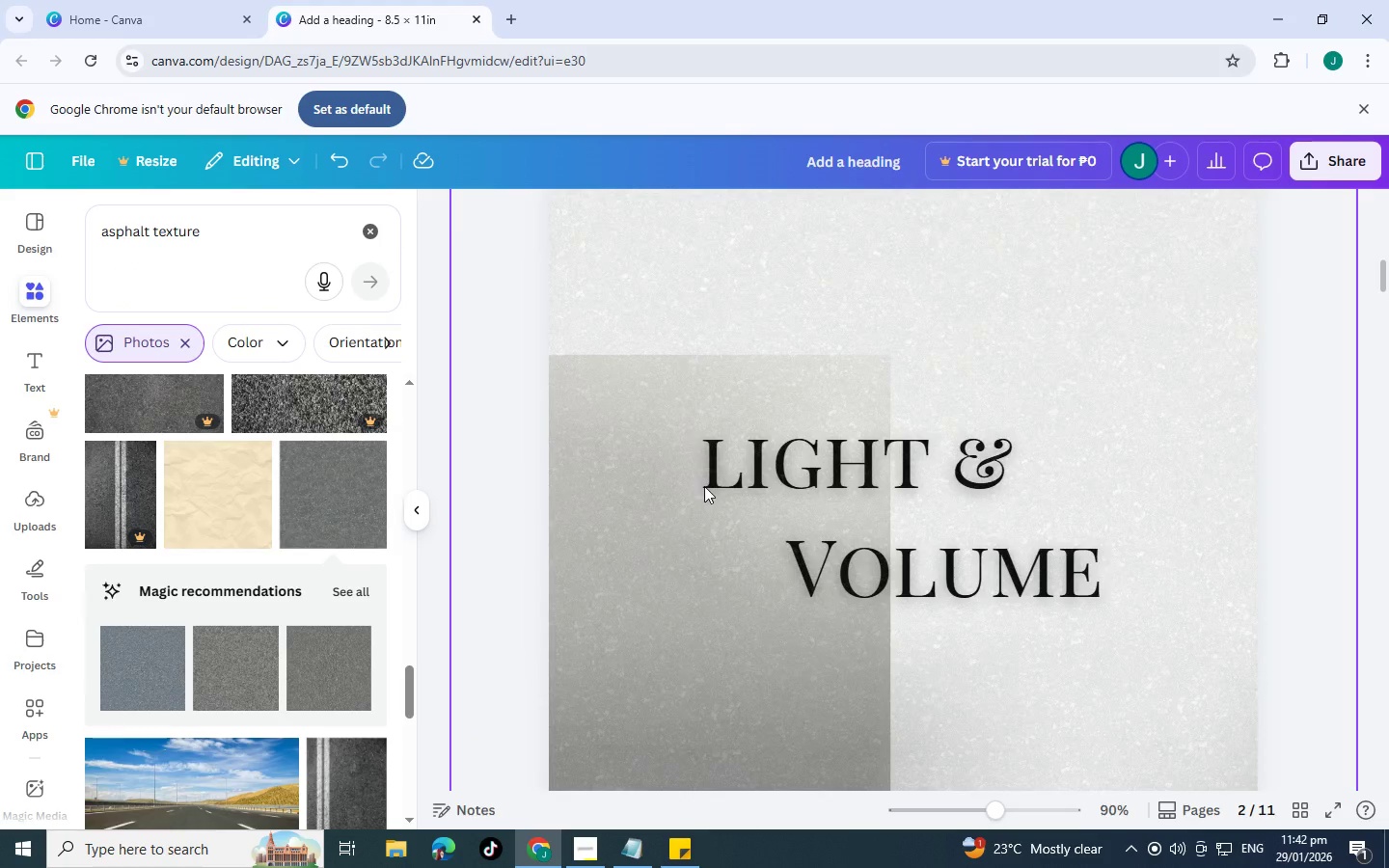 
scroll: coordinate [676, 504], scroll_direction: down, amount: 4.0
 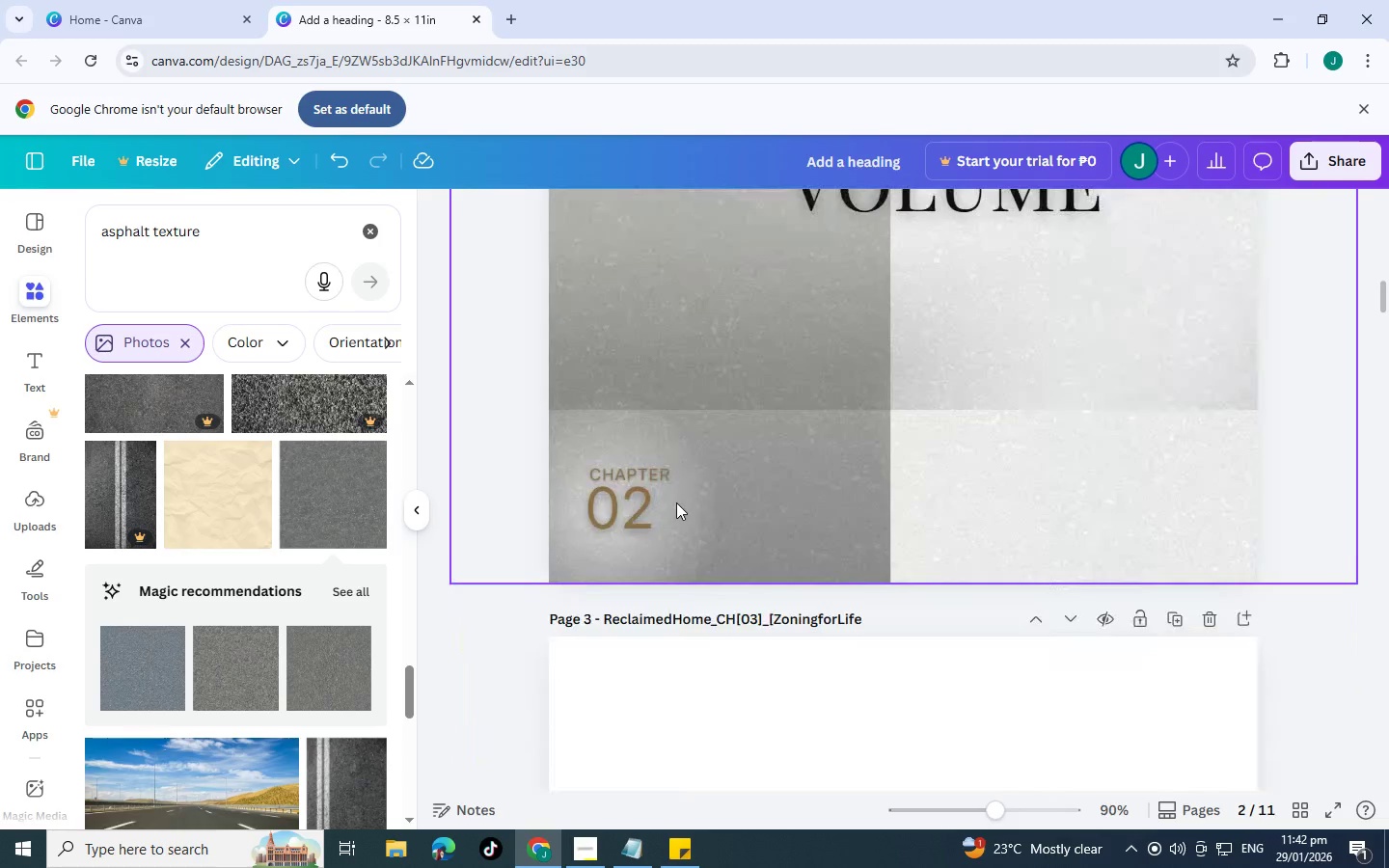 
scroll: coordinate [679, 502], scroll_direction: up, amount: 12.0
 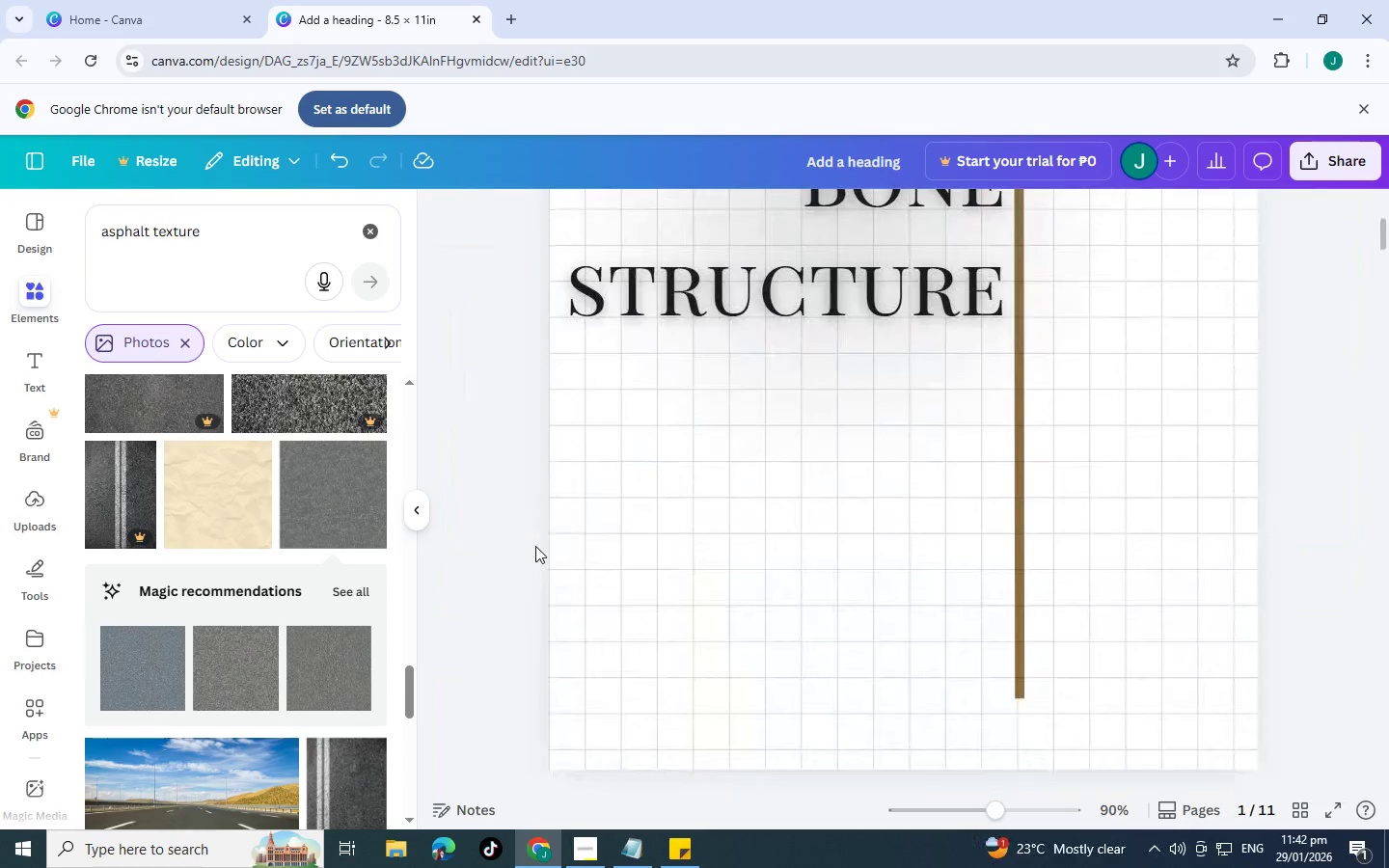 
left_click([504, 544])
 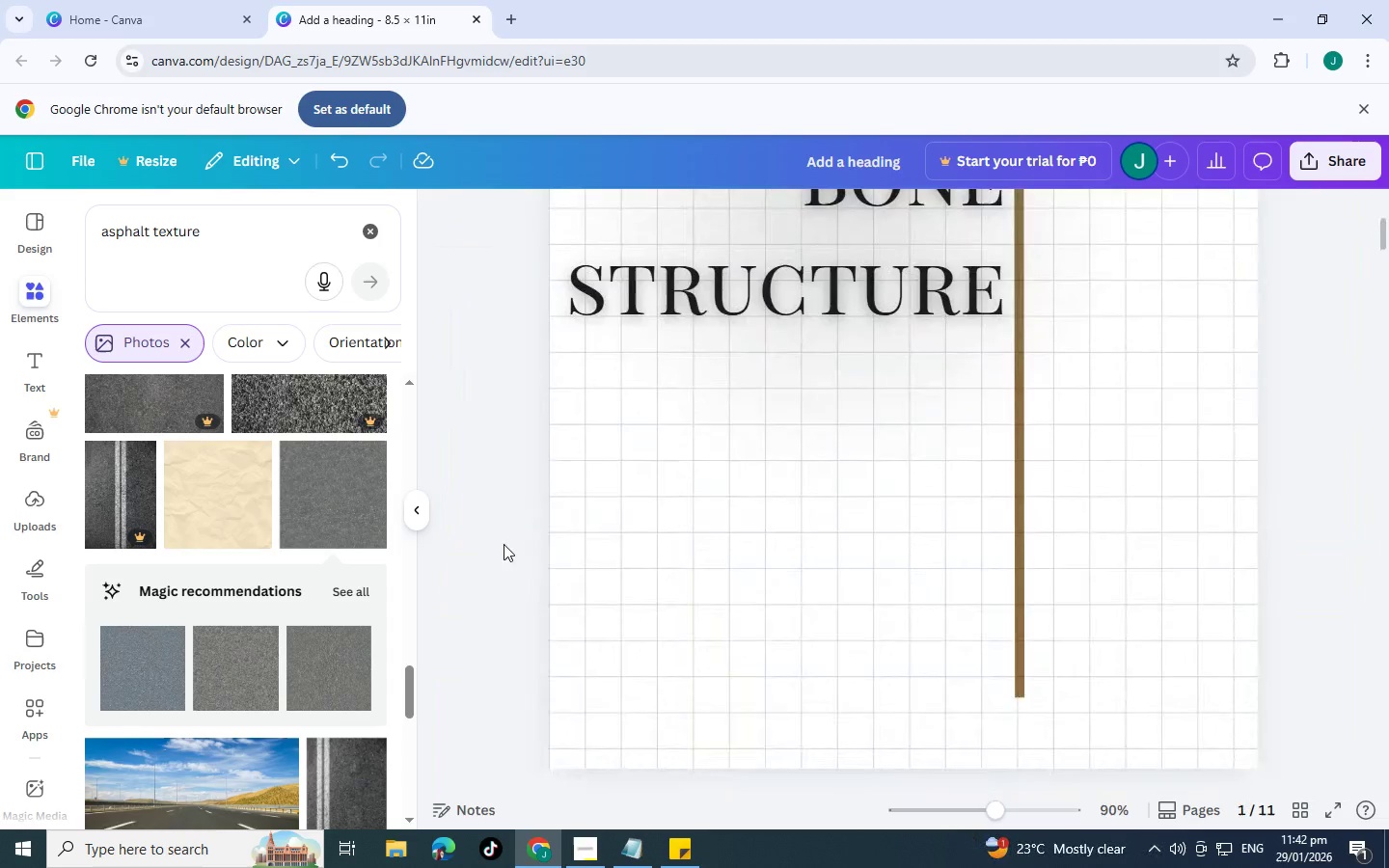 
scroll: coordinate [504, 544], scroll_direction: down, amount: 4.0
 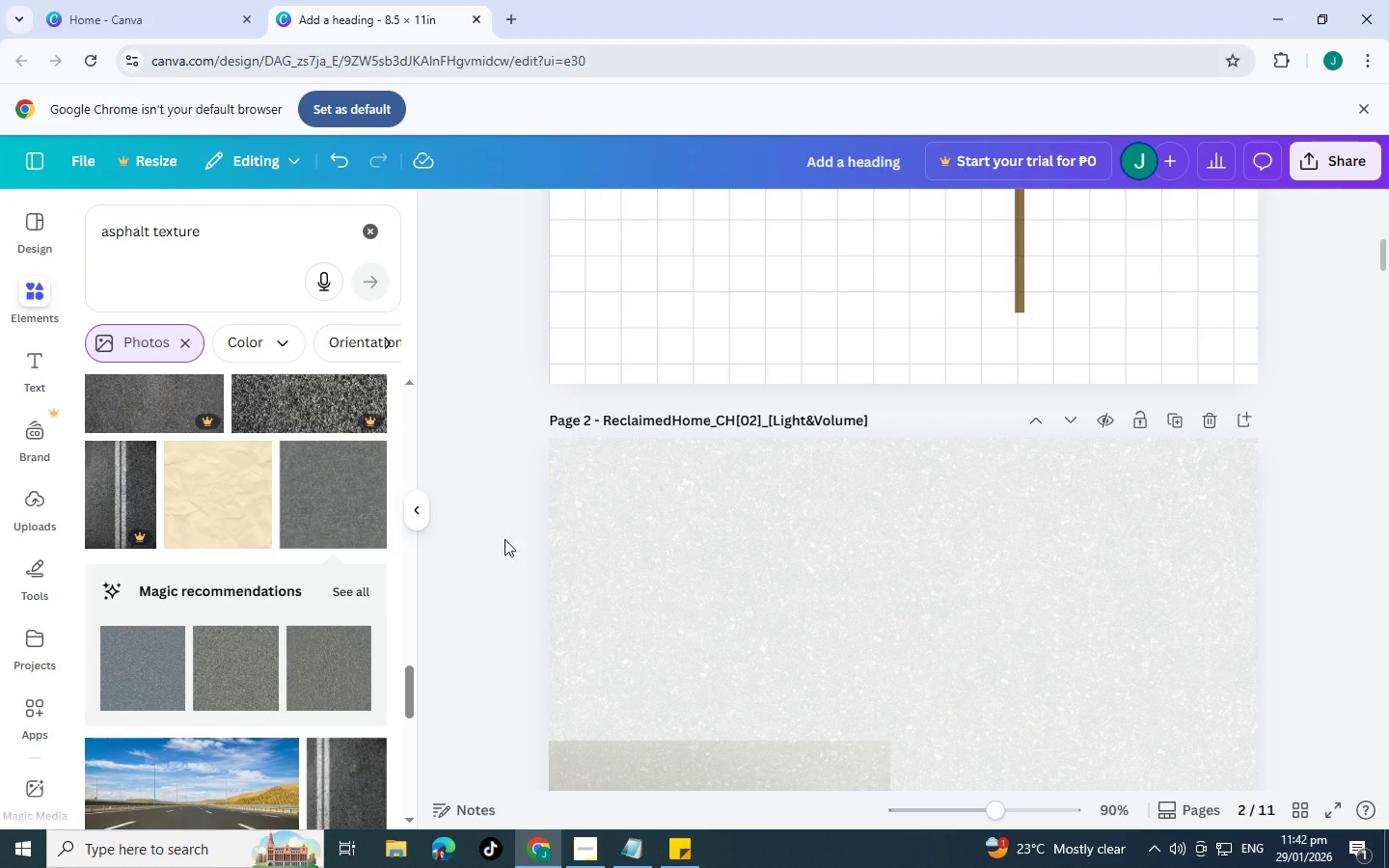 
left_click([504, 529])
 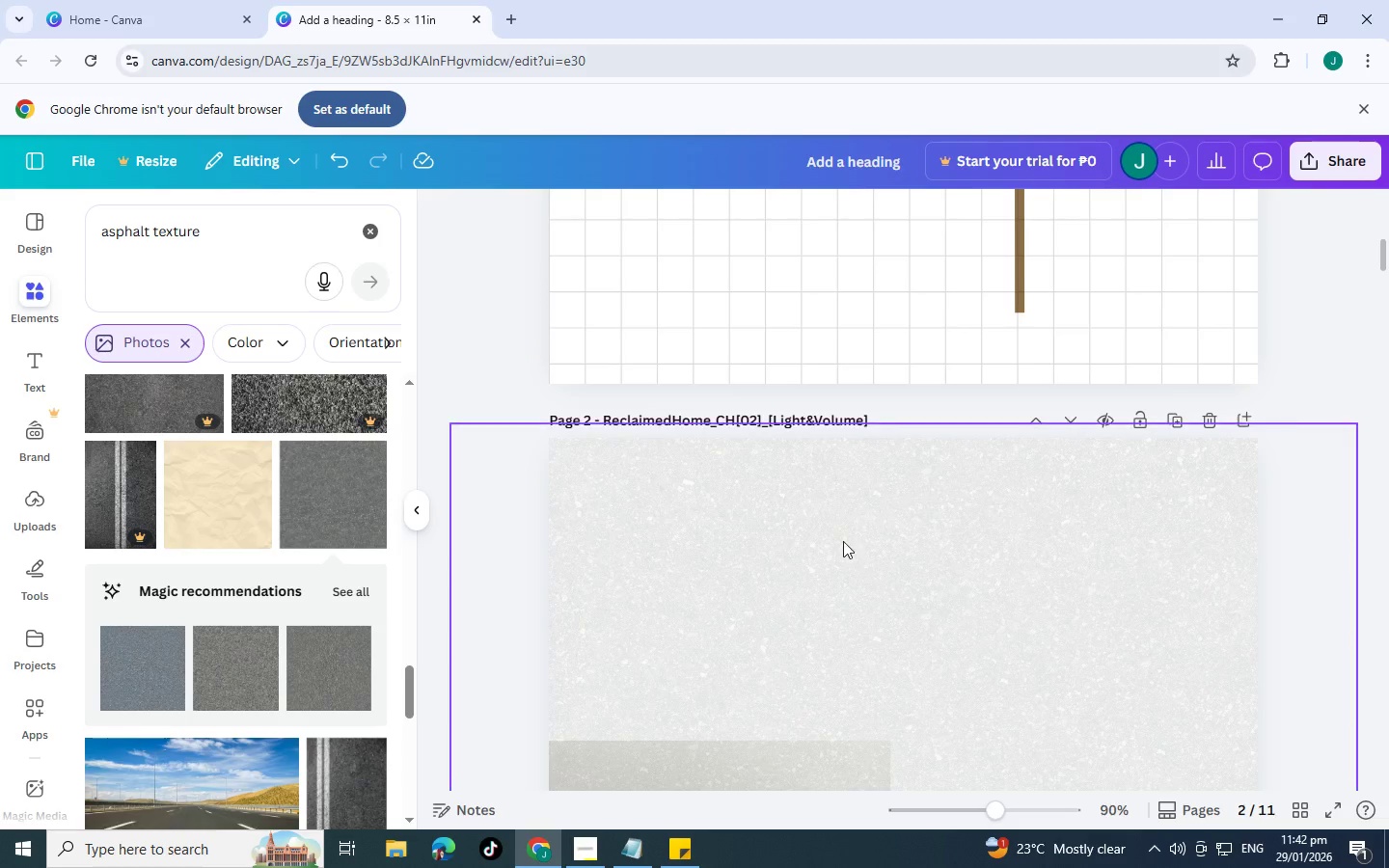 
left_click([843, 541])
 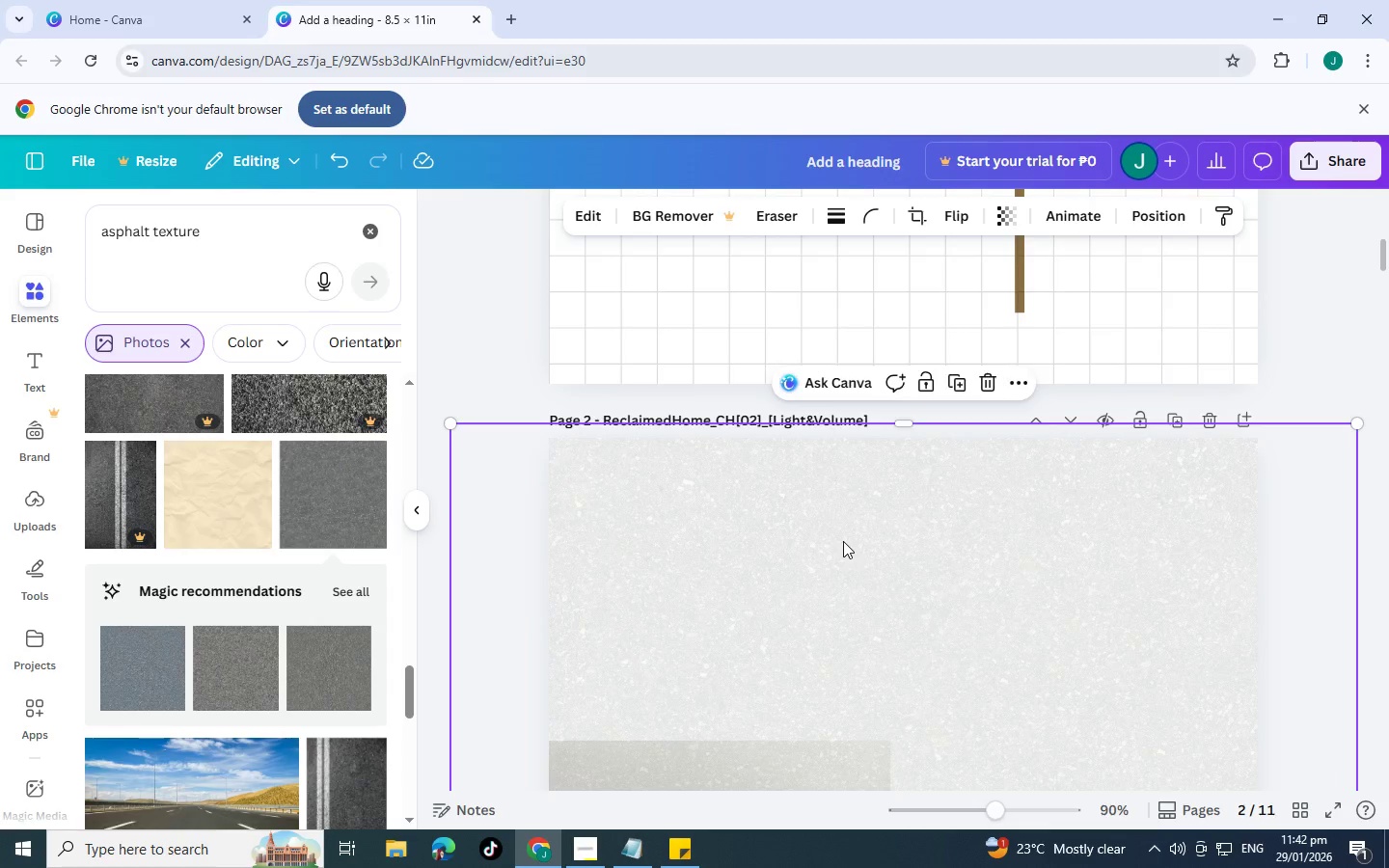 
scroll: coordinate [843, 541], scroll_direction: down, amount: 2.0
 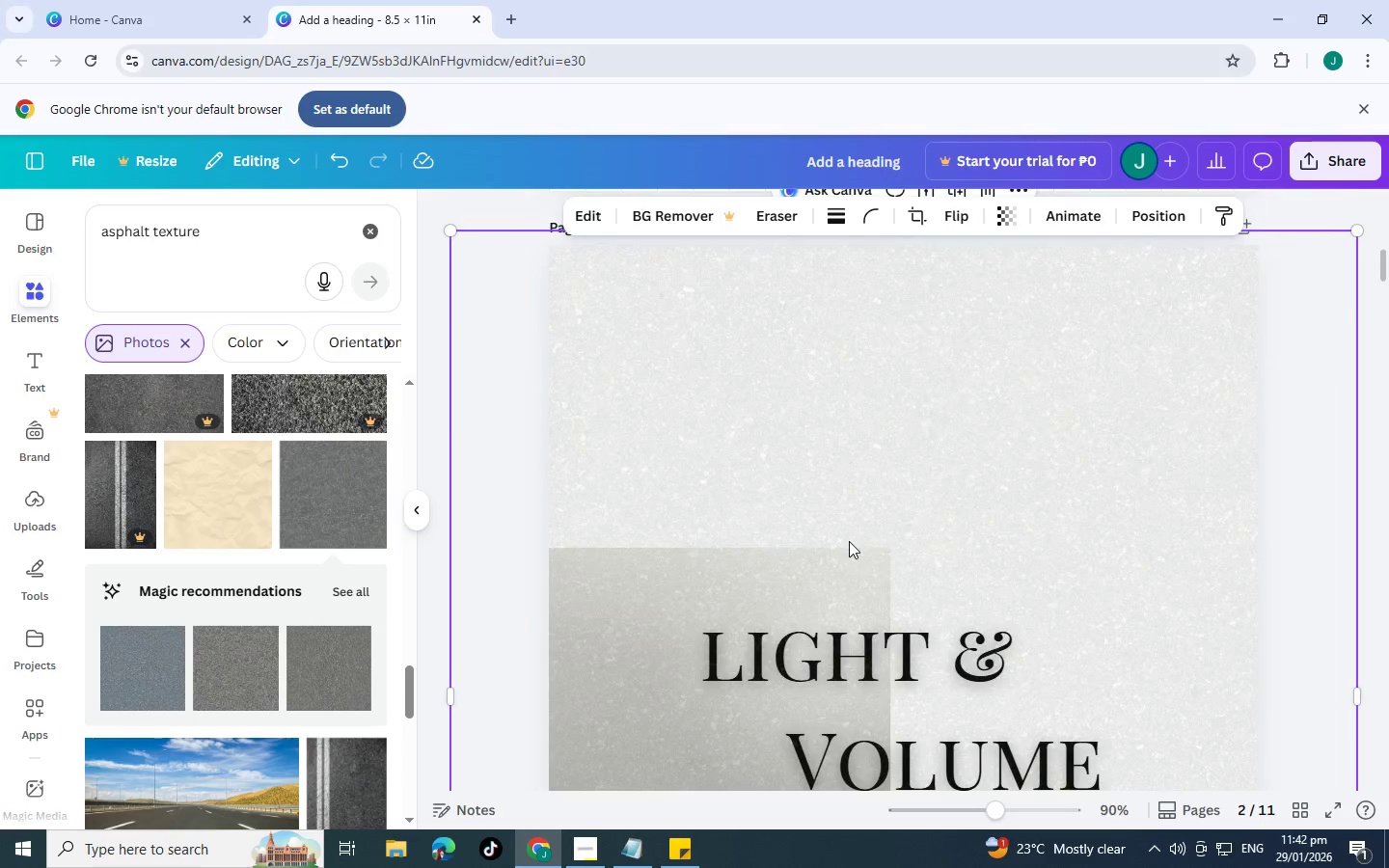 
scroll: coordinate [849, 541], scroll_direction: none, amount: 0.0
 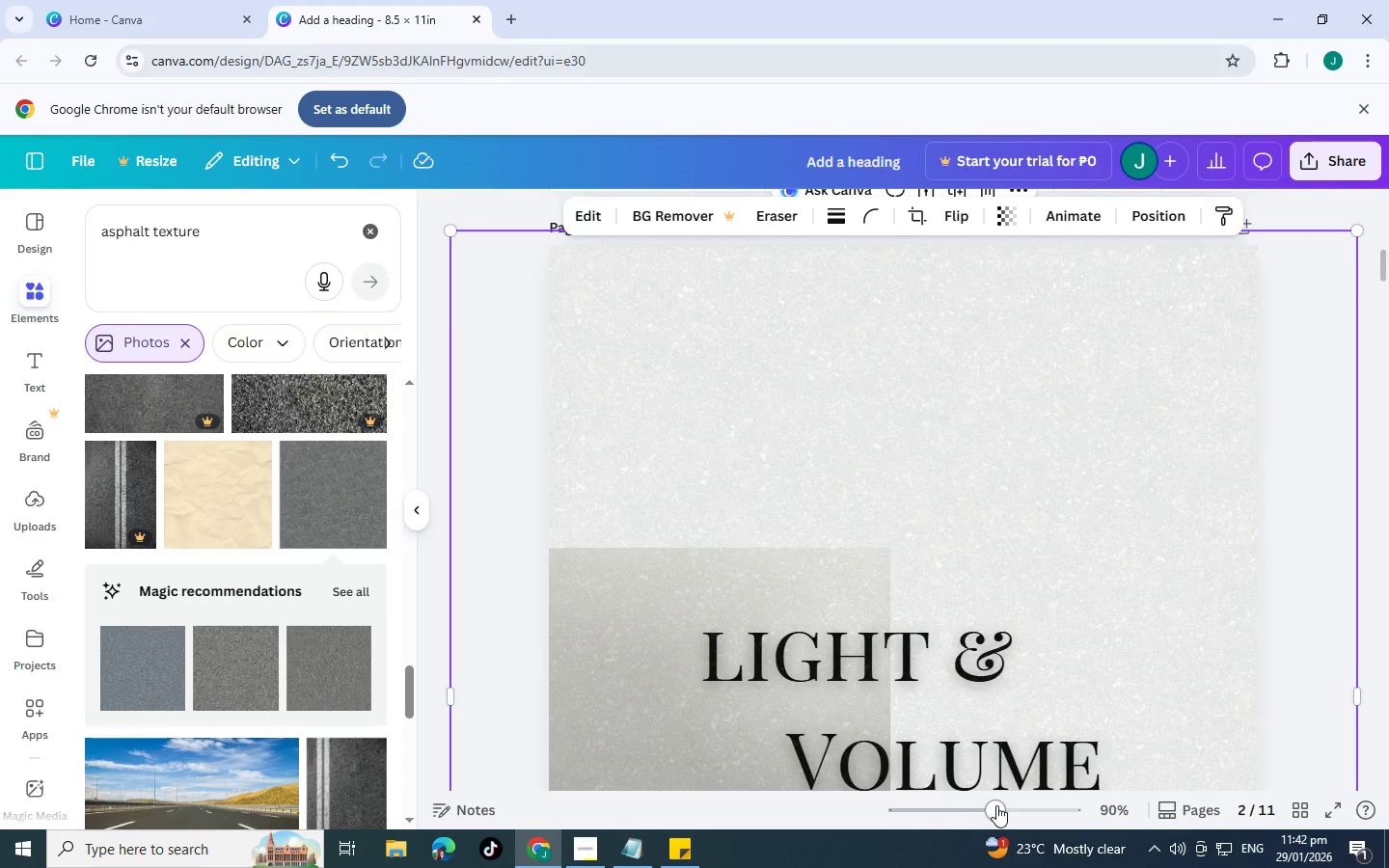 
left_click_drag(start_coordinate=[984, 810], to_coordinate=[961, 815])
 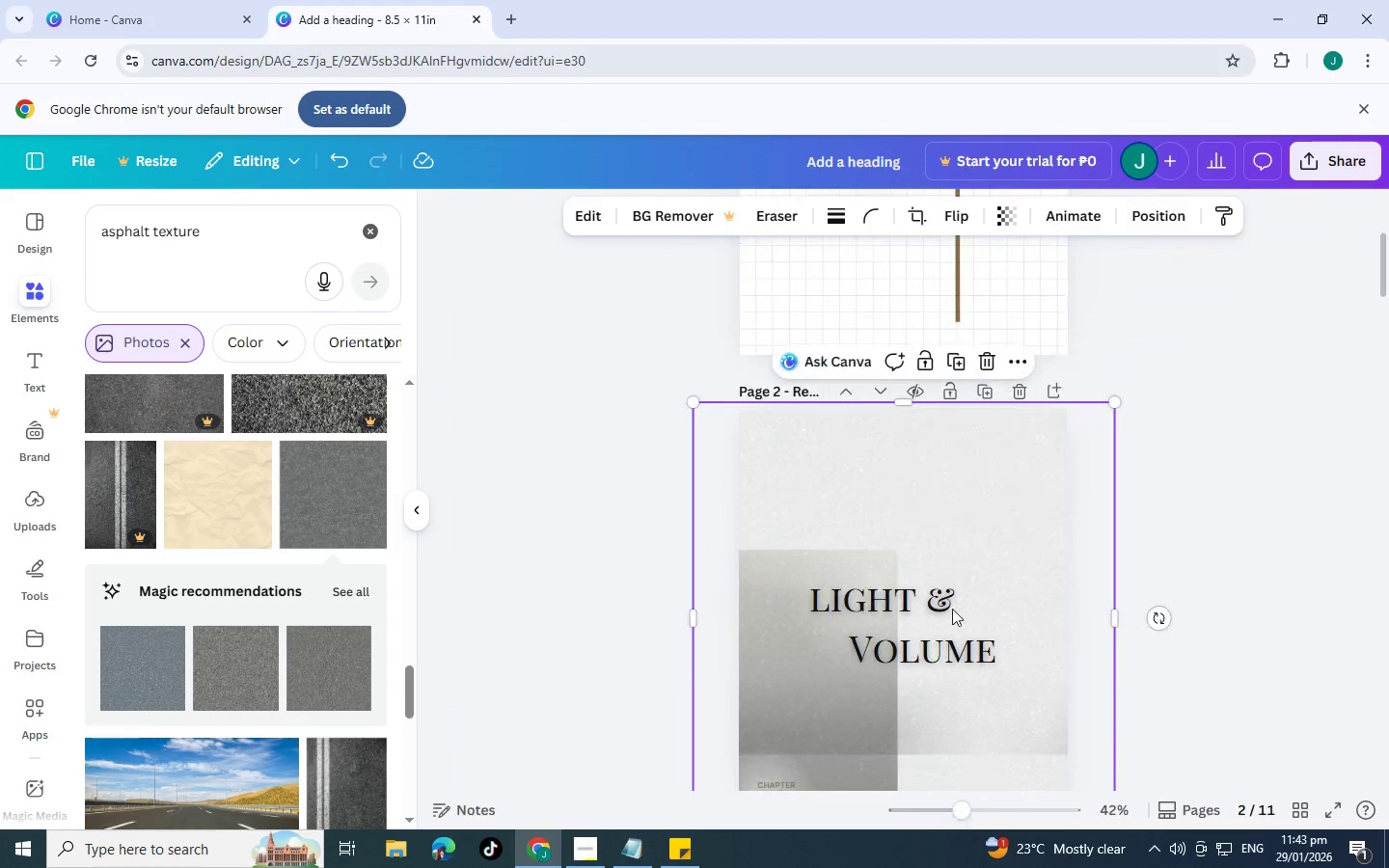 
scroll: coordinate [952, 607], scroll_direction: down, amount: 3.0
 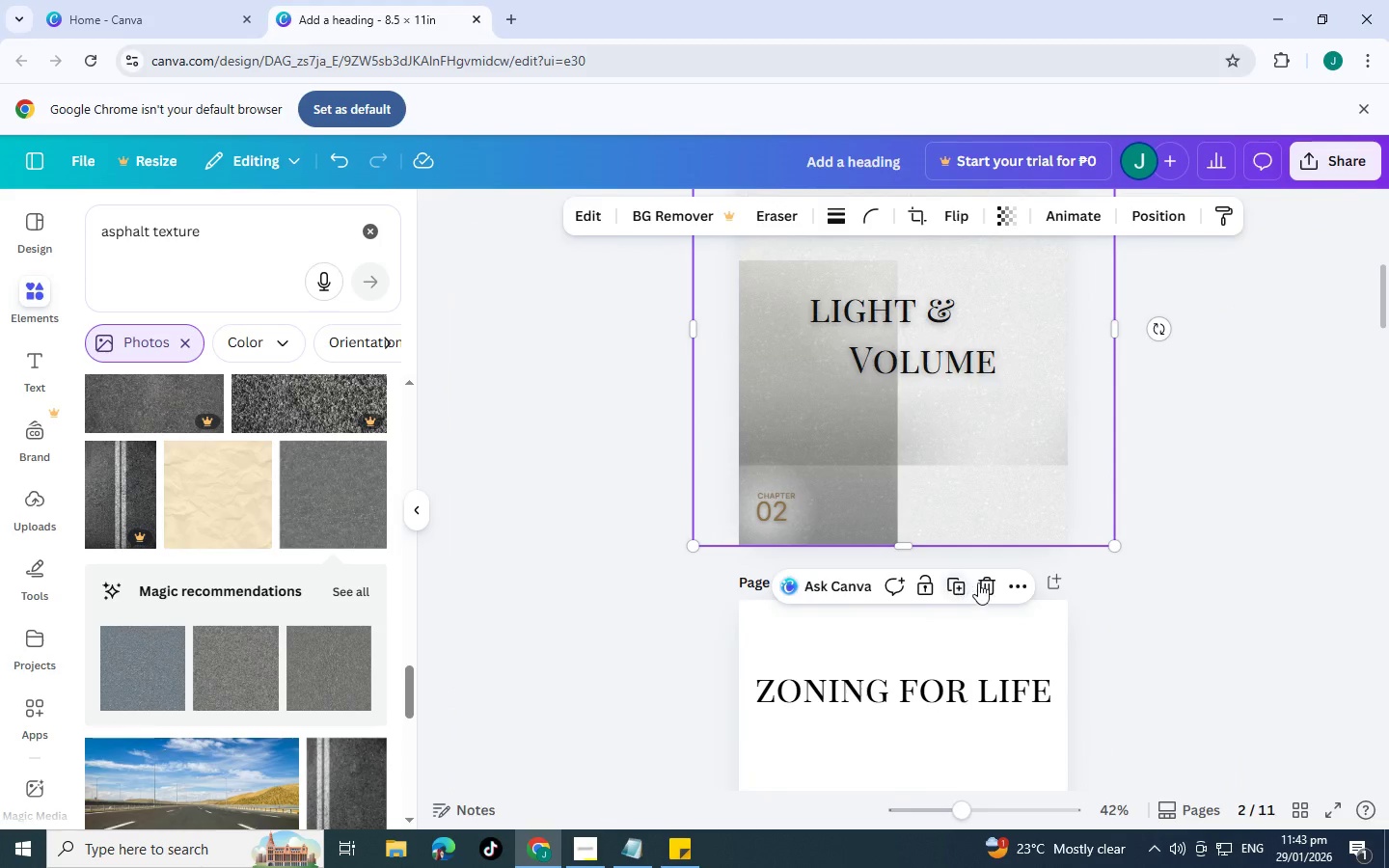 
scroll: coordinate [980, 583], scroll_direction: up, amount: 1.0
 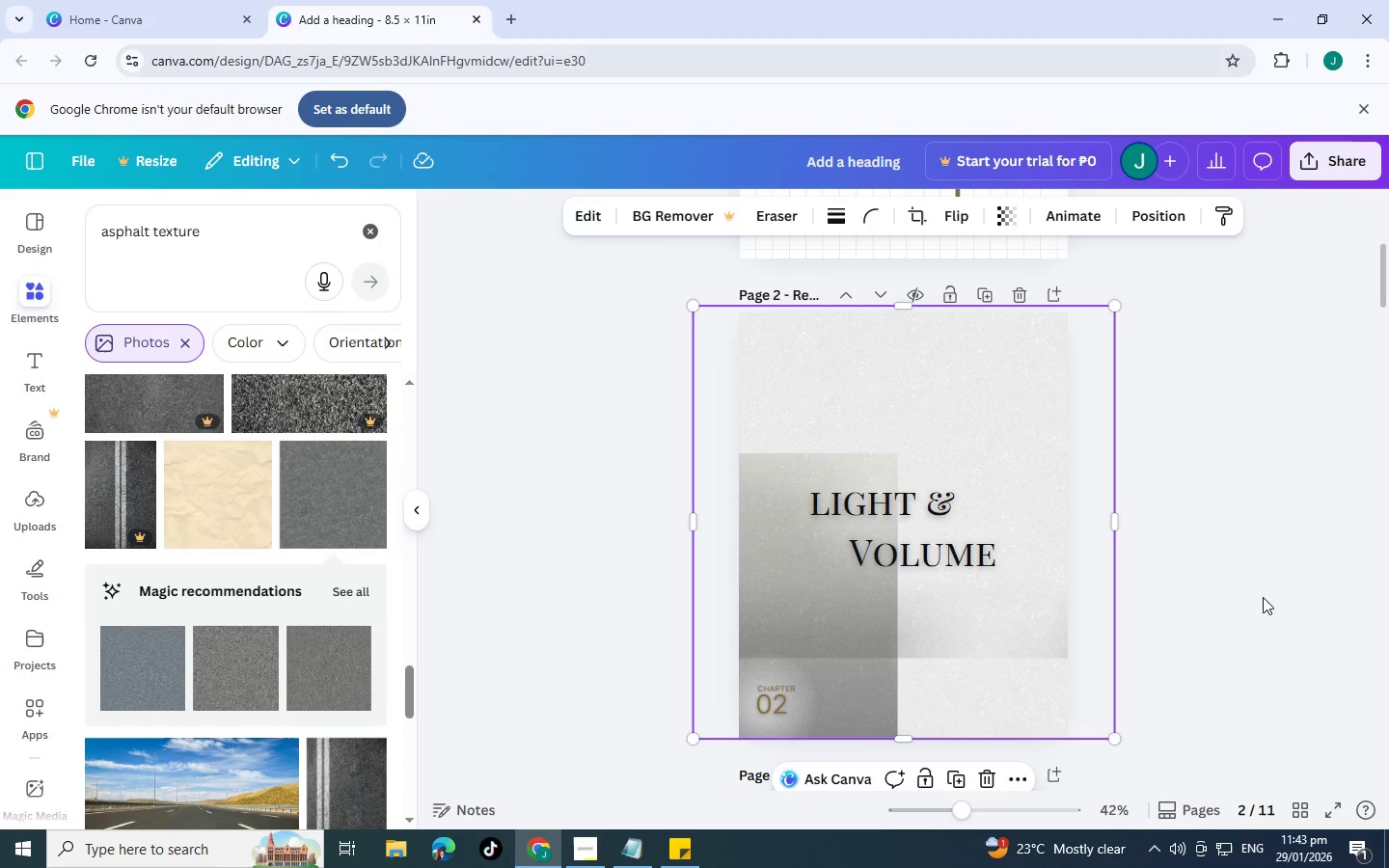 
left_click([1264, 597])
 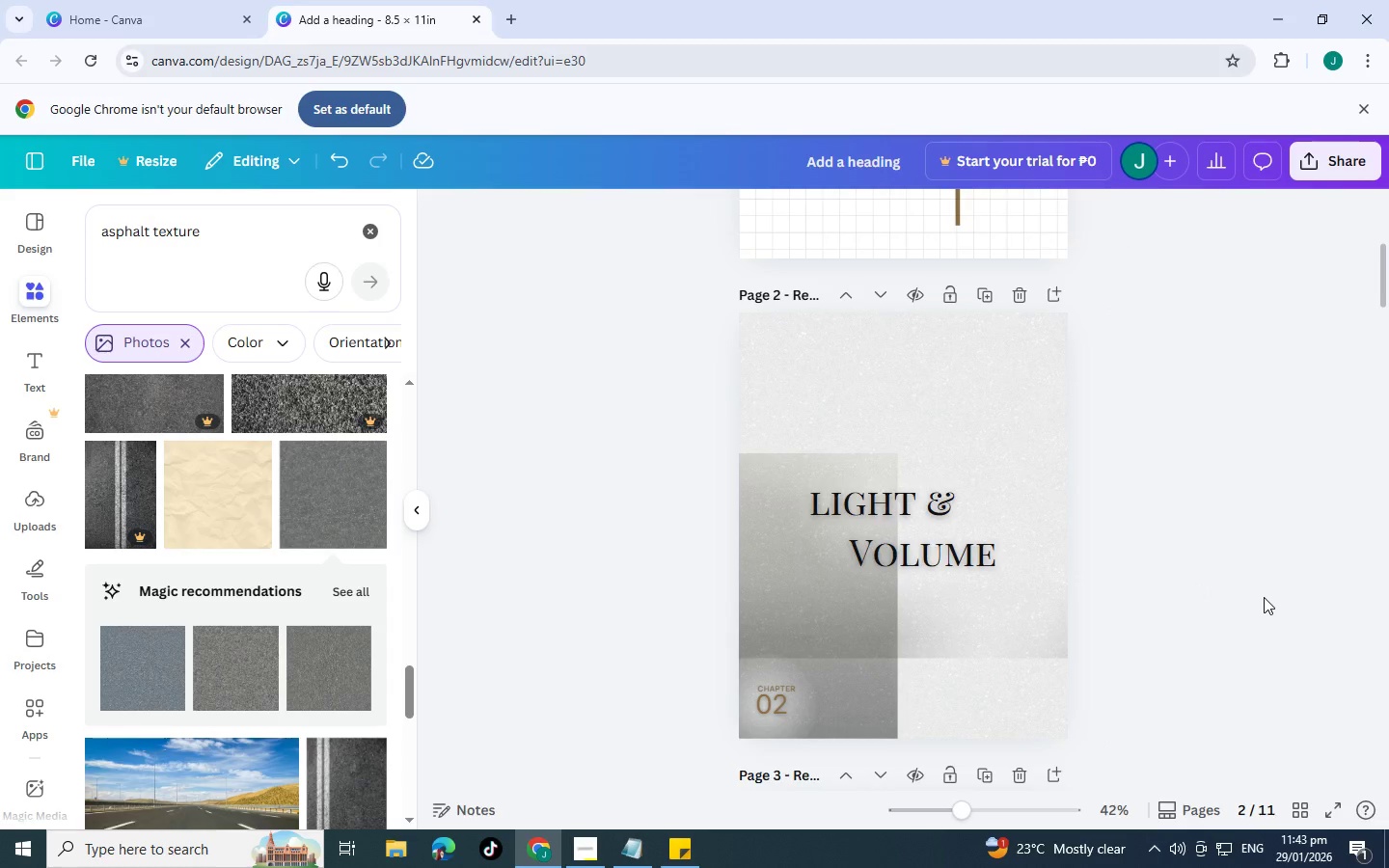 
scroll: coordinate [1226, 579], scroll_direction: up, amount: 6.0
 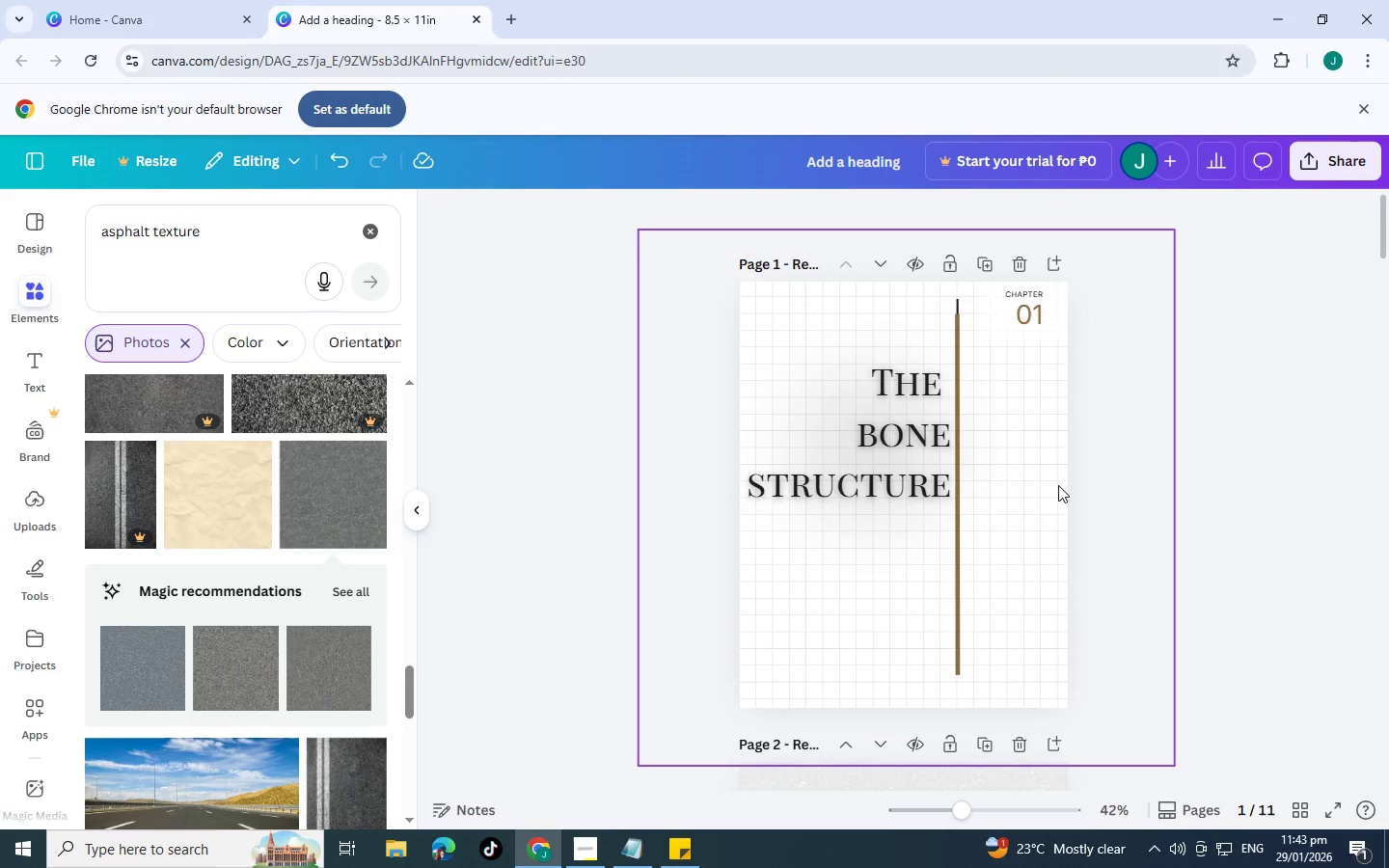 
left_click([1058, 485])
 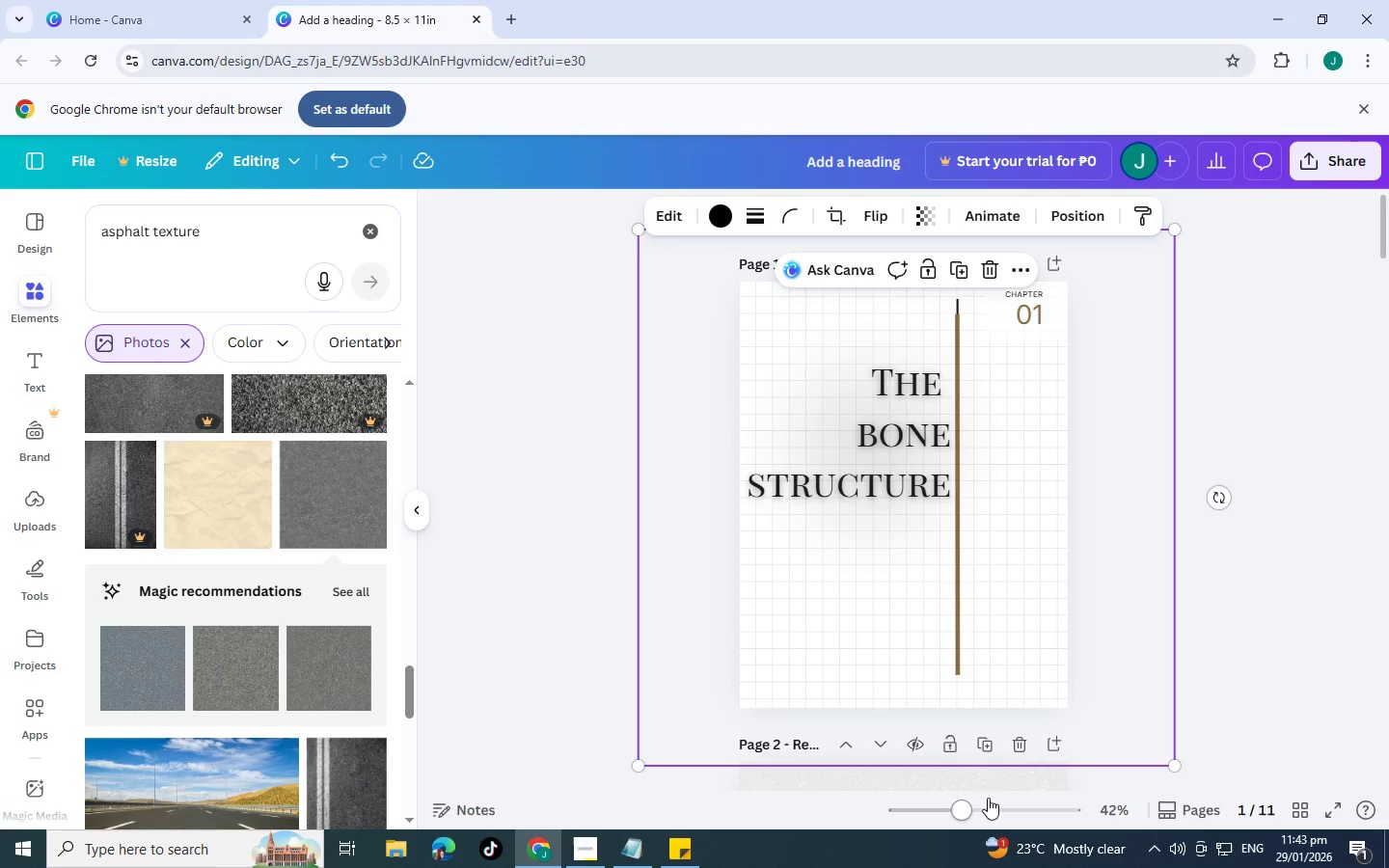 
left_click([994, 813])
 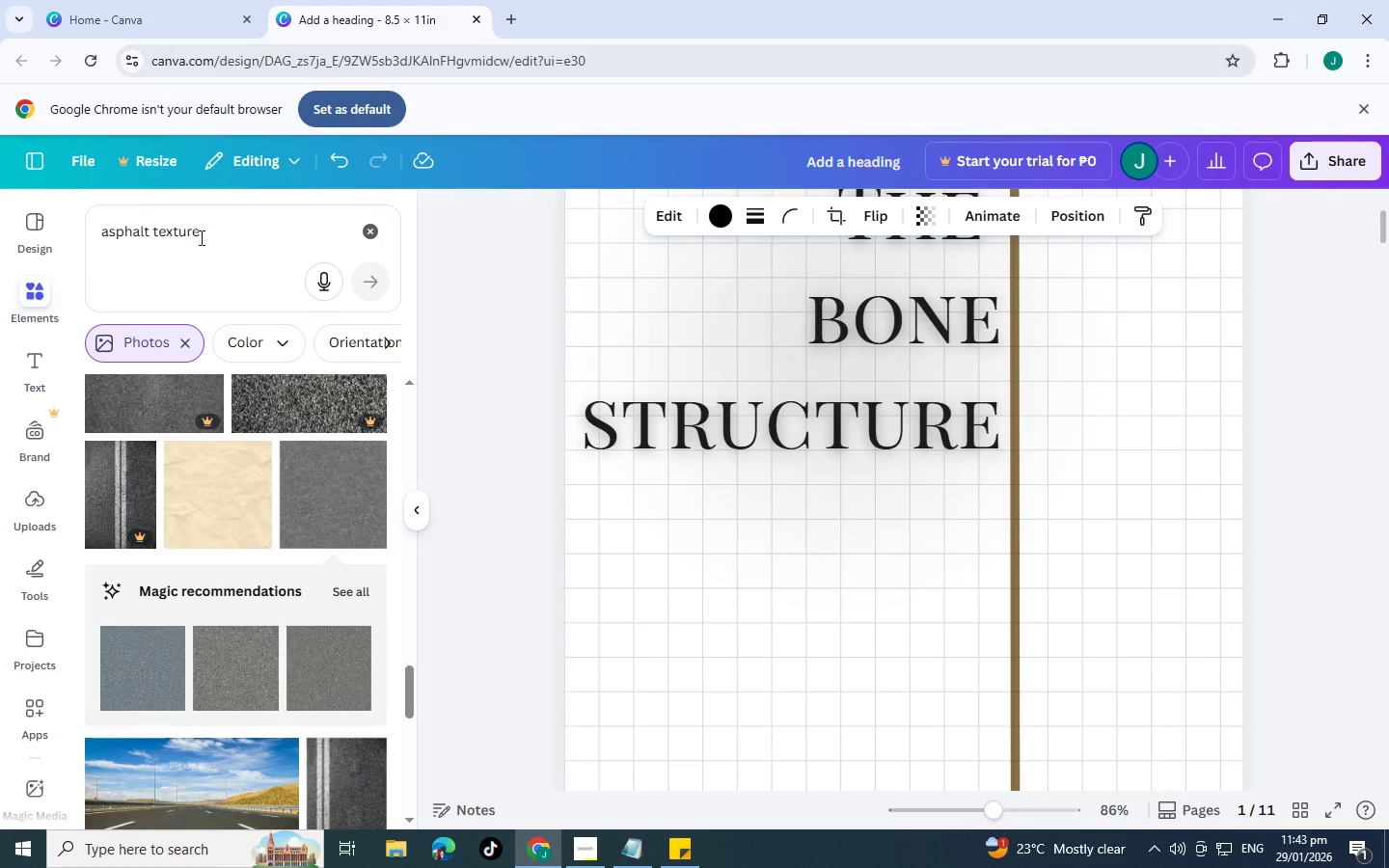 
left_click_drag(start_coordinate=[150, 230], to_coordinate=[0, 218])
 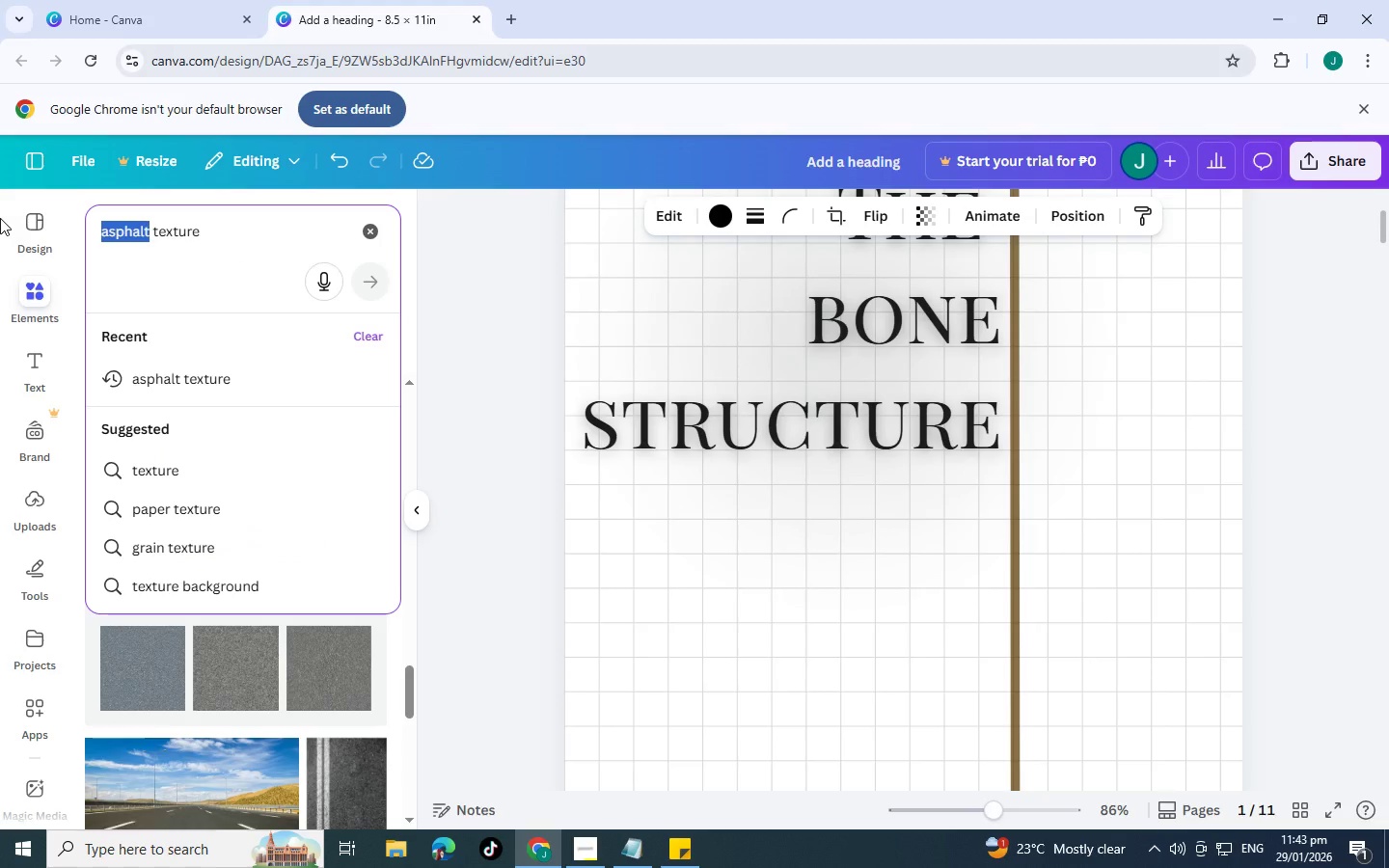 
type(paper)
 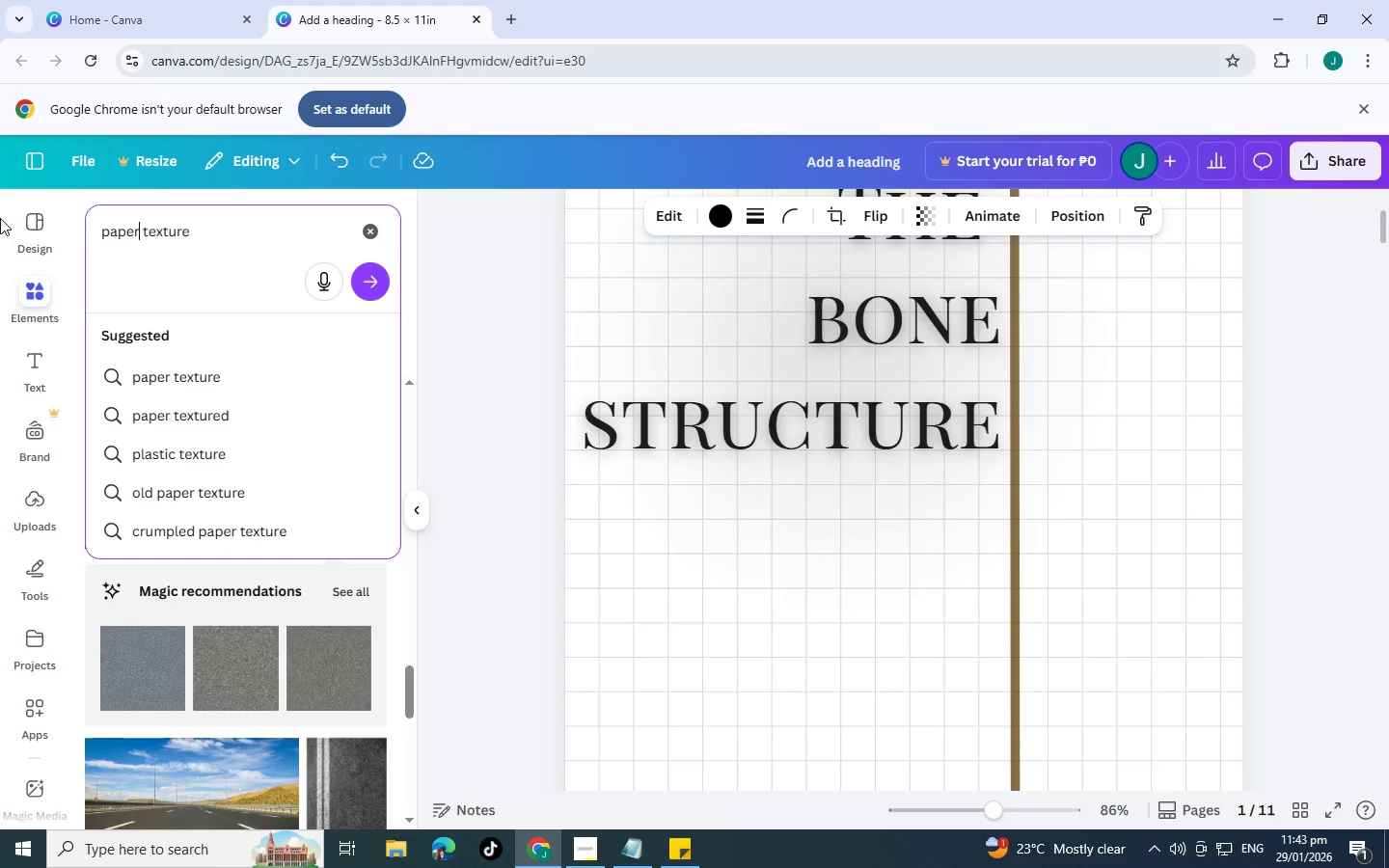 
key(Enter)
 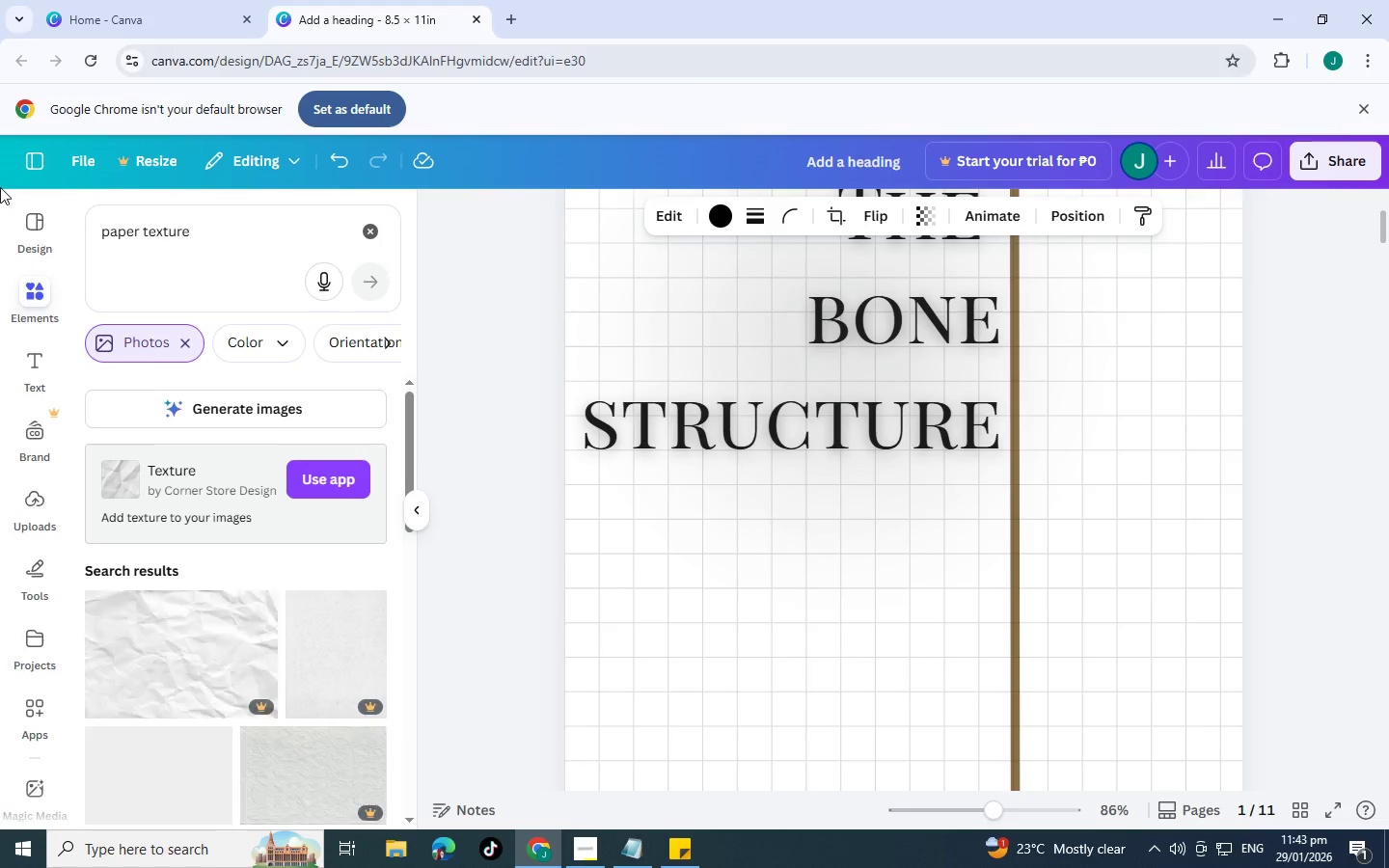 
scroll: coordinate [283, 583], scroll_direction: down, amount: 10.0
 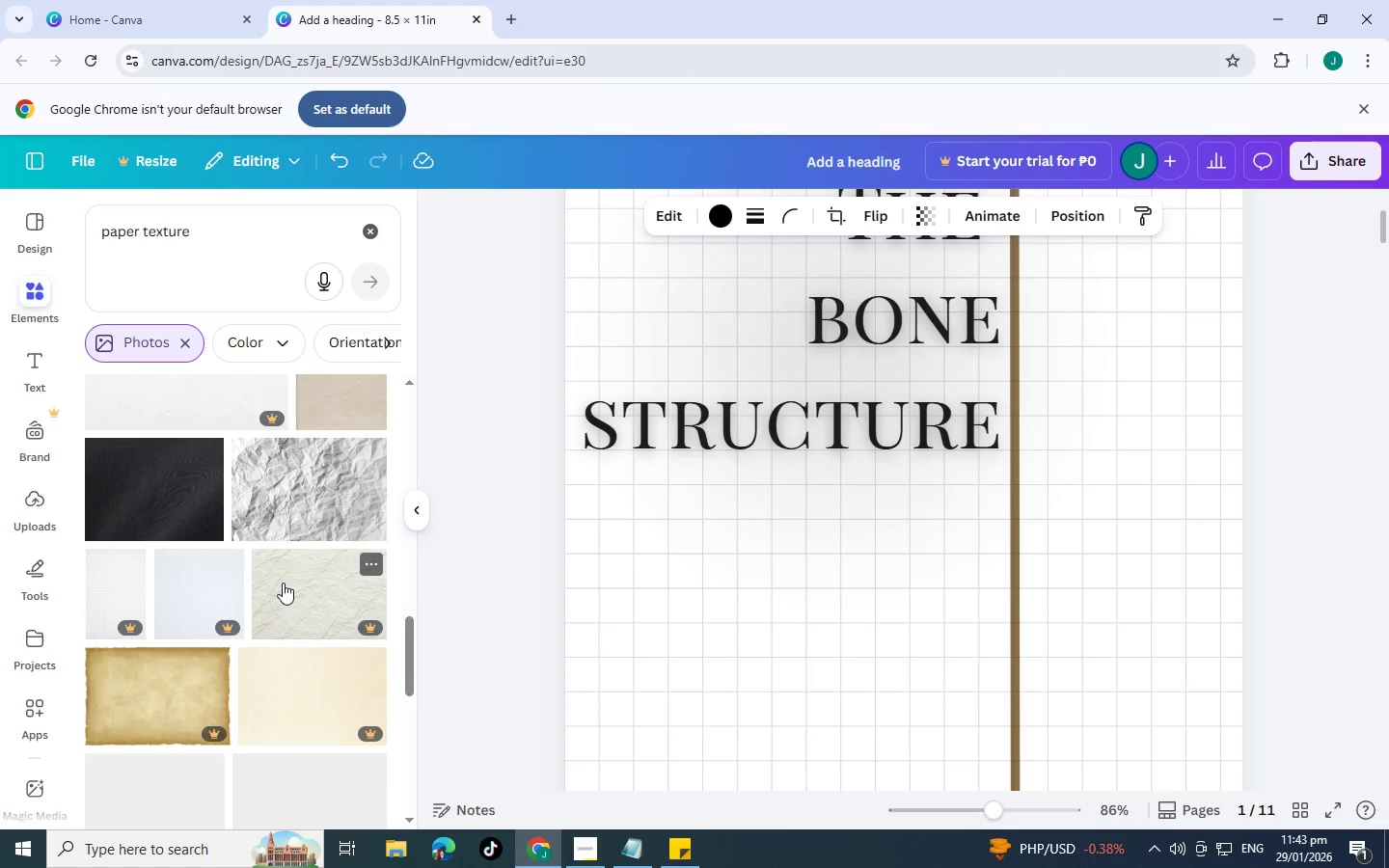 
scroll: coordinate [283, 583], scroll_direction: up, amount: 2.0
 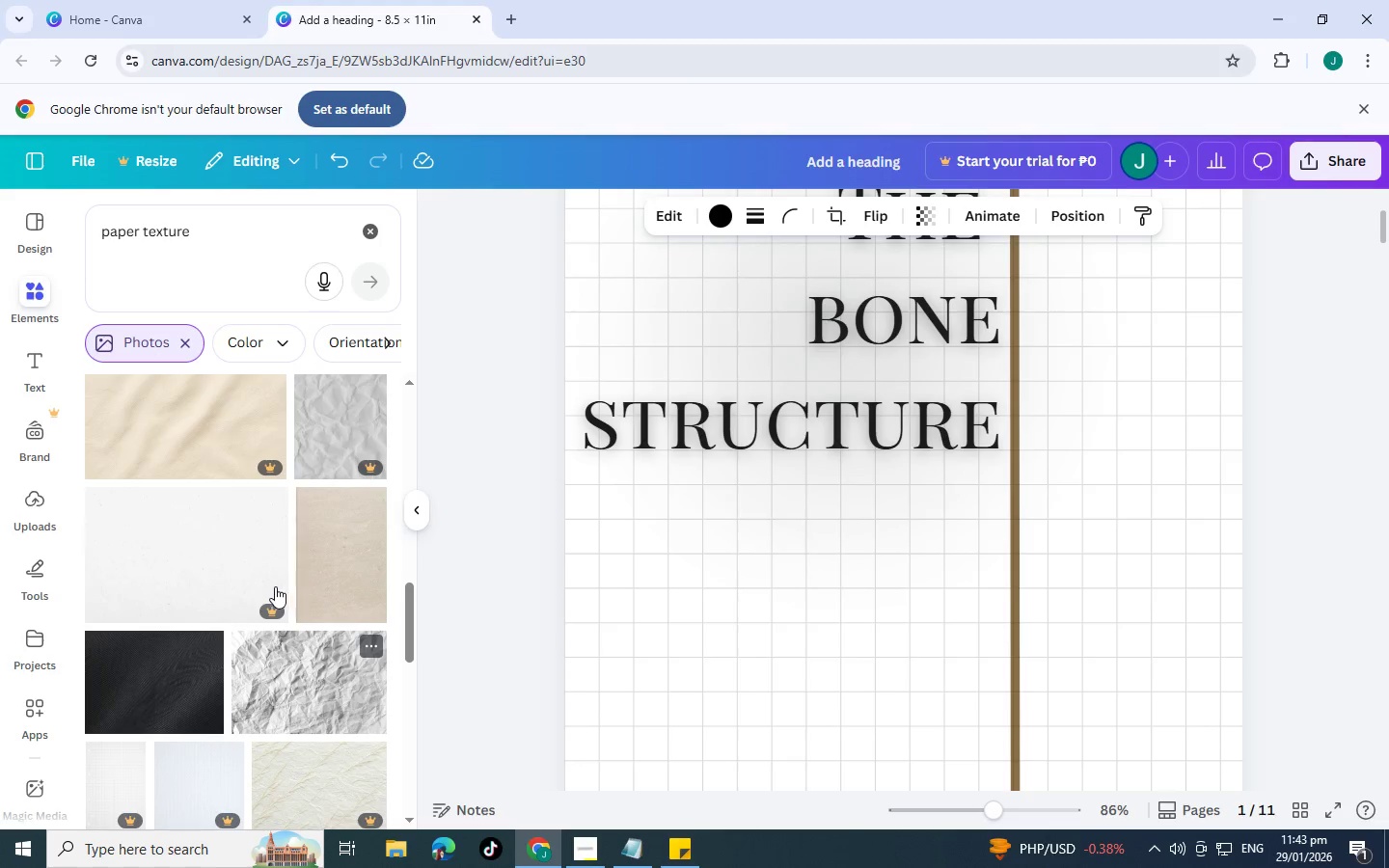 
scroll: coordinate [284, 571], scroll_direction: down, amount: 12.0
 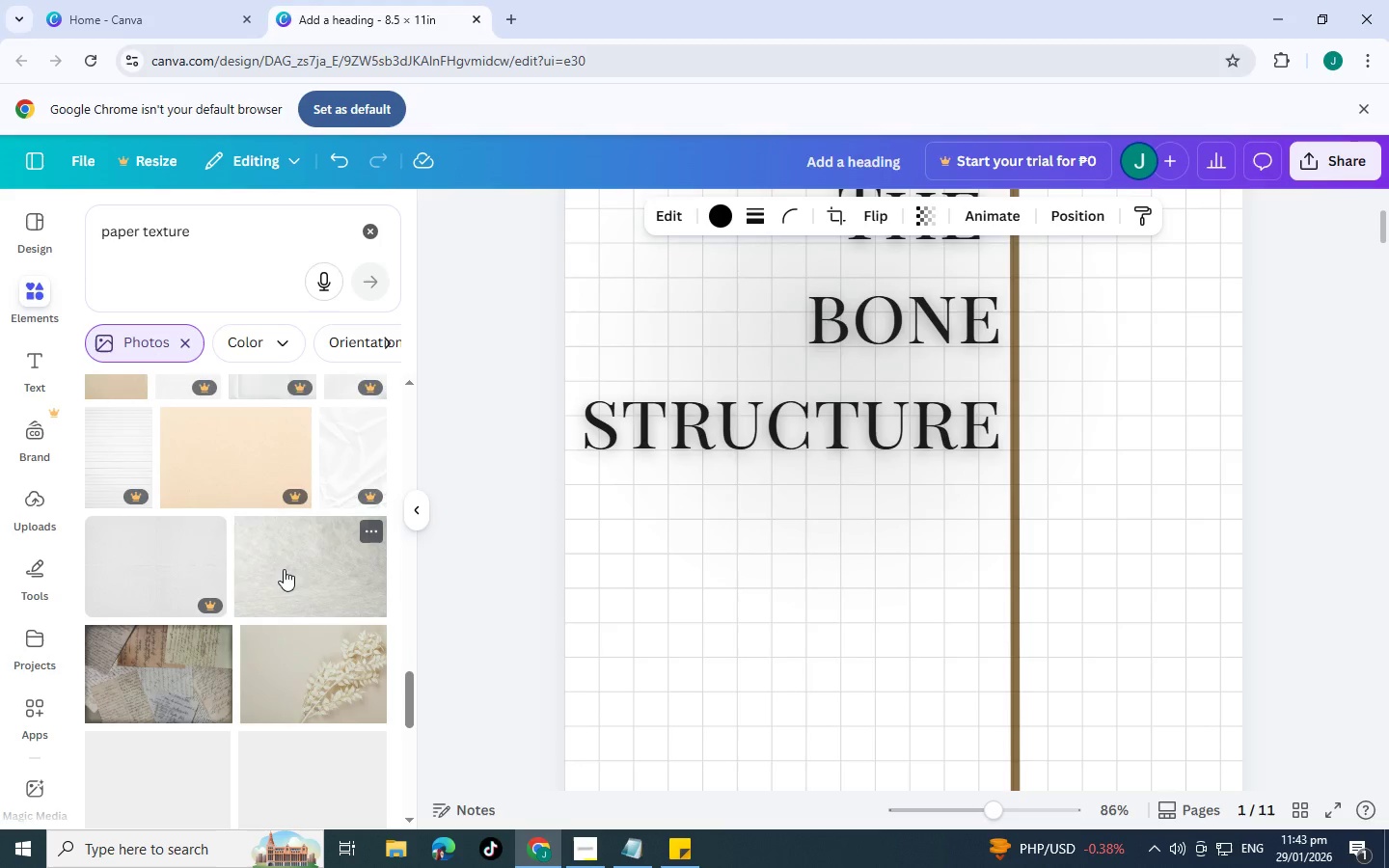 
scroll: coordinate [284, 569], scroll_direction: down, amount: 2.0
 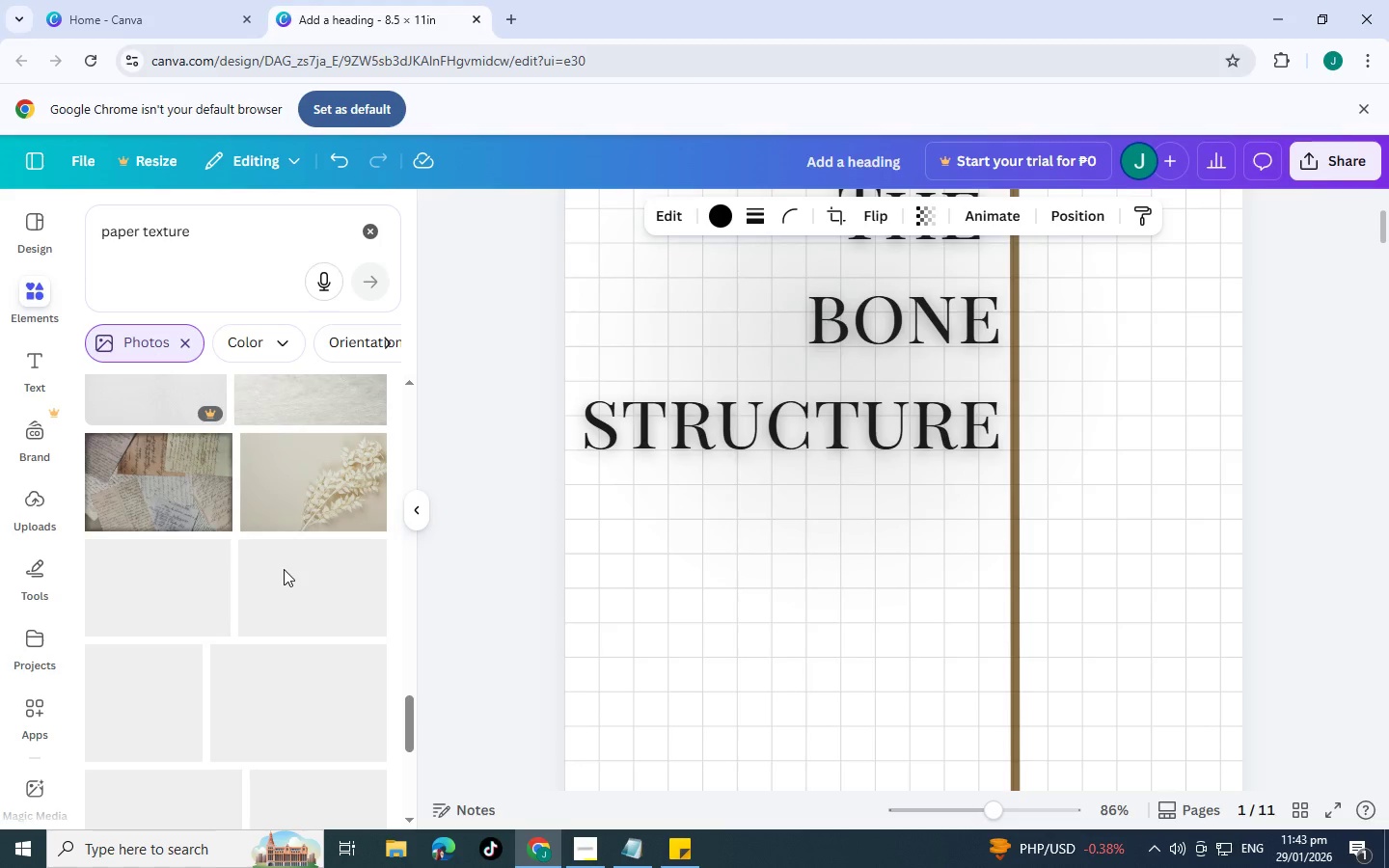 
scroll: coordinate [284, 569], scroll_direction: up, amount: 1.0
 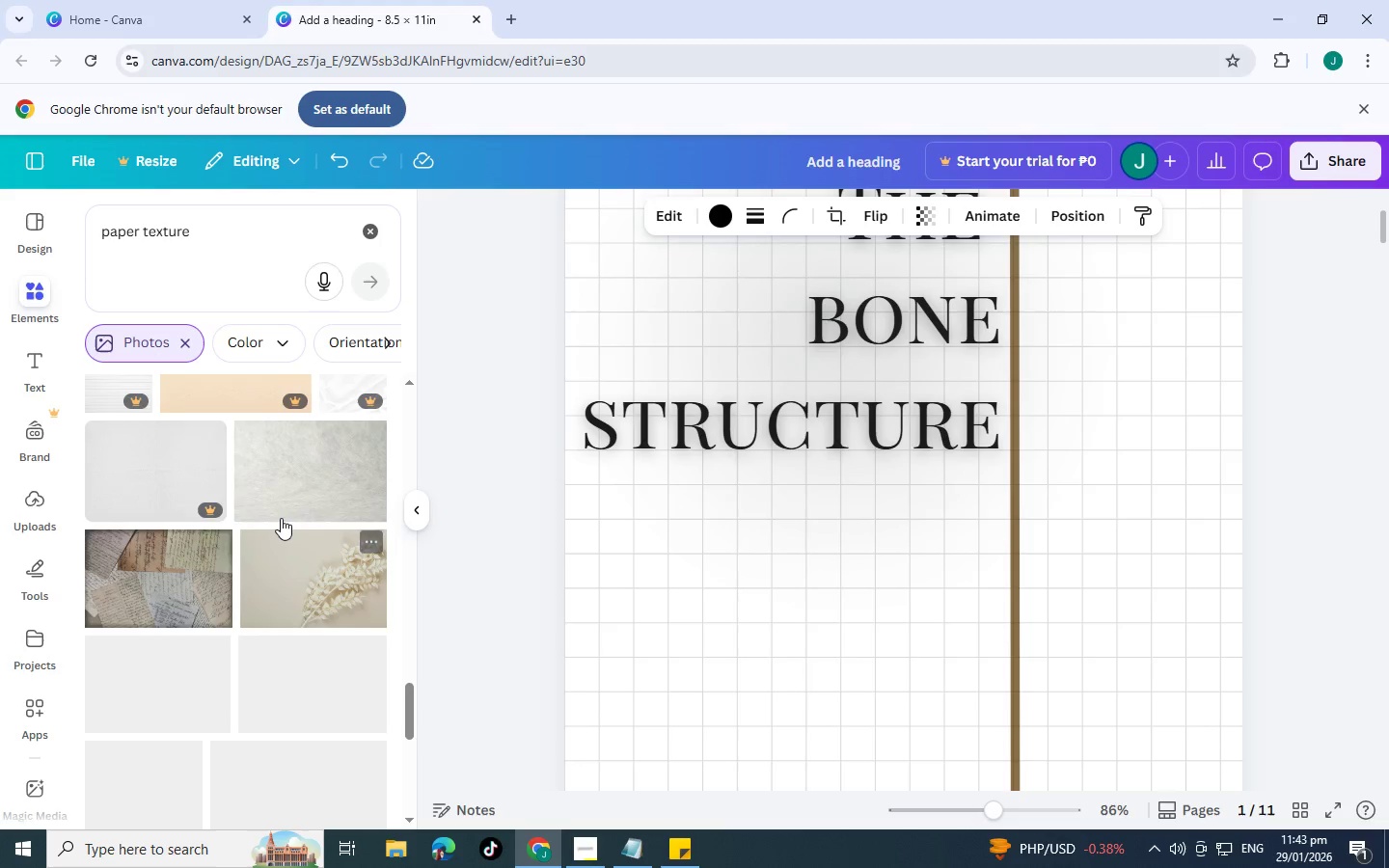 
left_click([281, 518])
 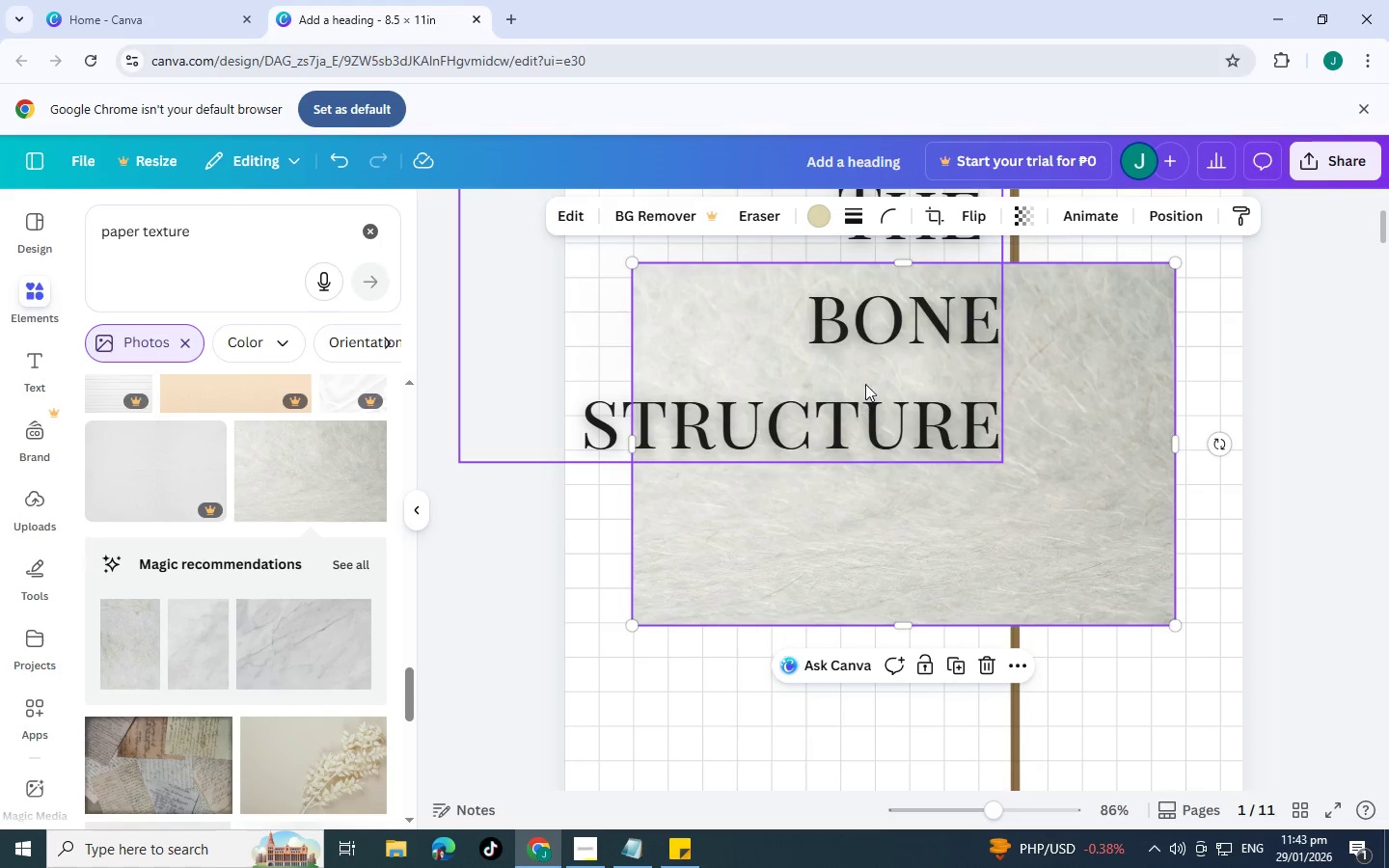 
left_click([1037, 213])
 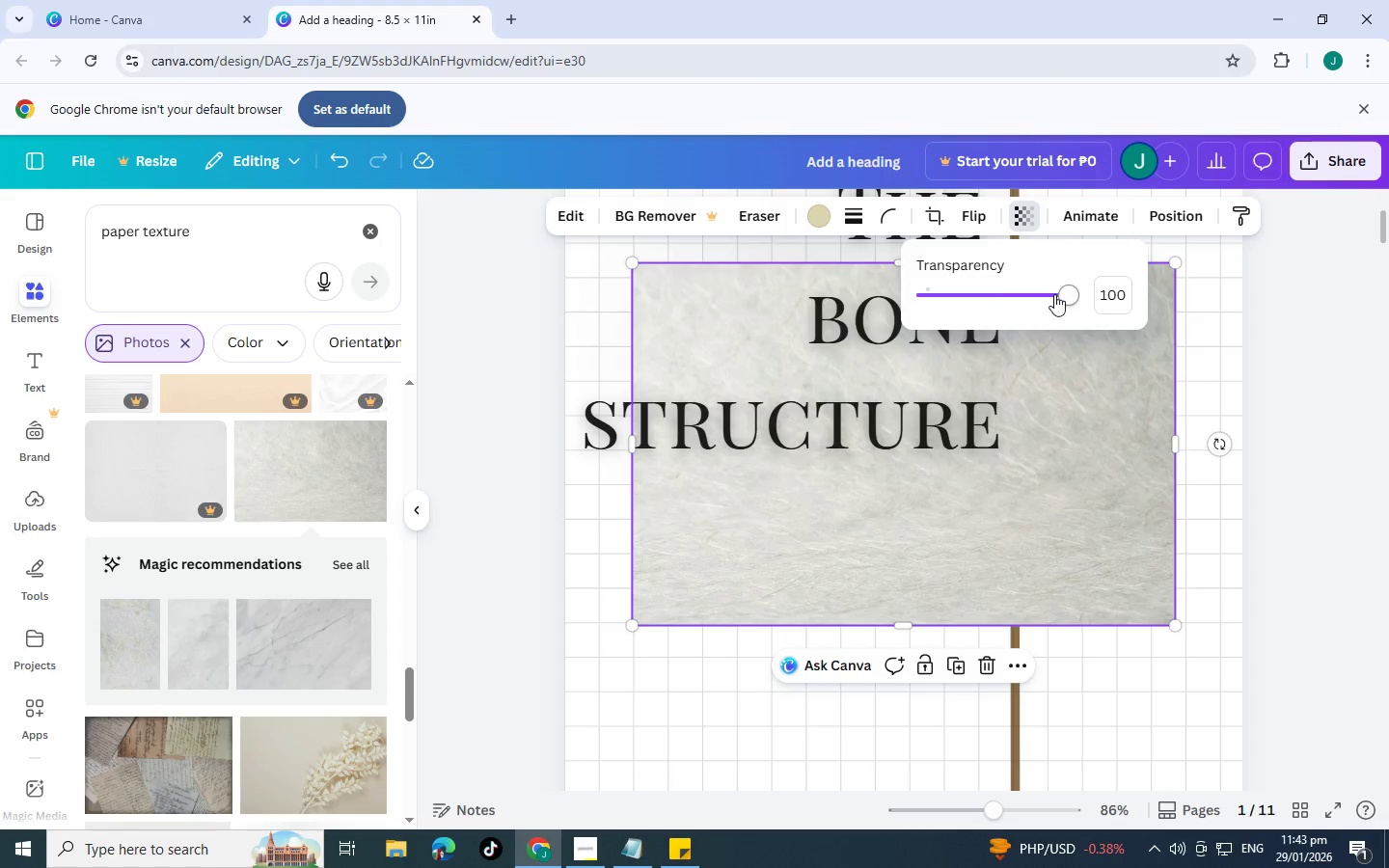 
left_click_drag(start_coordinate=[1054, 294], to_coordinate=[982, 306])
 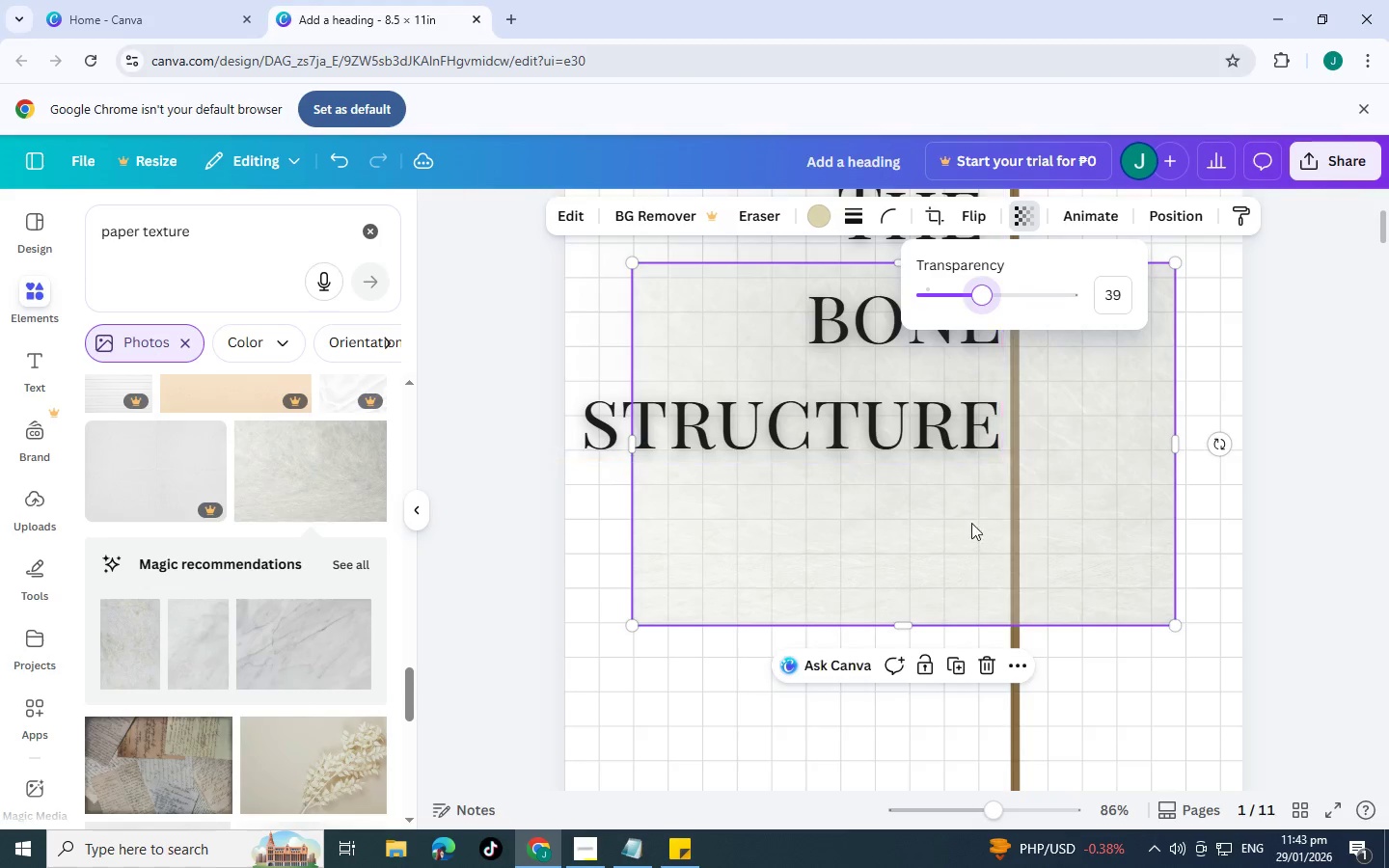 
scroll: coordinate [971, 523], scroll_direction: up, amount: 3.0
 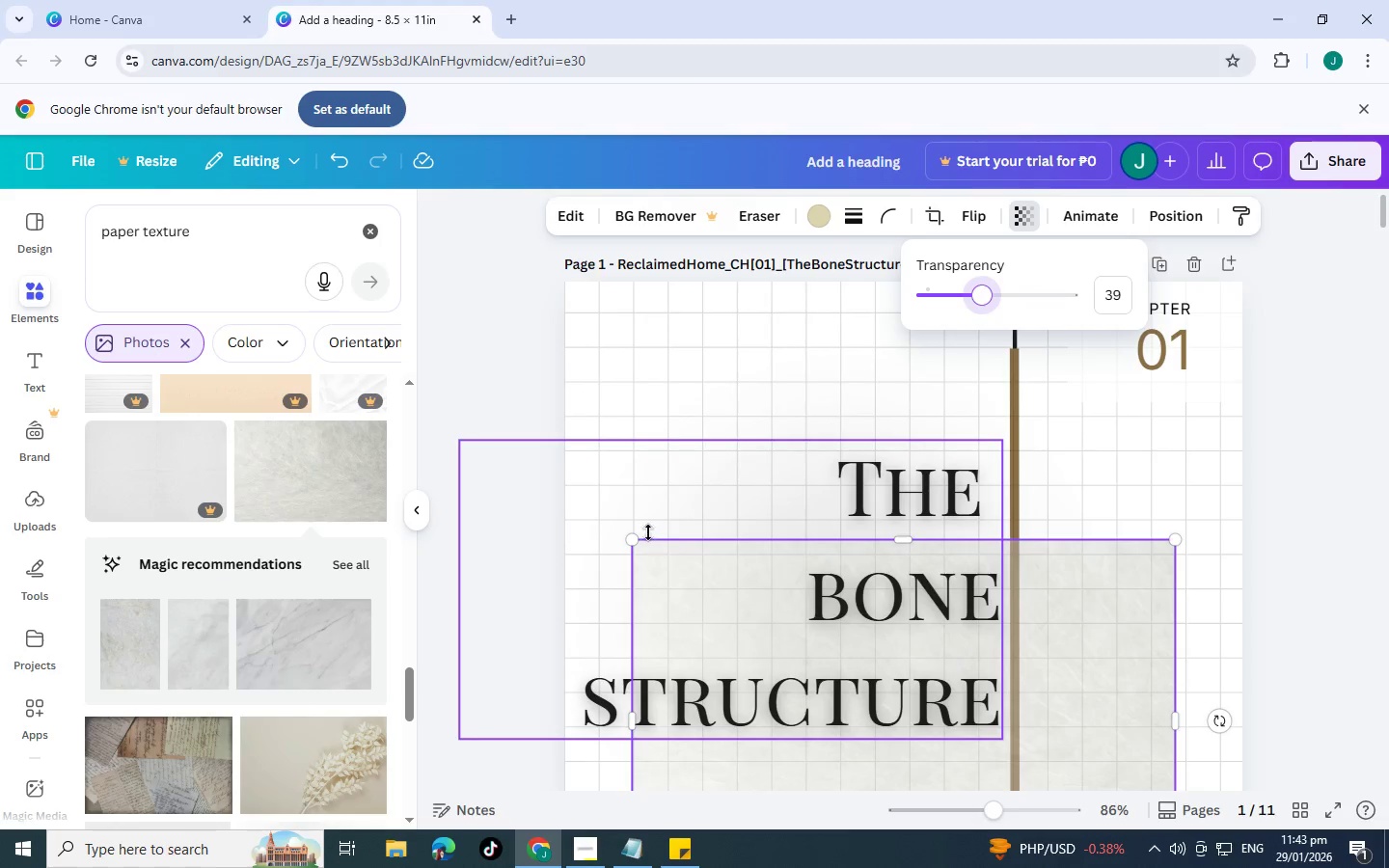 
left_click_drag(start_coordinate=[636, 534], to_coordinate=[125, 281])
 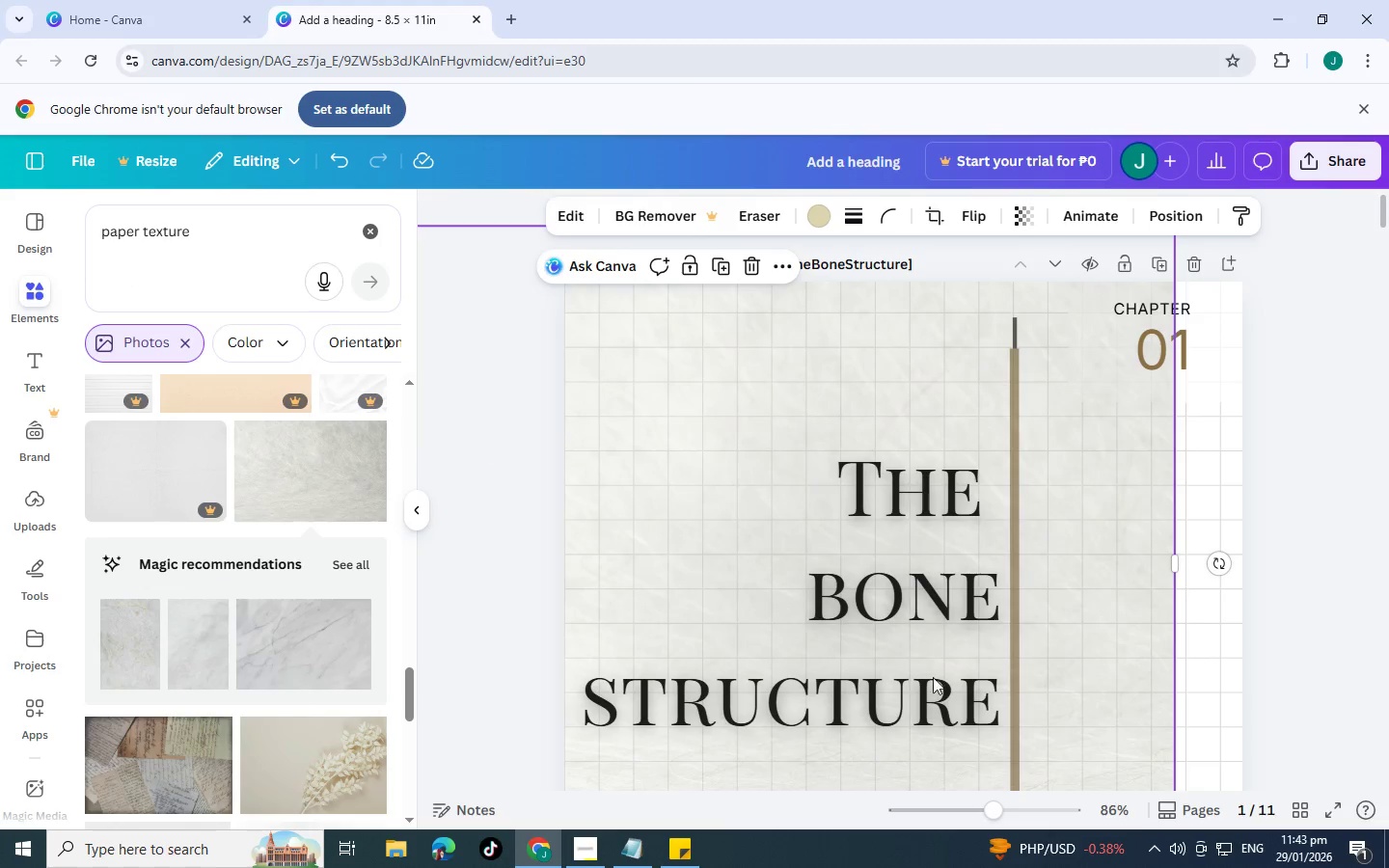 
scroll: coordinate [934, 678], scroll_direction: down, amount: 3.0
 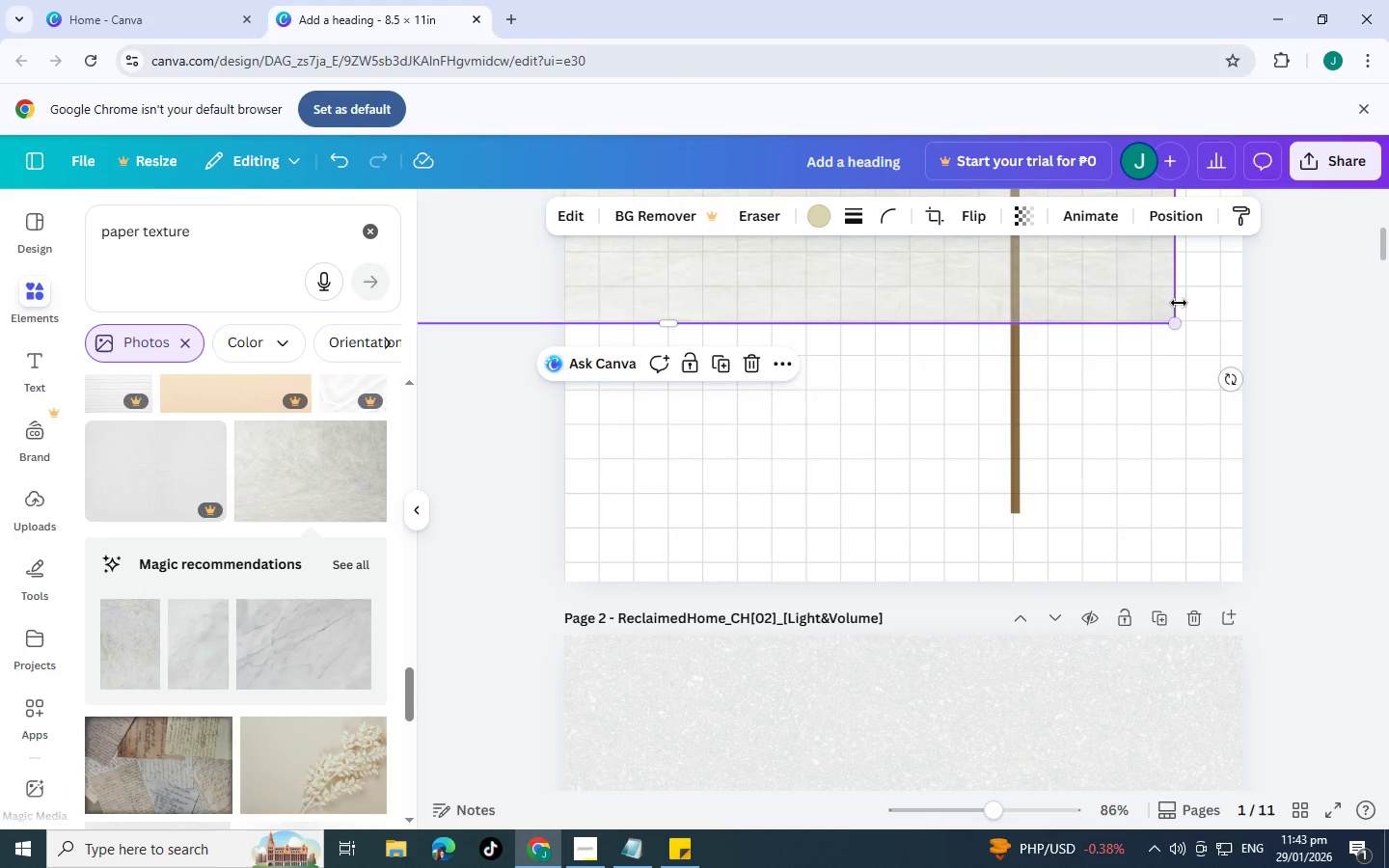 
left_click_drag(start_coordinate=[1179, 322], to_coordinate=[1388, 854])
 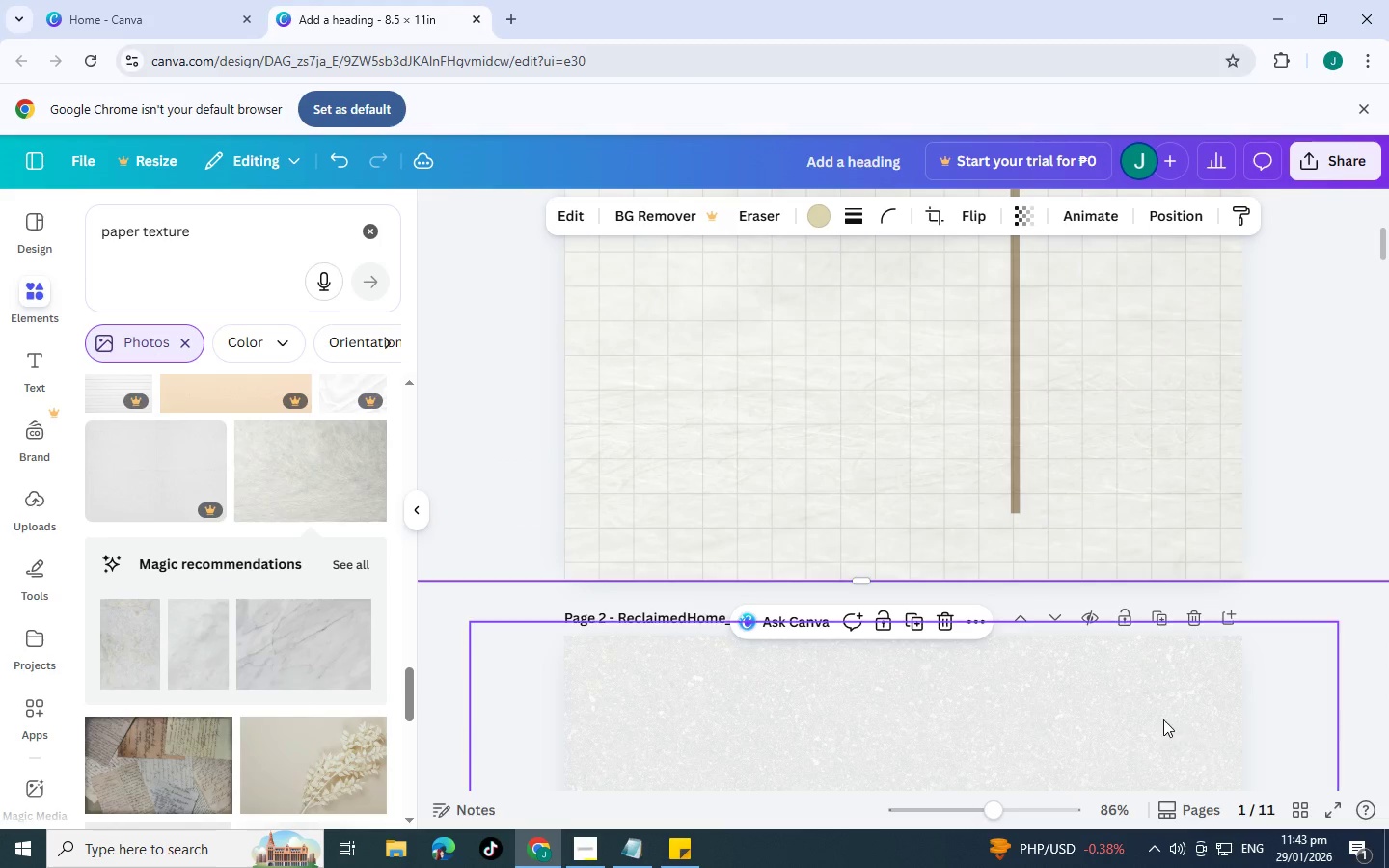 
scroll: coordinate [1161, 718], scroll_direction: up, amount: 6.0
 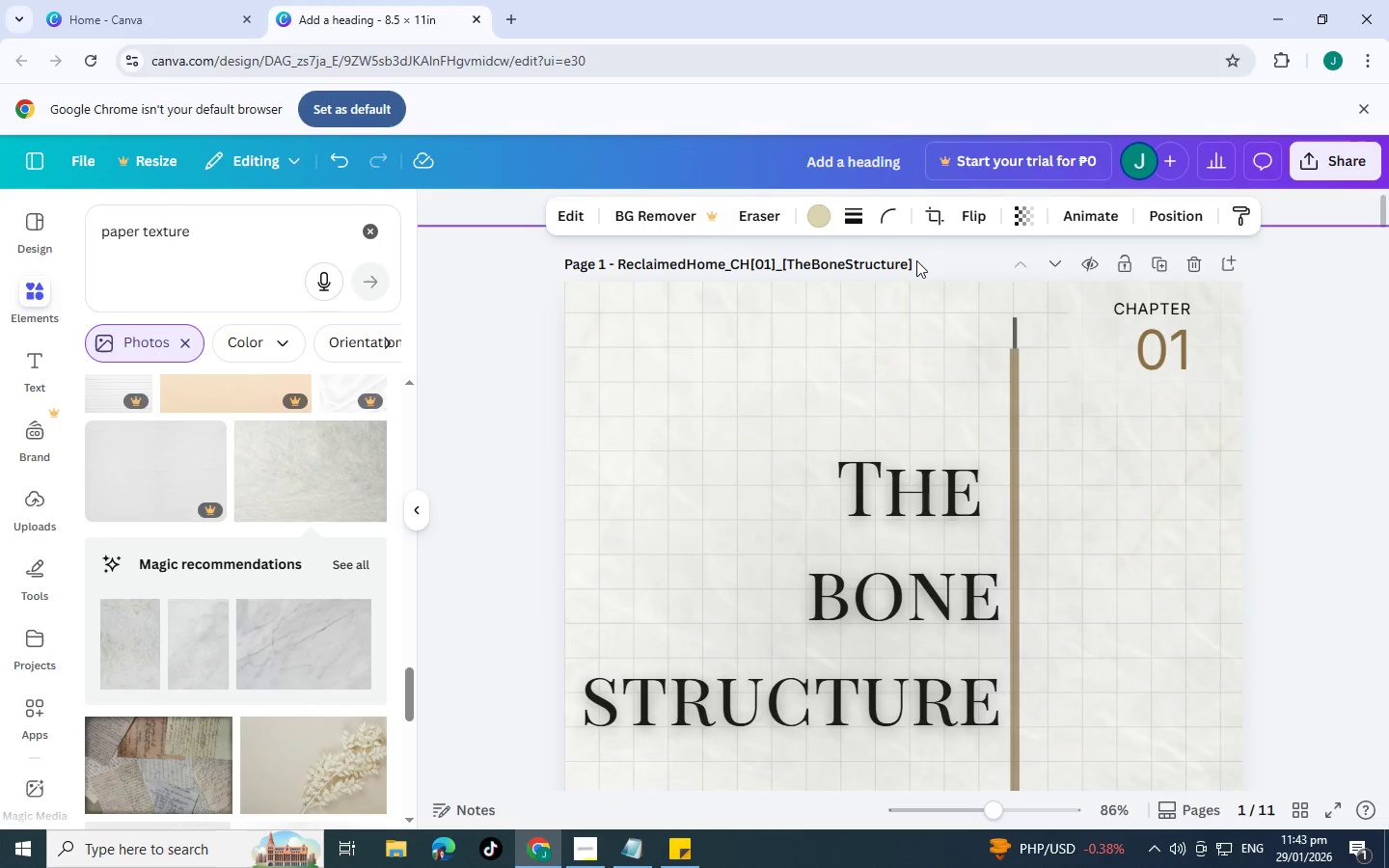 
left_click([924, 252])
 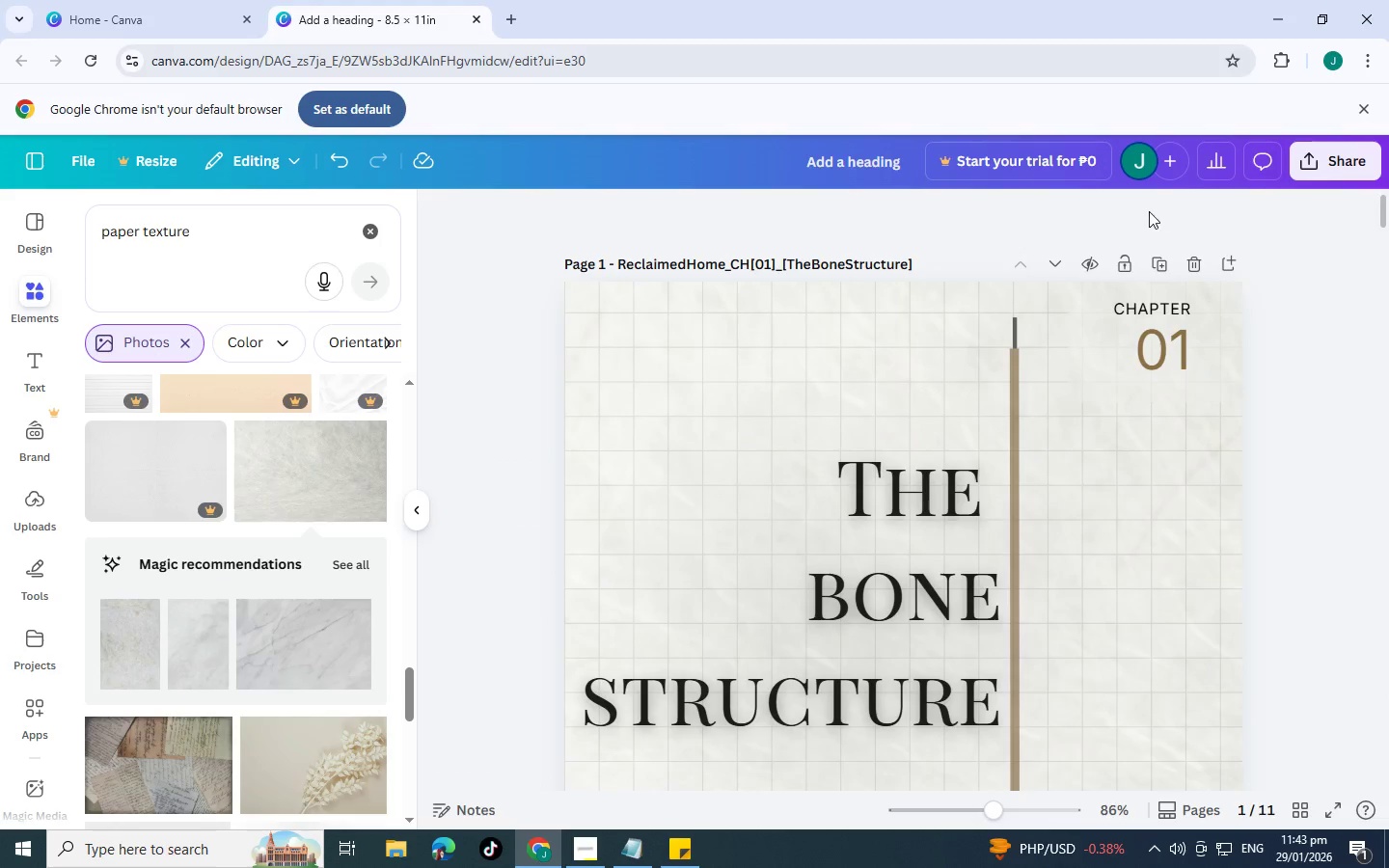 
scroll: coordinate [1092, 373], scroll_direction: none, amount: 0.0
 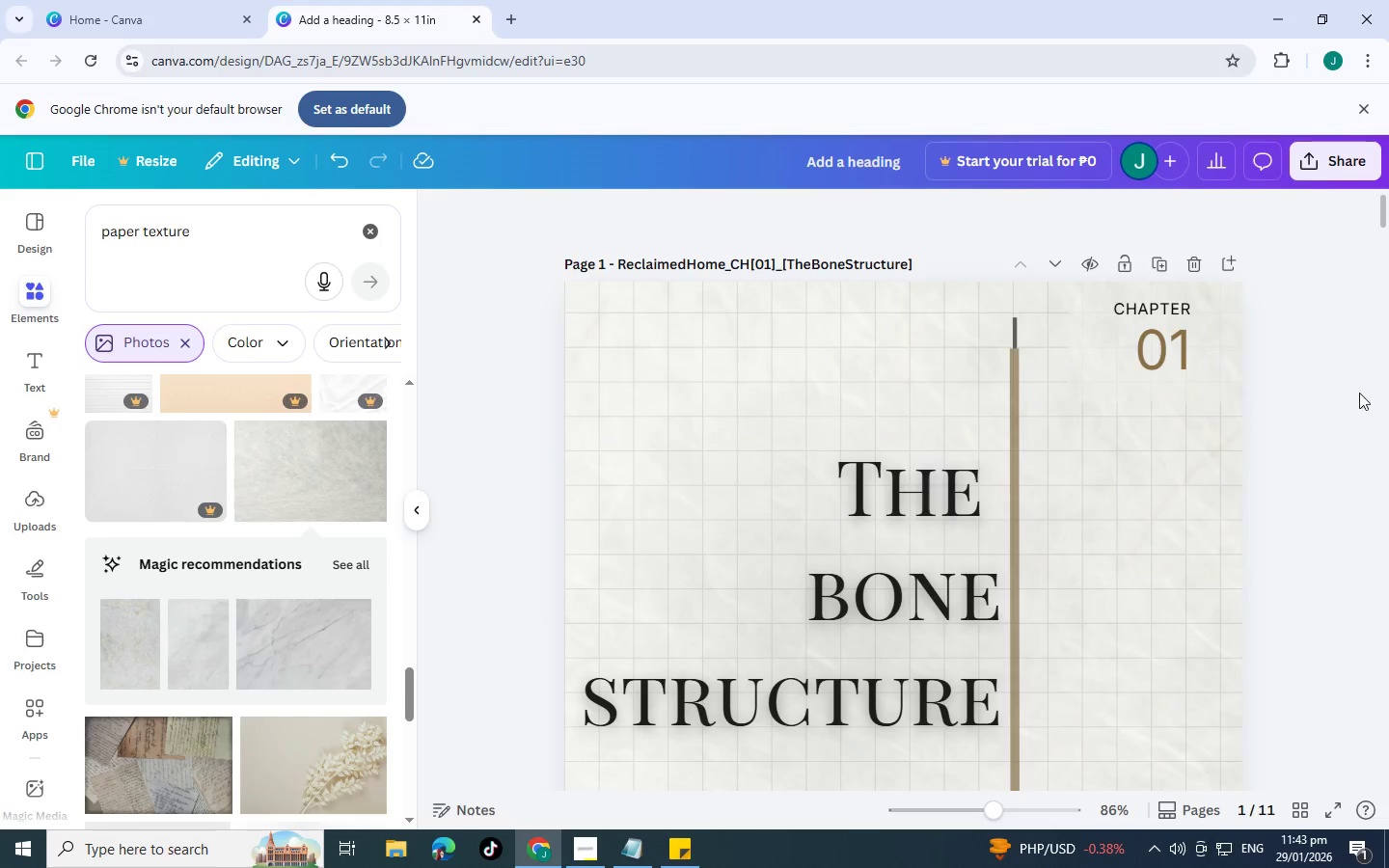 
scroll: coordinate [1365, 393], scroll_direction: down, amount: 5.0
 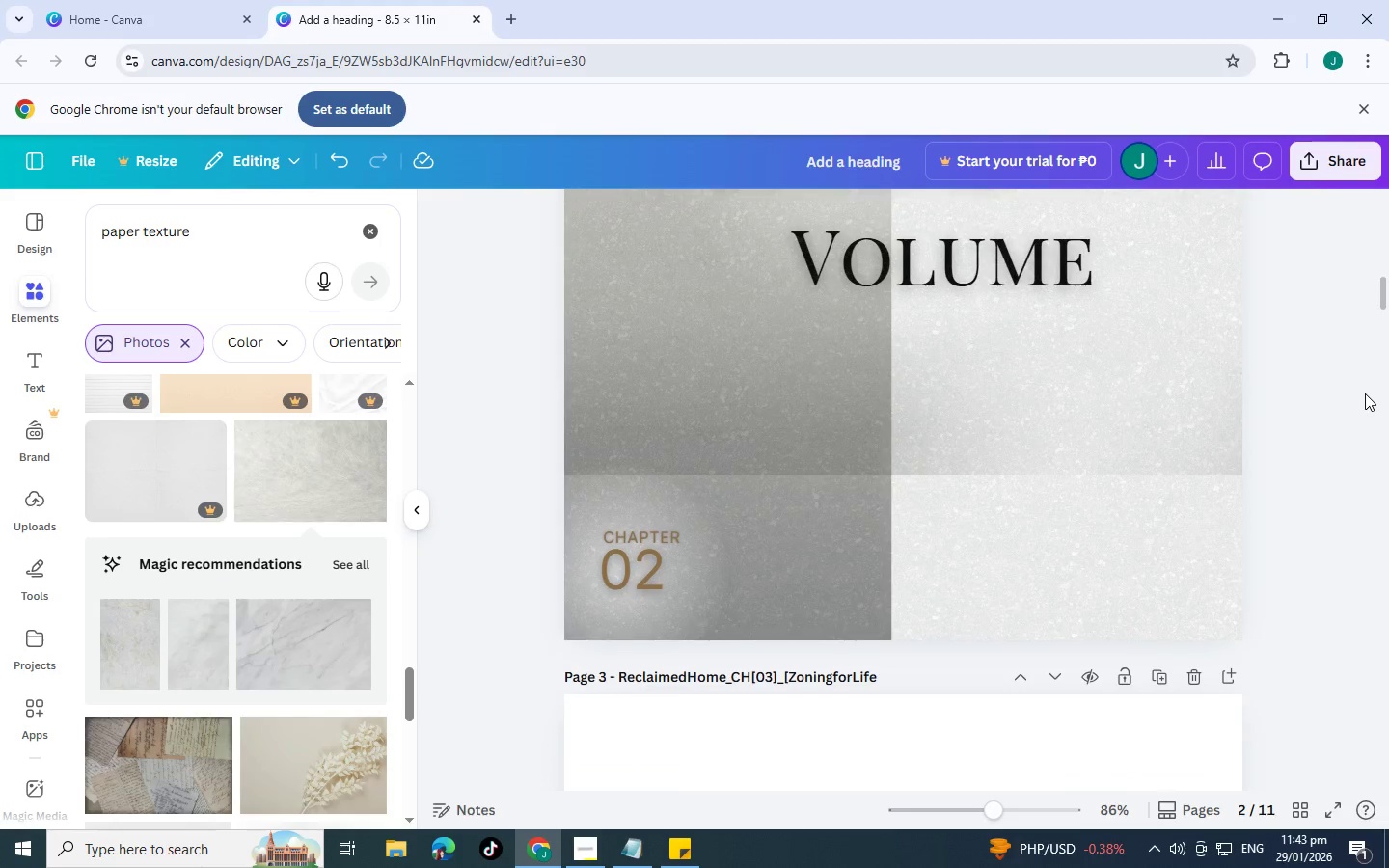 
scroll: coordinate [1365, 393], scroll_direction: up, amount: 6.0
 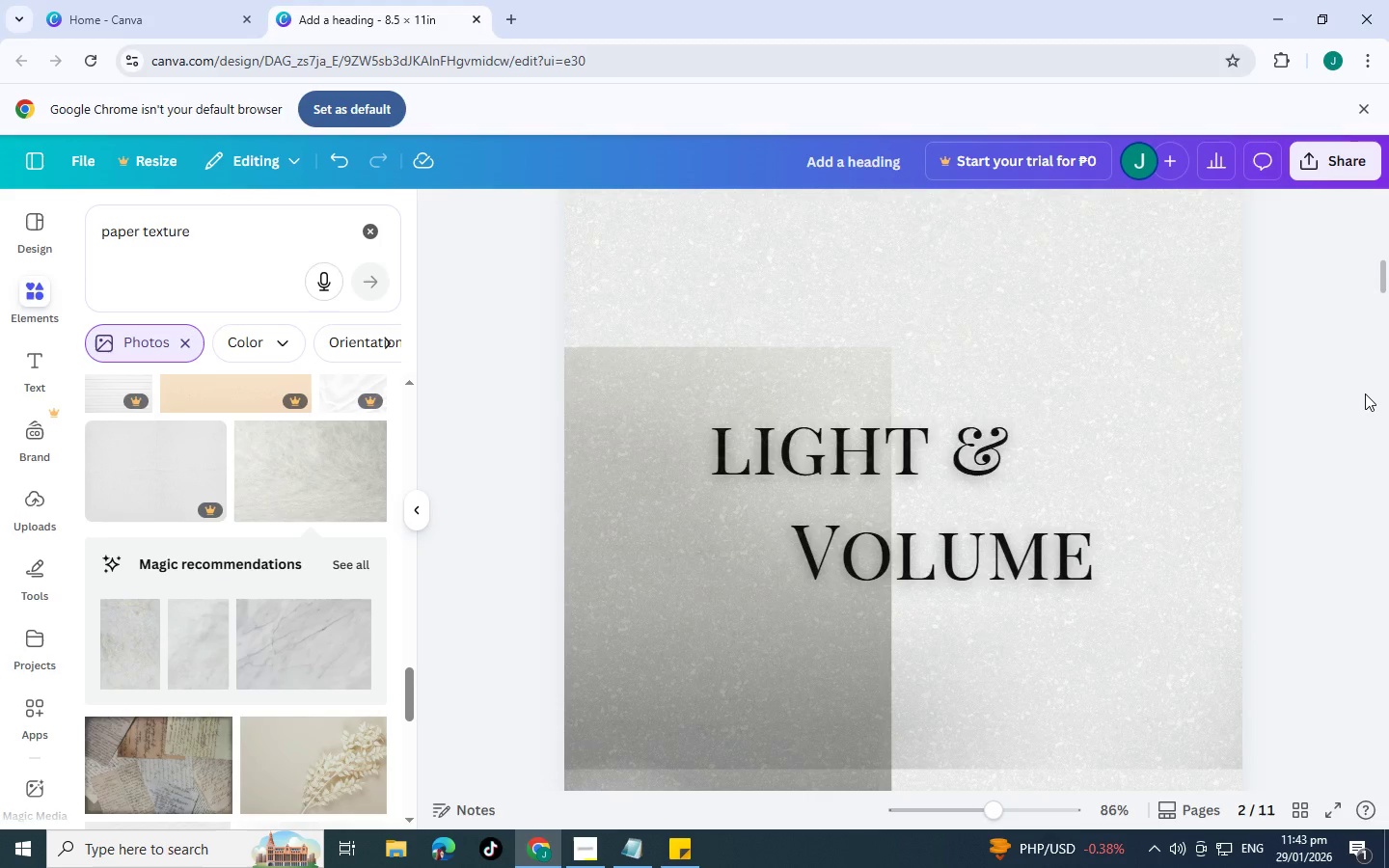 
scroll: coordinate [1365, 393], scroll_direction: down, amount: 9.0
 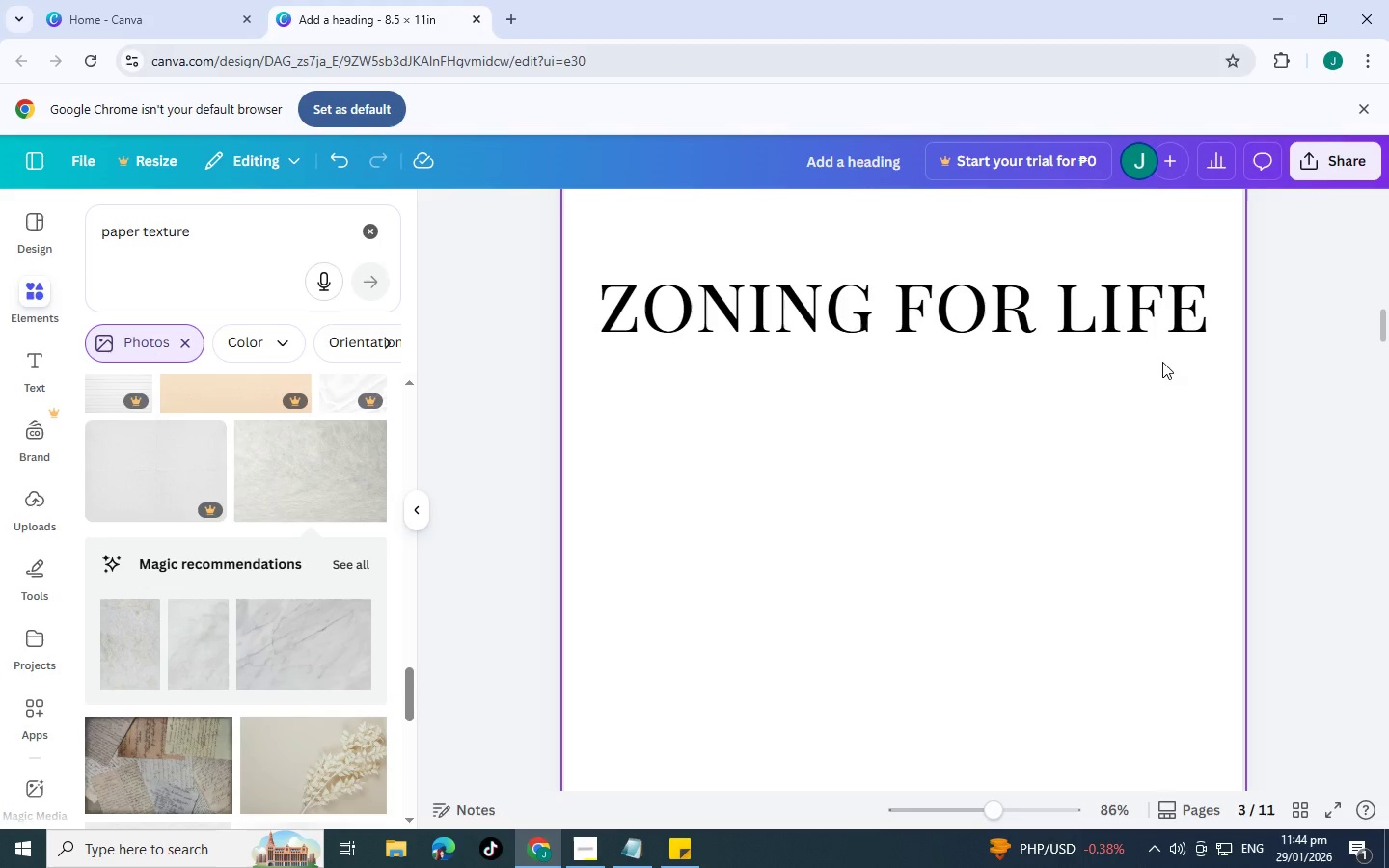 
wait(18.66)
 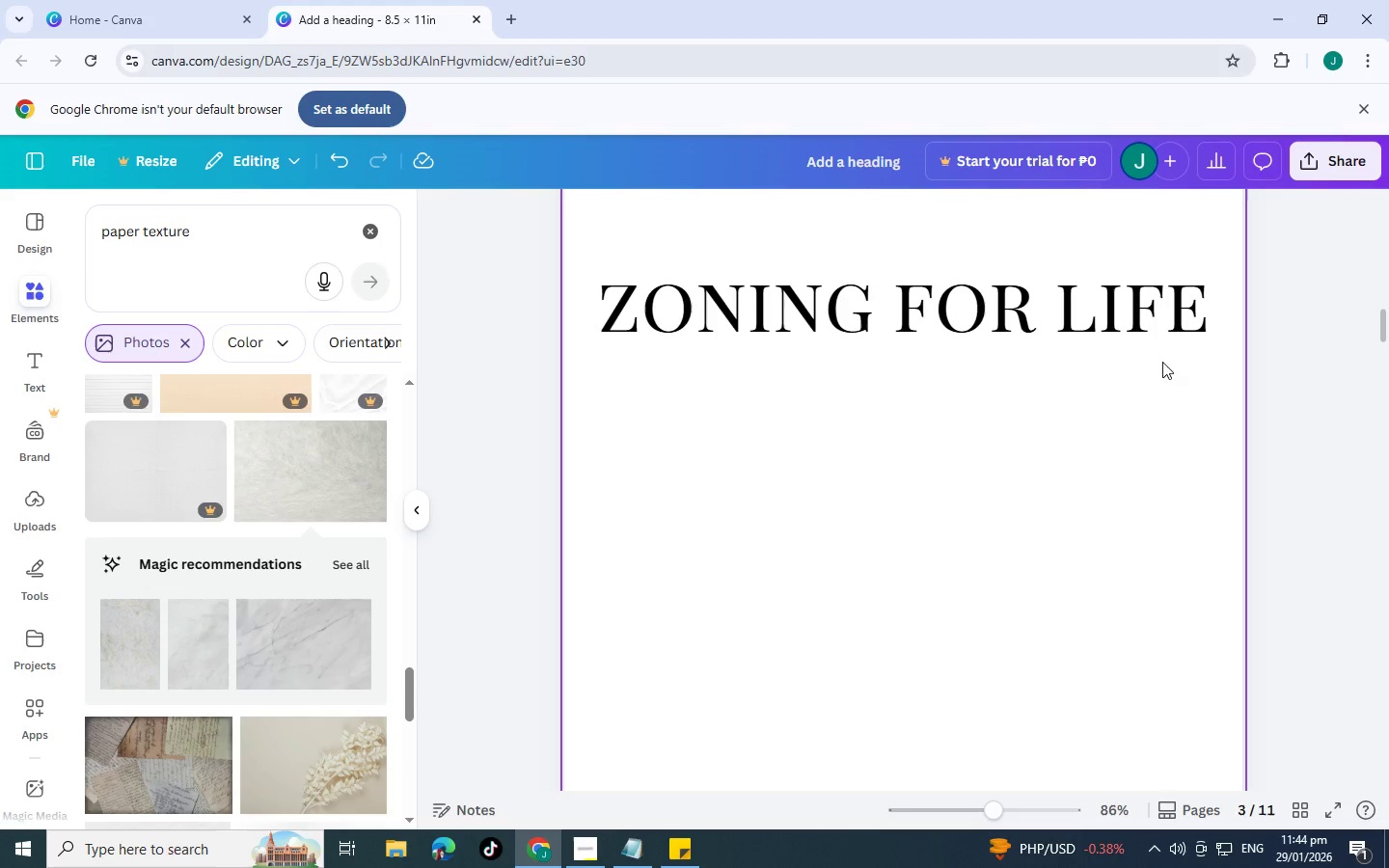 
left_click([912, 304])
 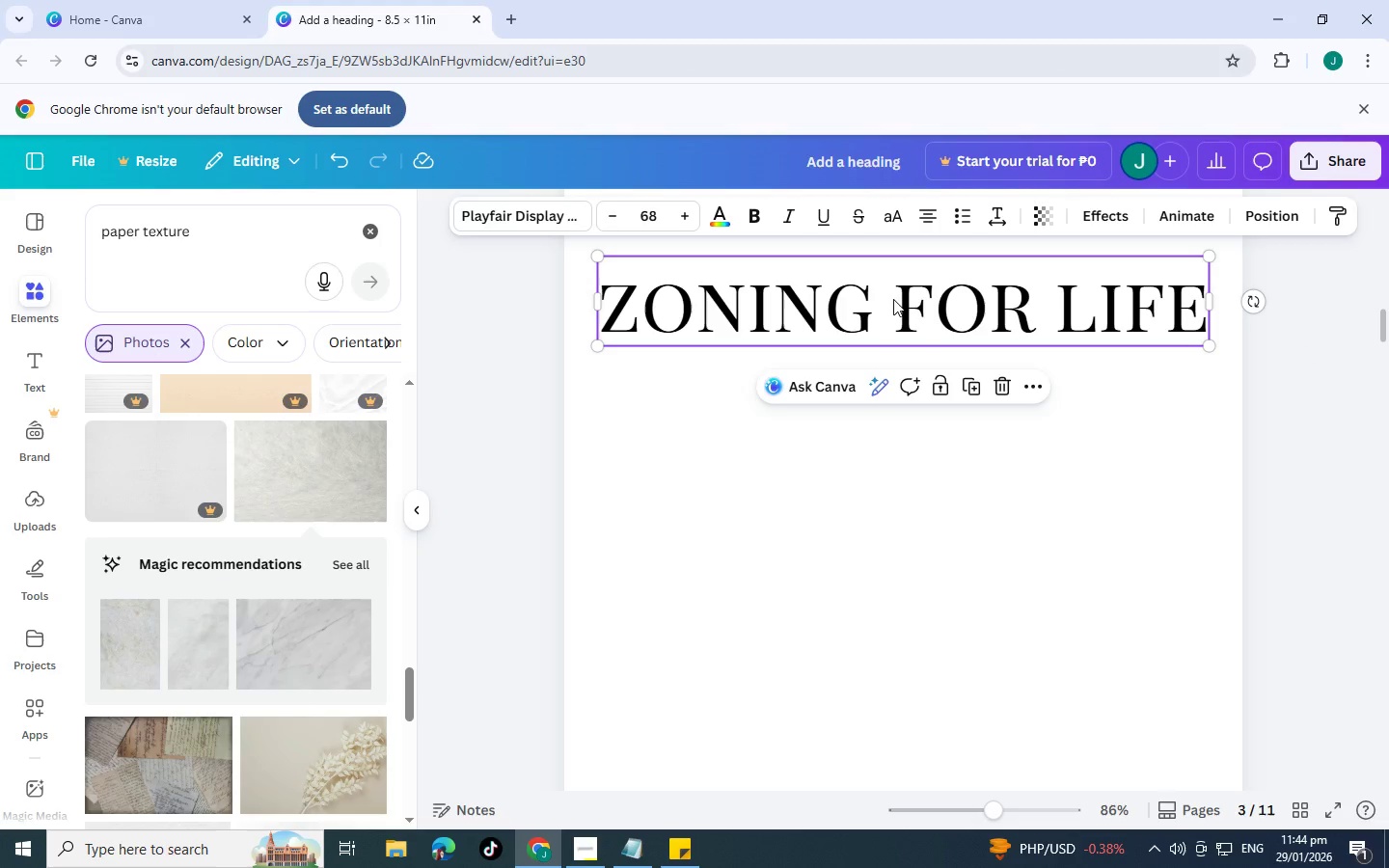 
double_click([894, 299])
 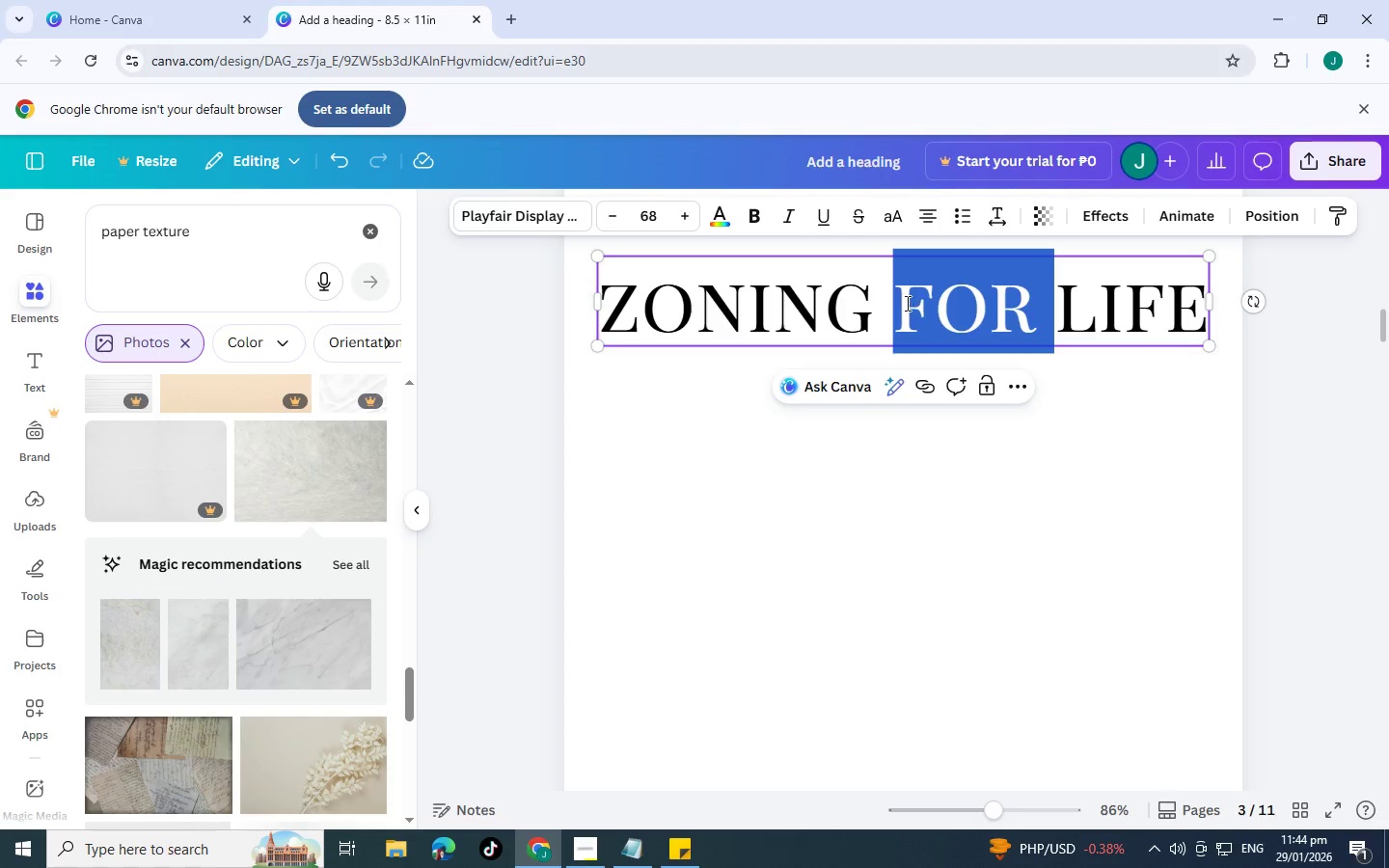 
left_click([903, 302])
 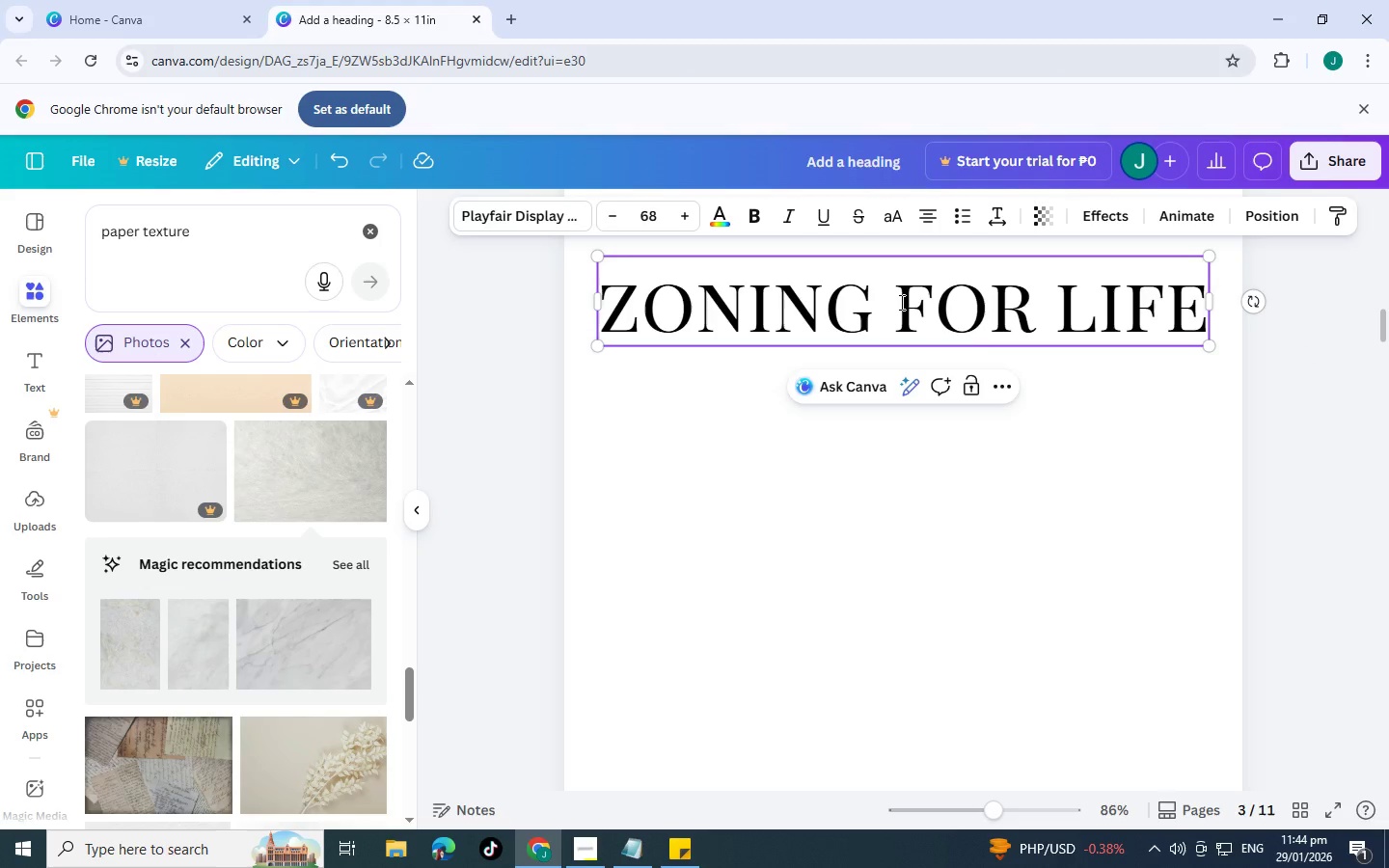 
key(Enter)
 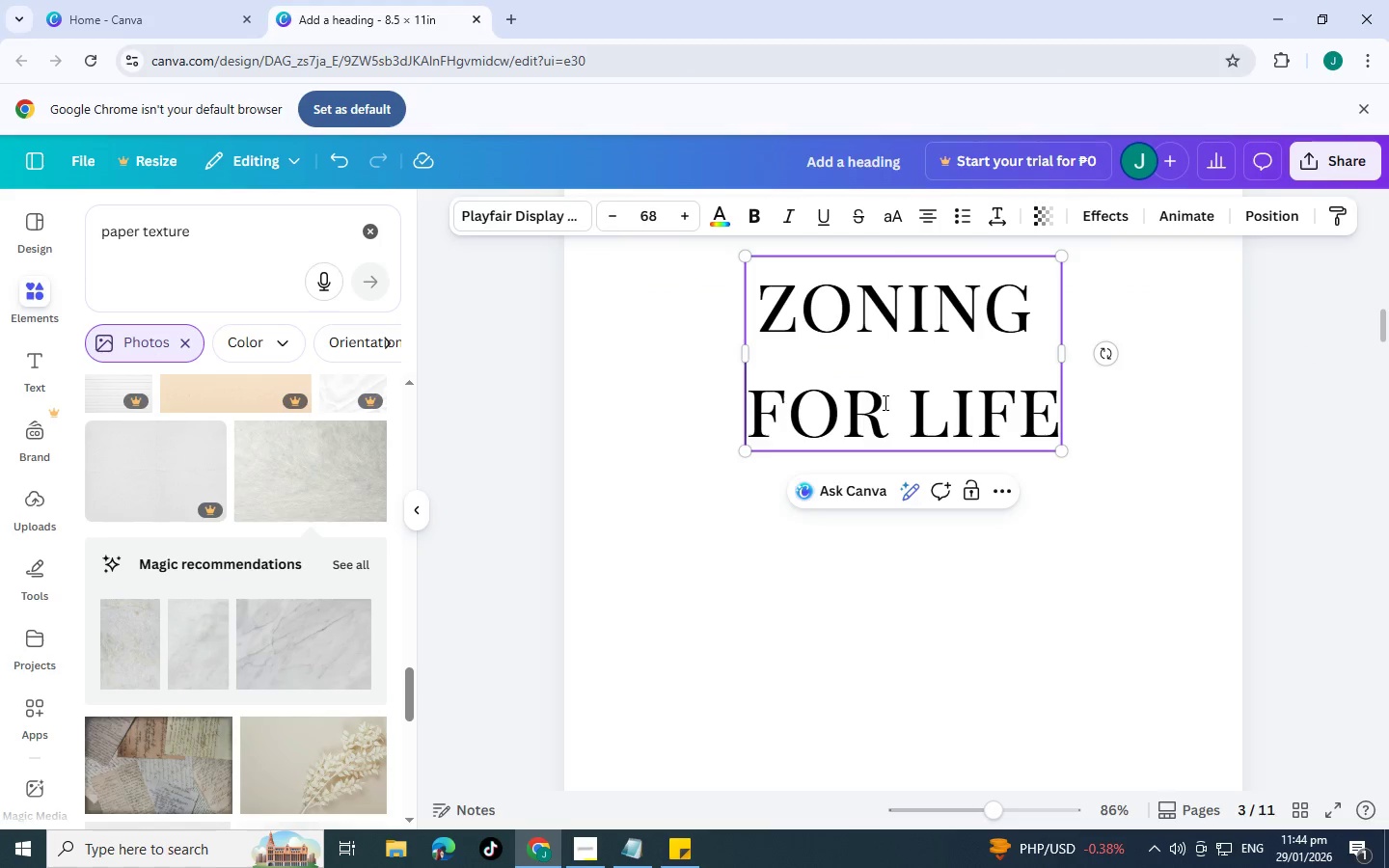 
left_click_drag(start_coordinate=[1024, 304], to_coordinate=[759, 300])
 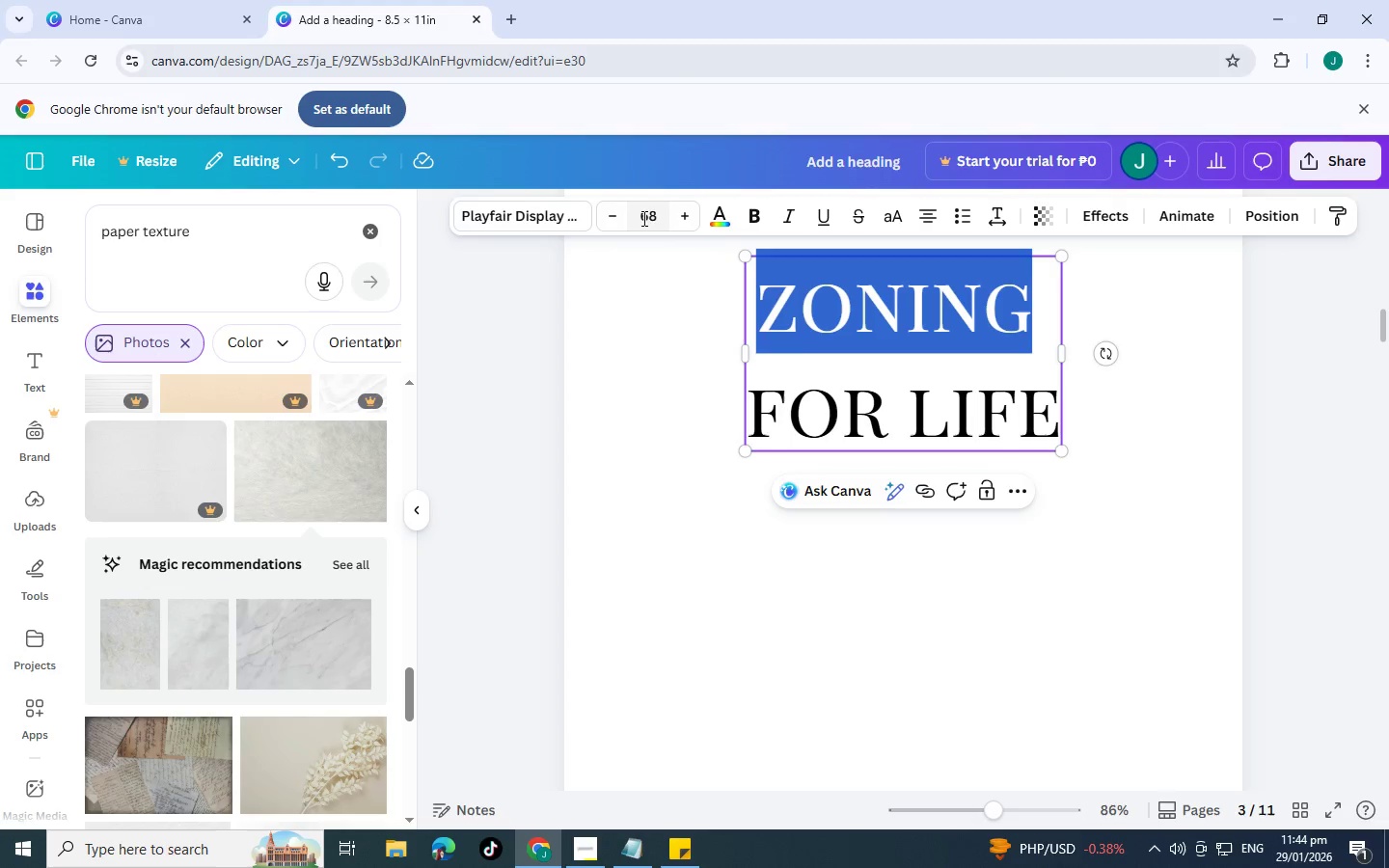 
left_click([693, 219])
 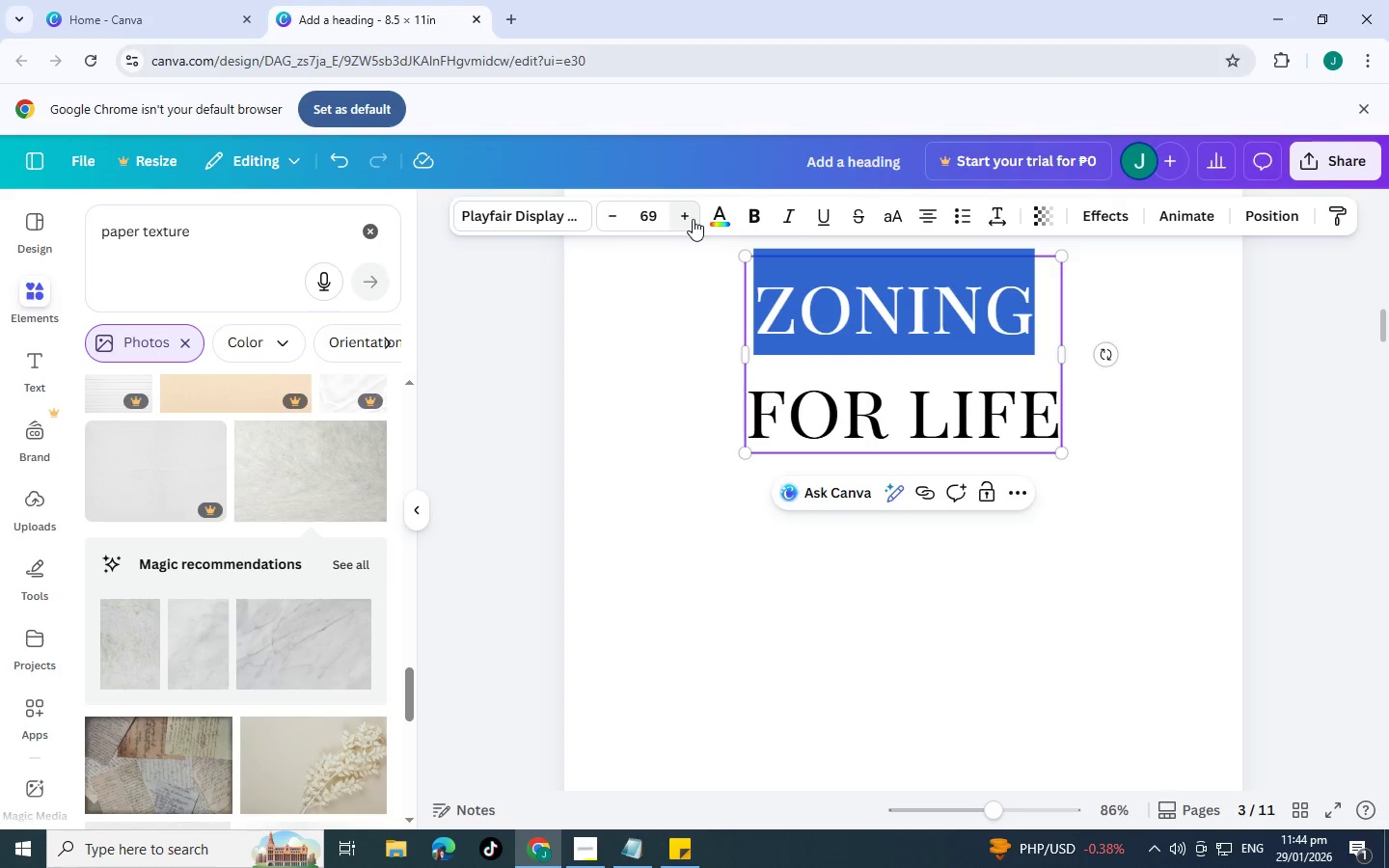 
double_click([693, 219])
 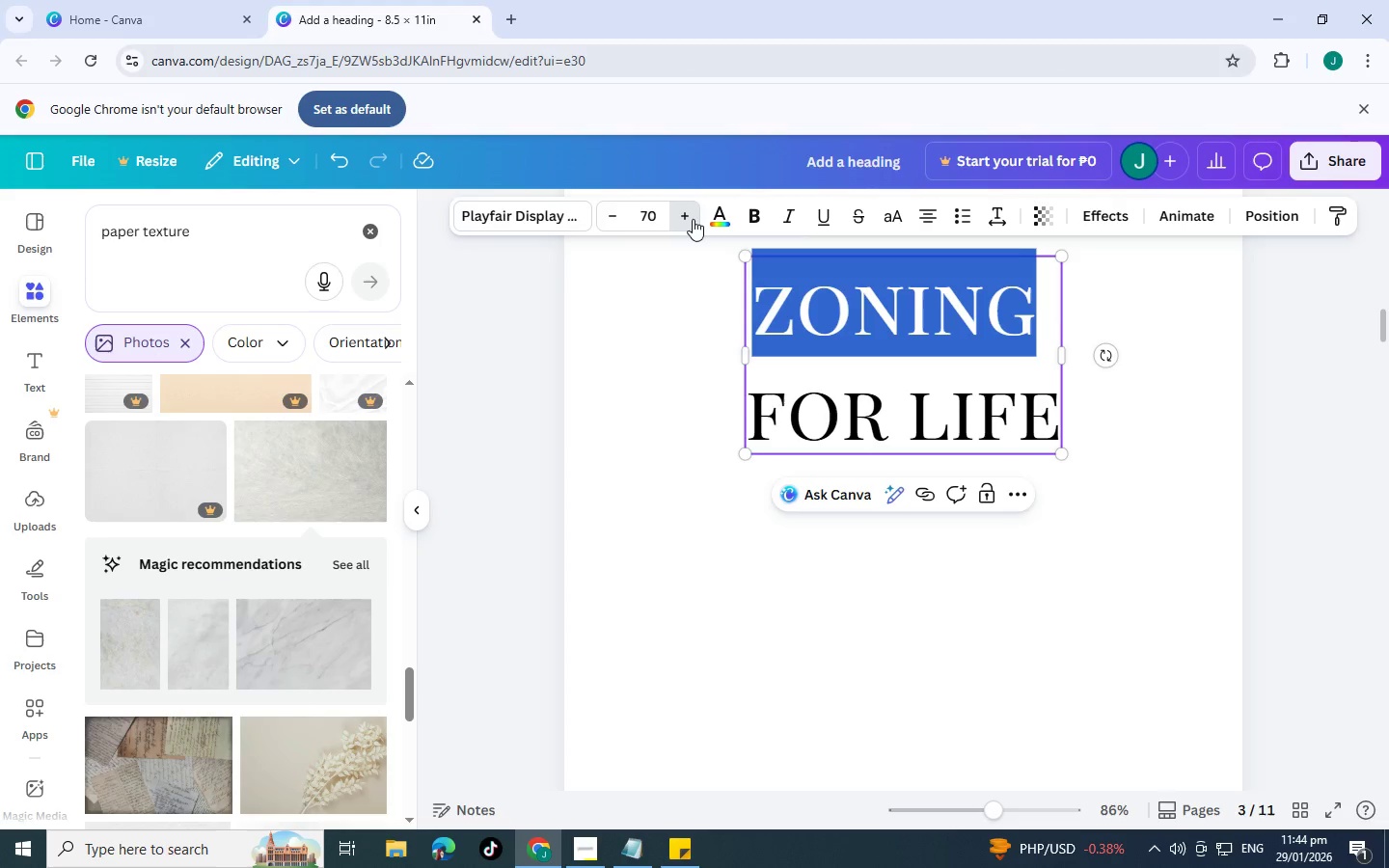 
triple_click([693, 219])
 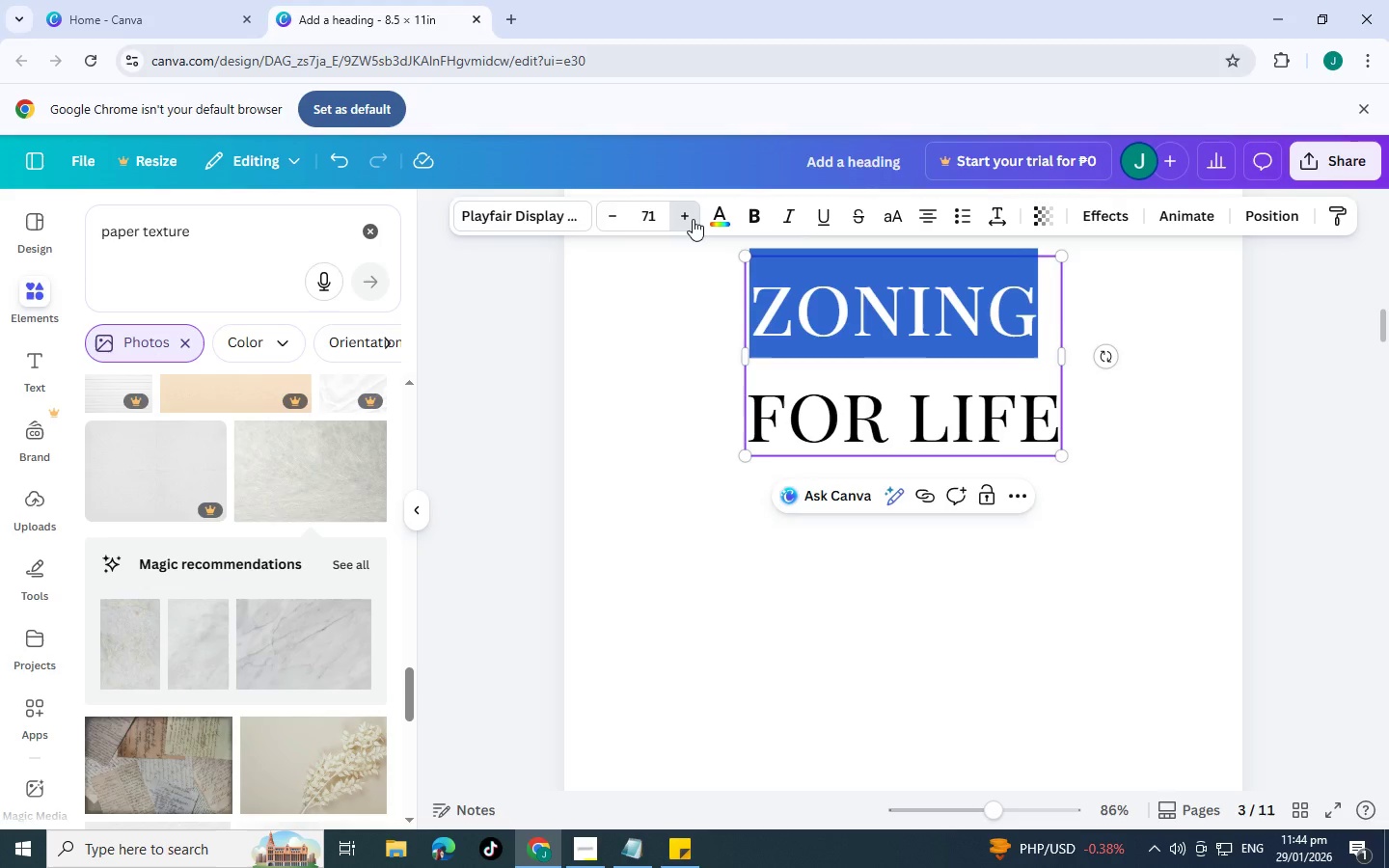 
triple_click([693, 219])
 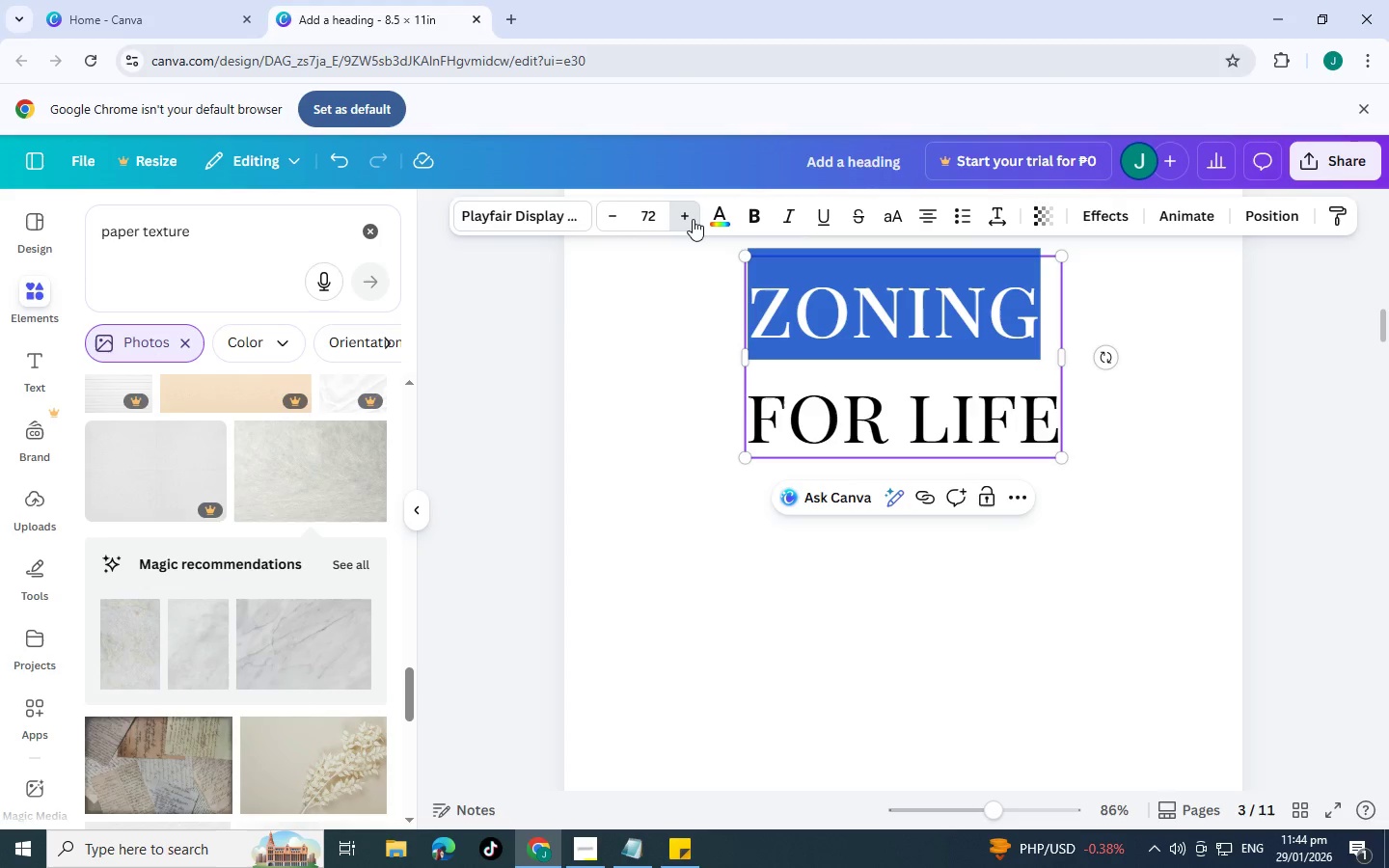 
triple_click([693, 219])
 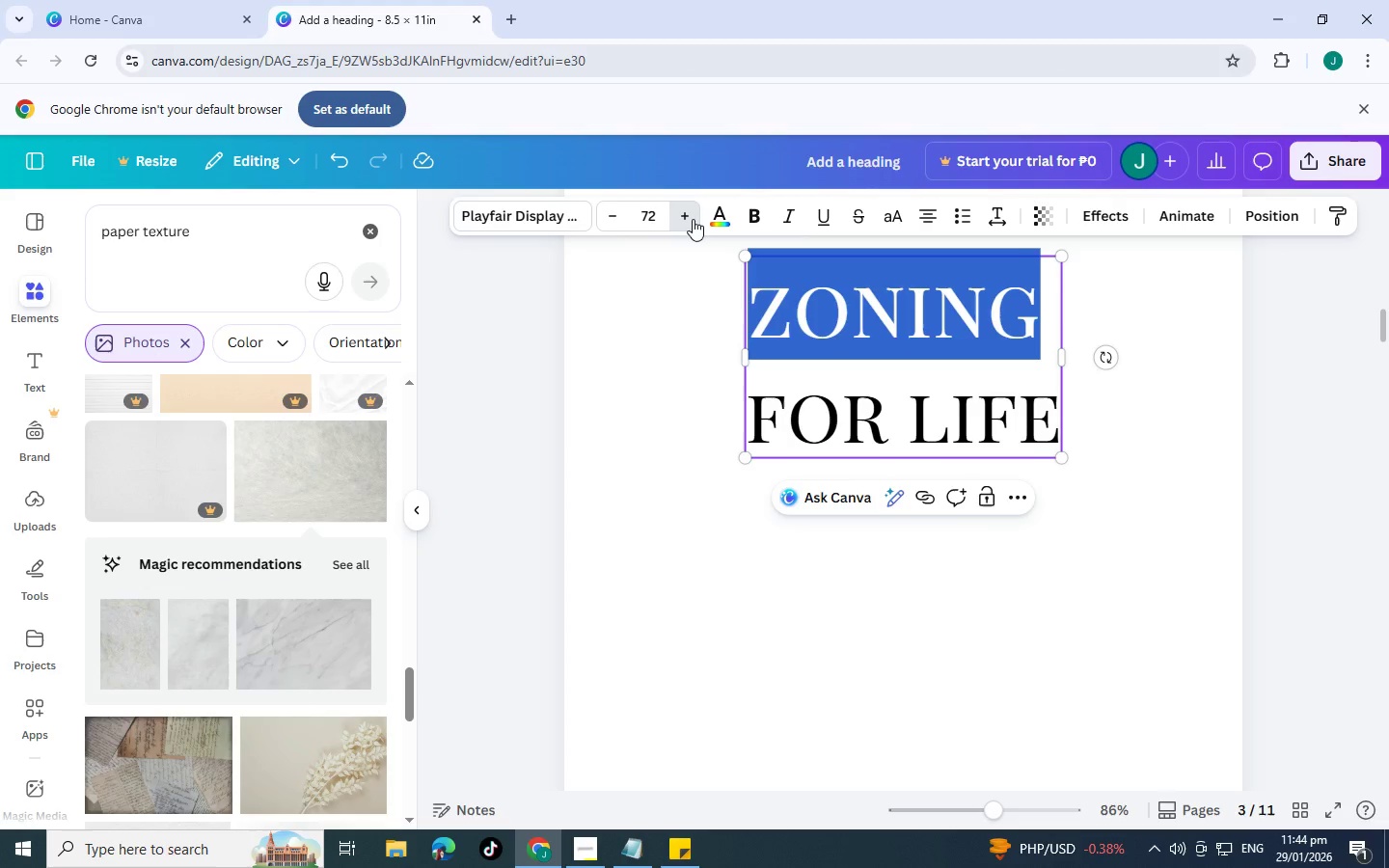 
triple_click([693, 219])
 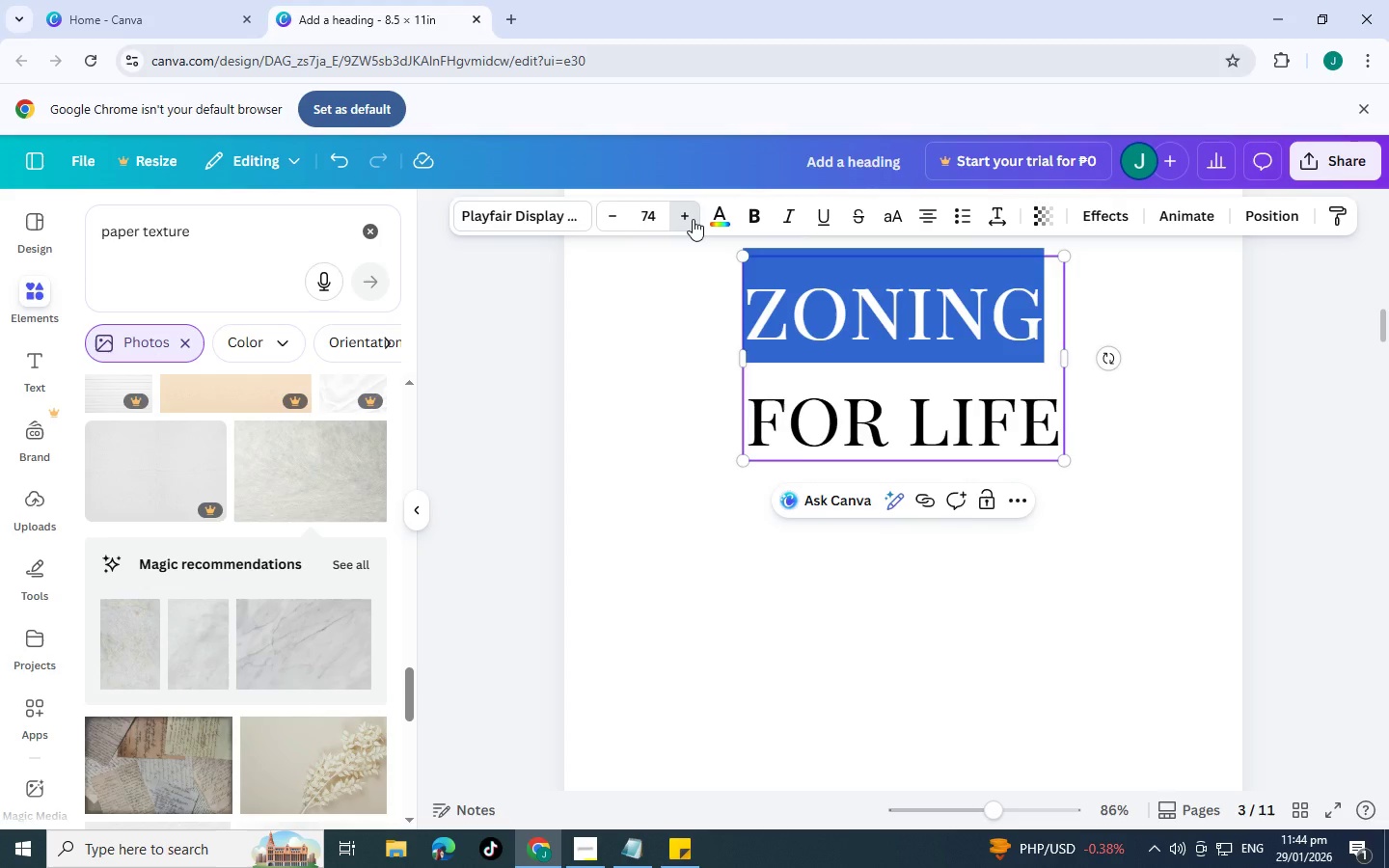 
triple_click([693, 219])
 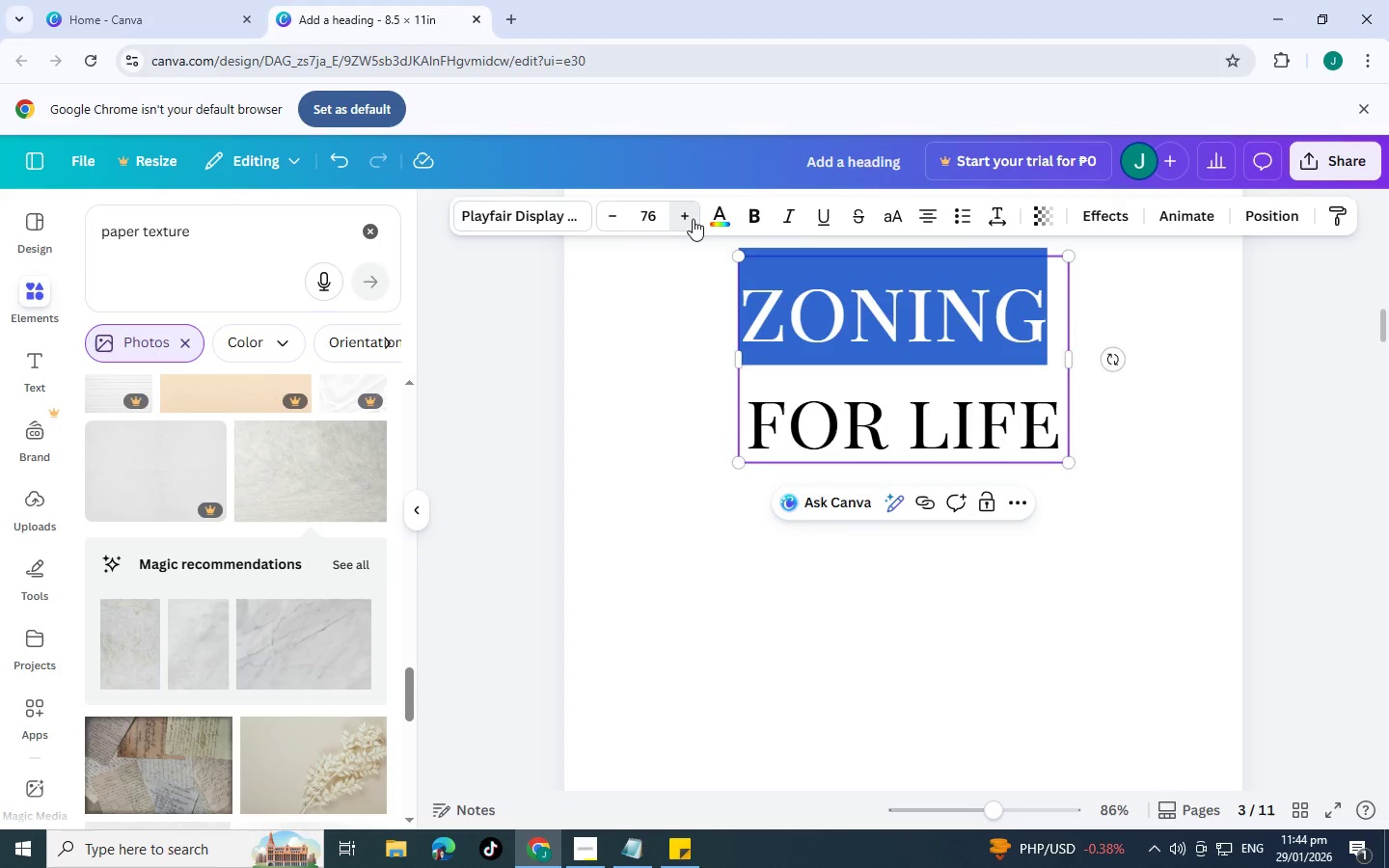 
triple_click([693, 219])
 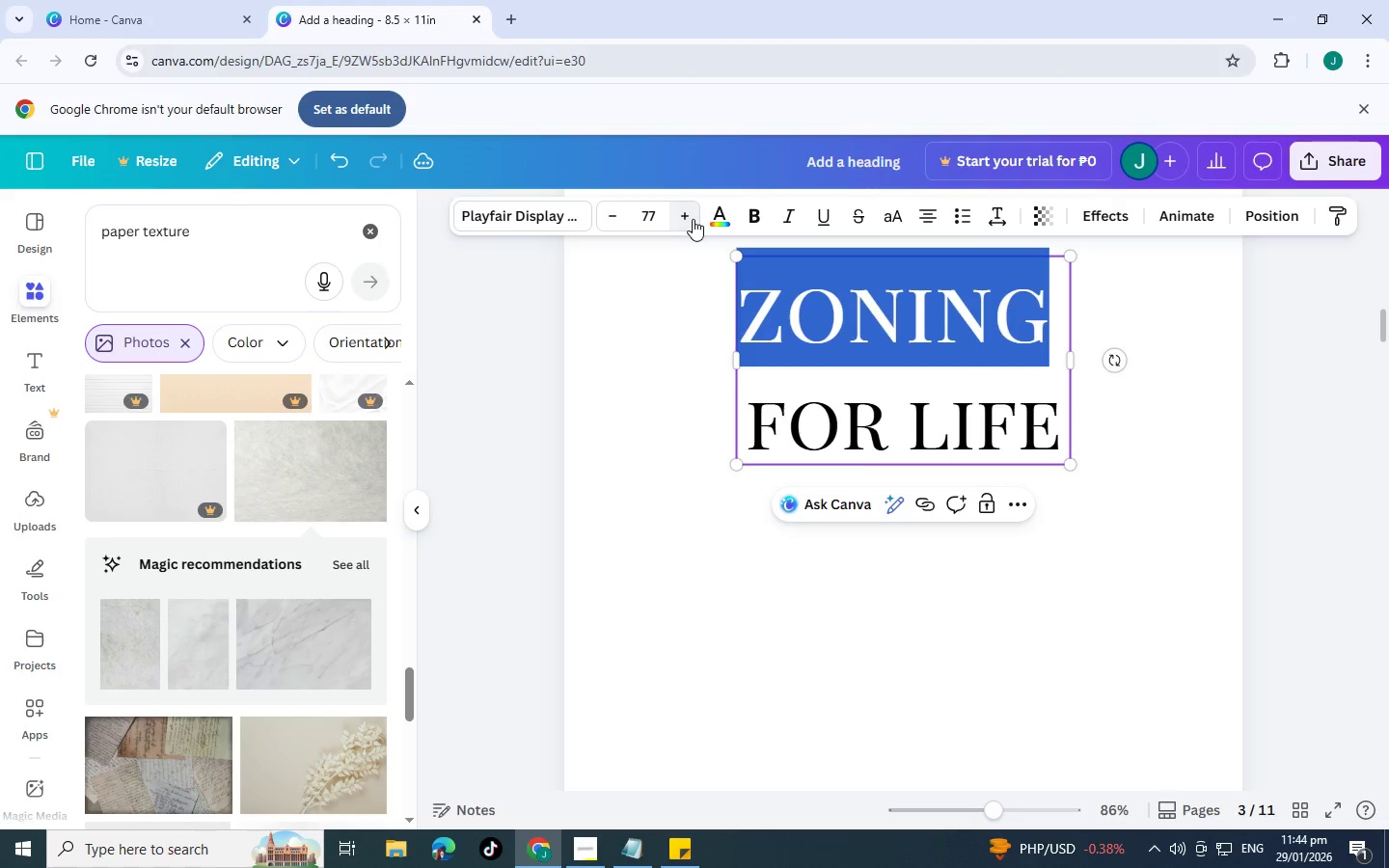 
triple_click([693, 219])
 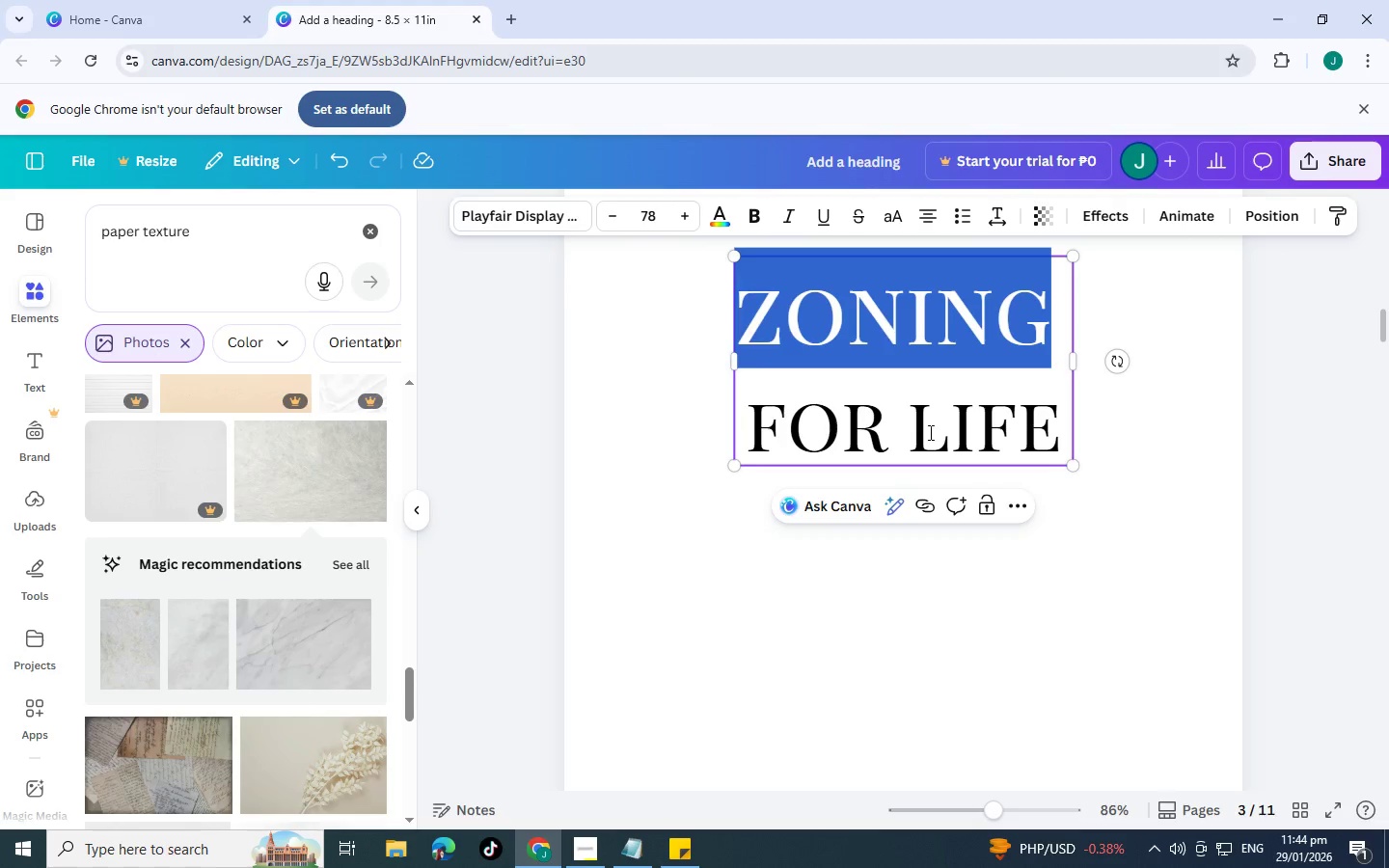 
left_click([908, 428])
 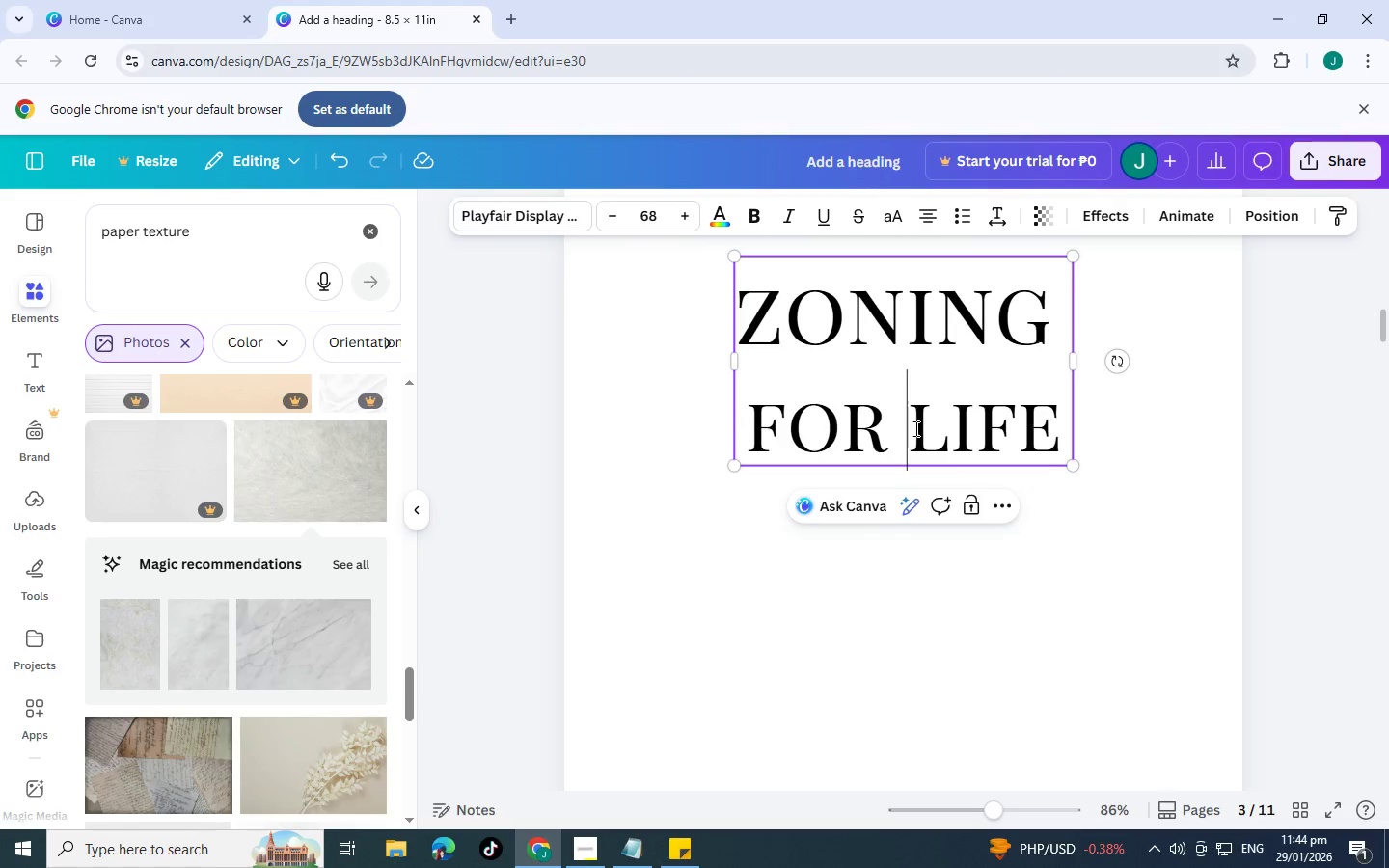 
left_click_drag(start_coordinate=[914, 428], to_coordinate=[1057, 427])
 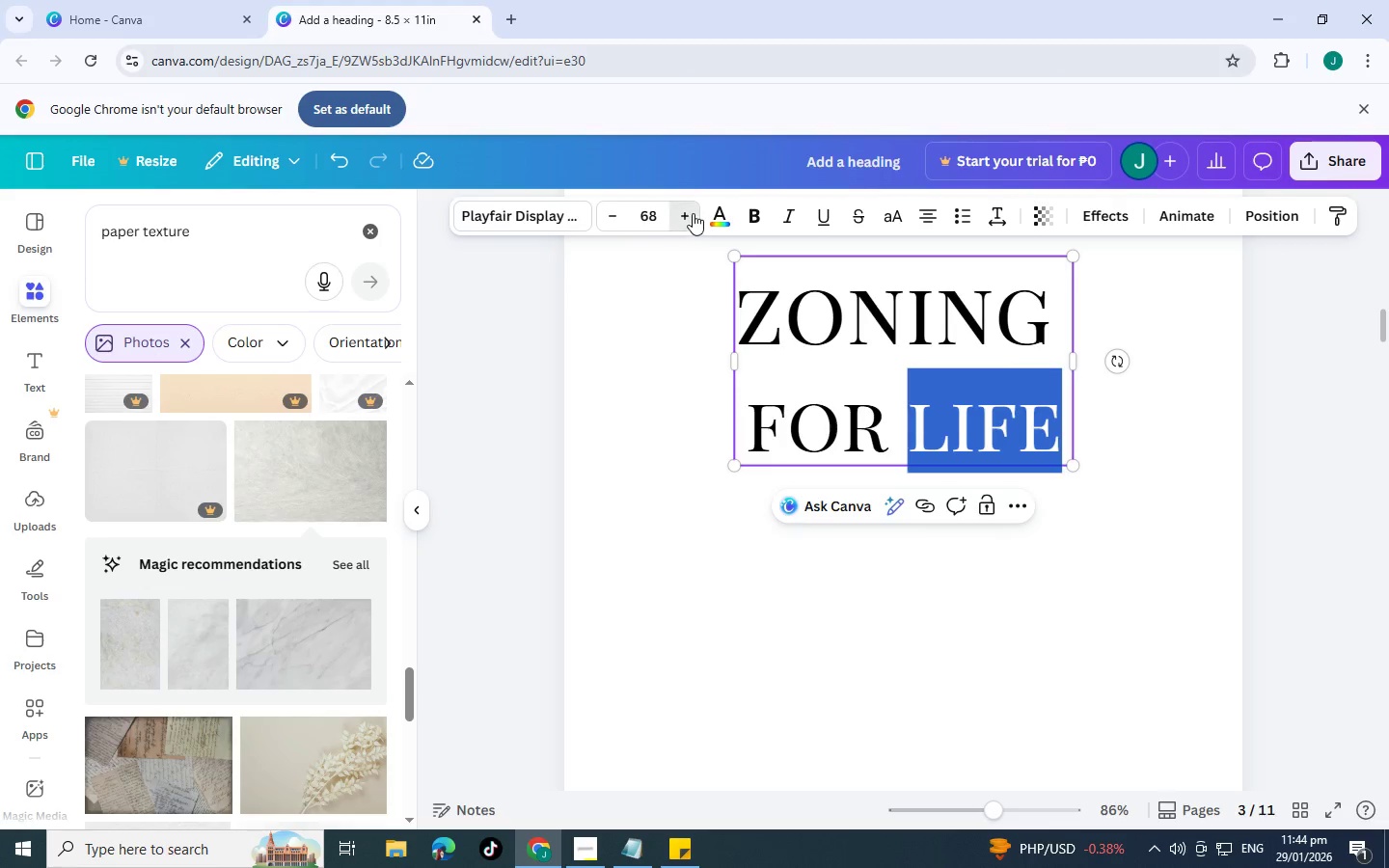 
double_click([693, 213])
 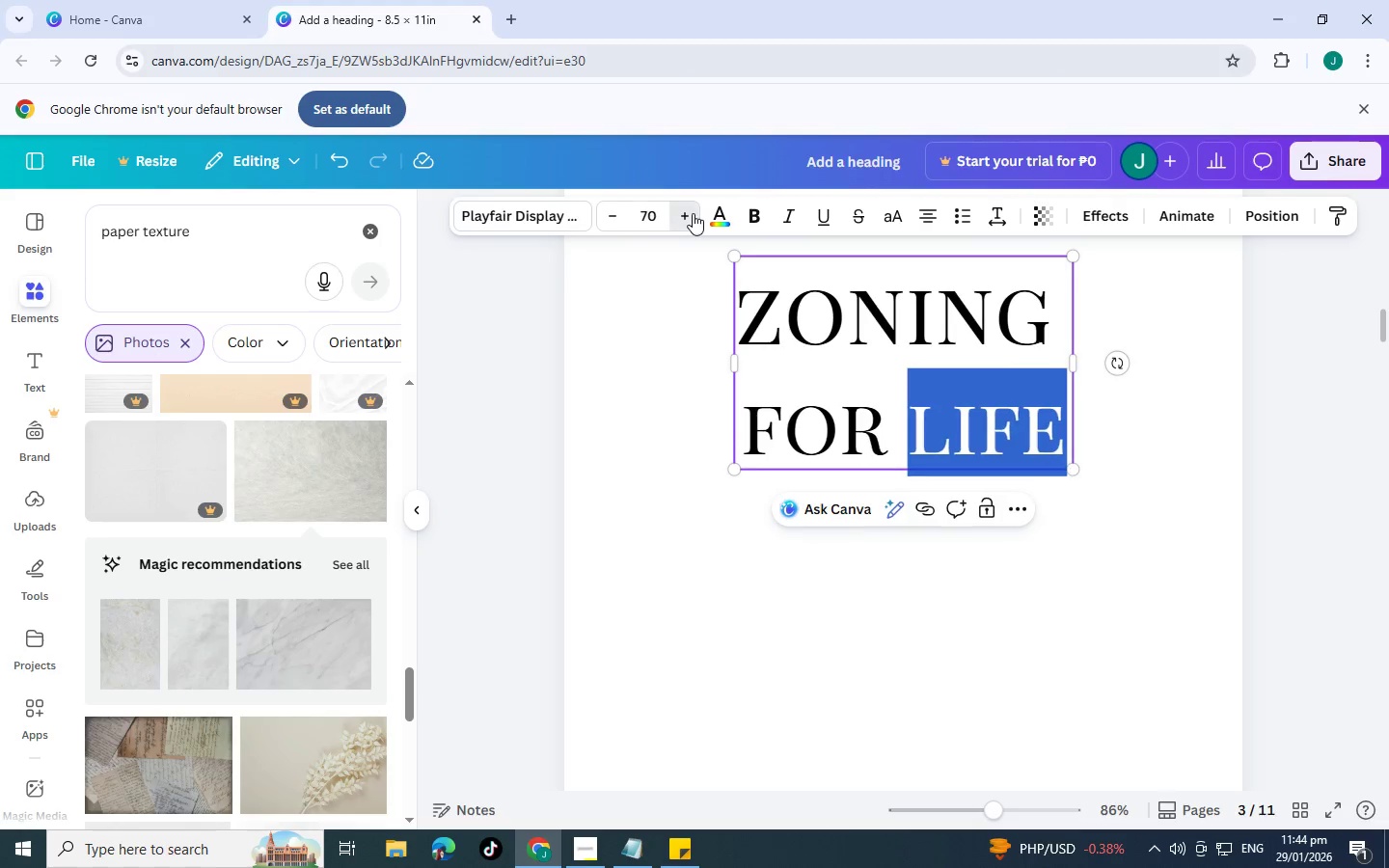 
triple_click([693, 213])
 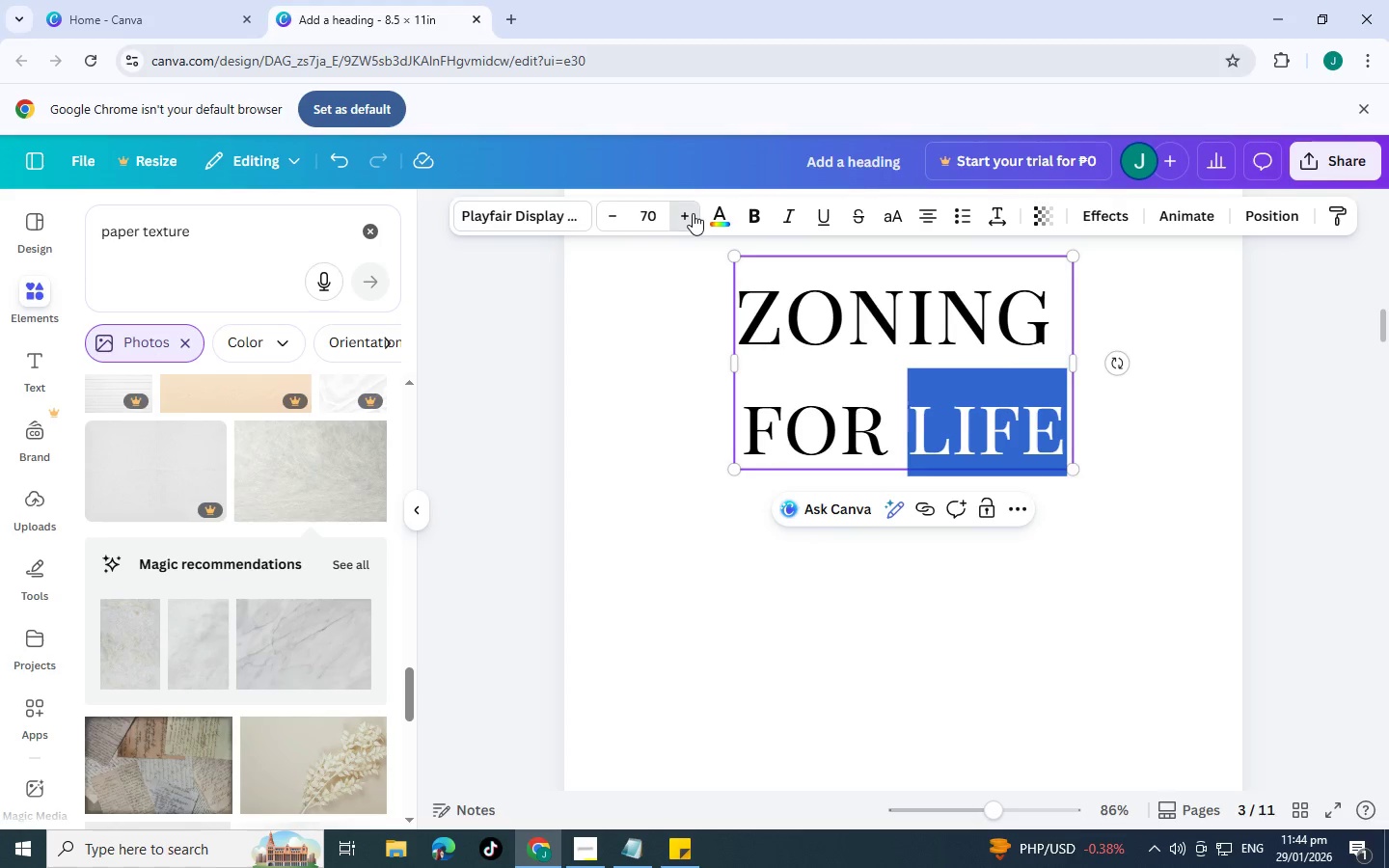 
triple_click([693, 213])
 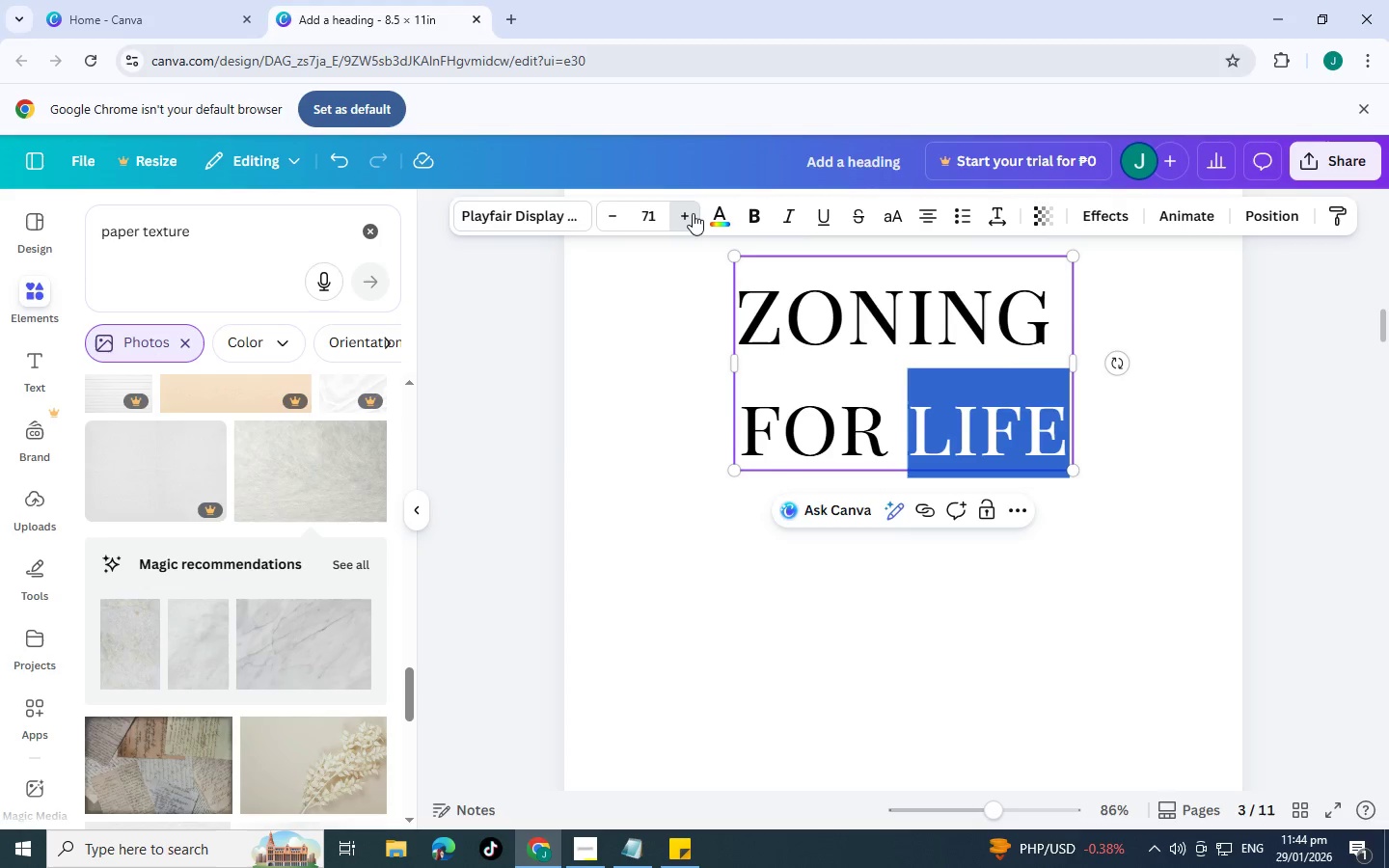 
triple_click([693, 213])
 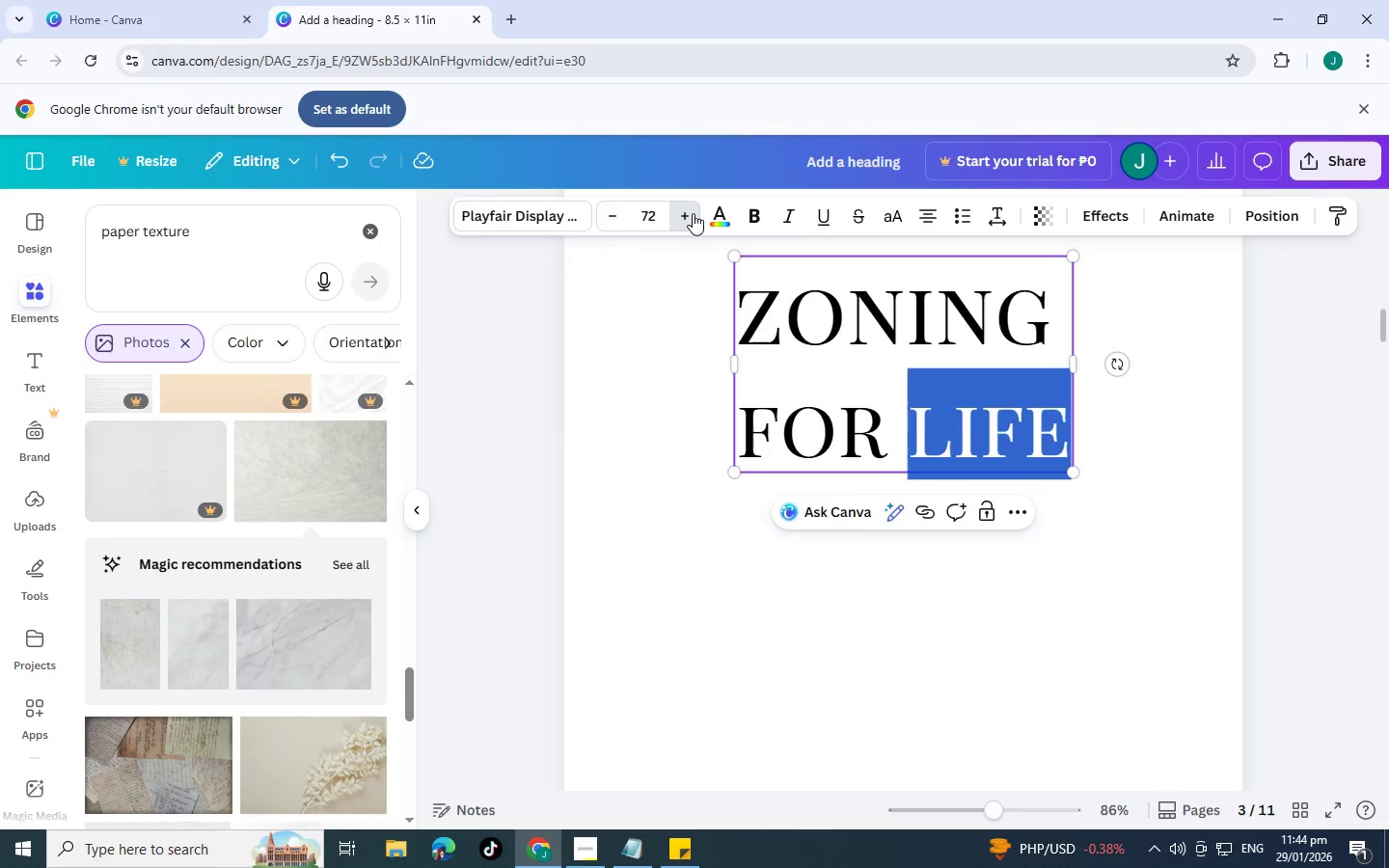 
triple_click([693, 213])
 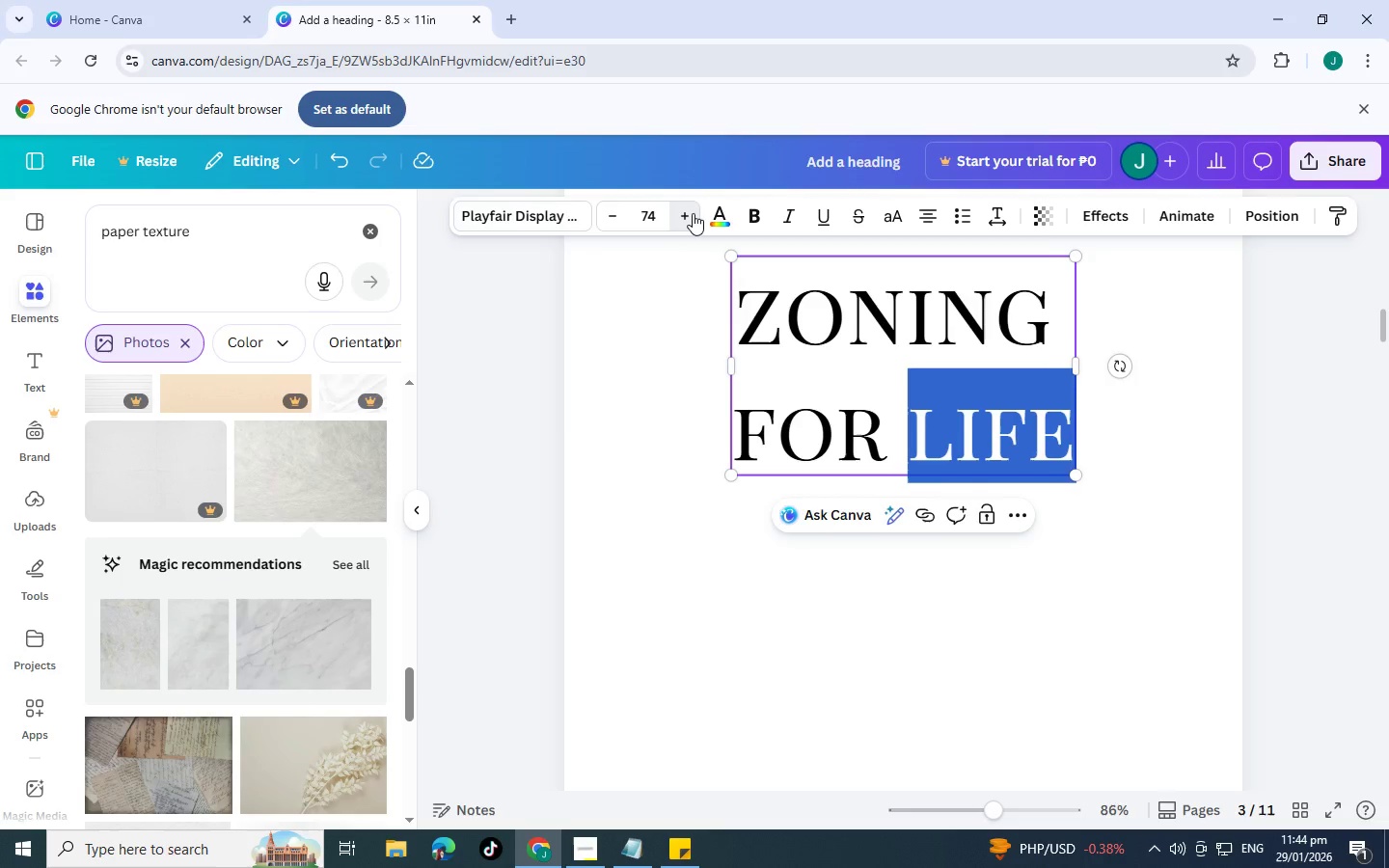 
triple_click([693, 213])
 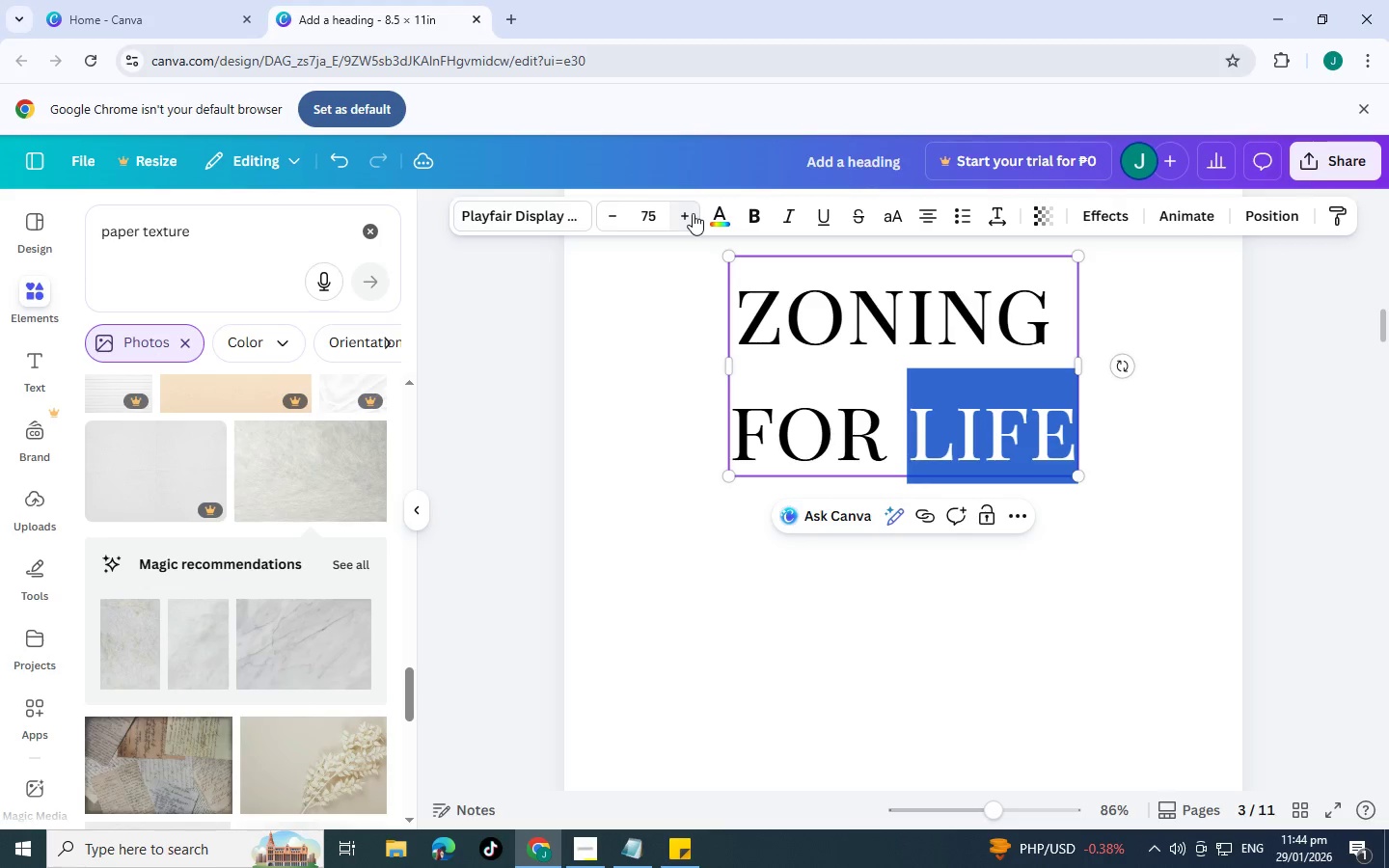 
triple_click([693, 213])
 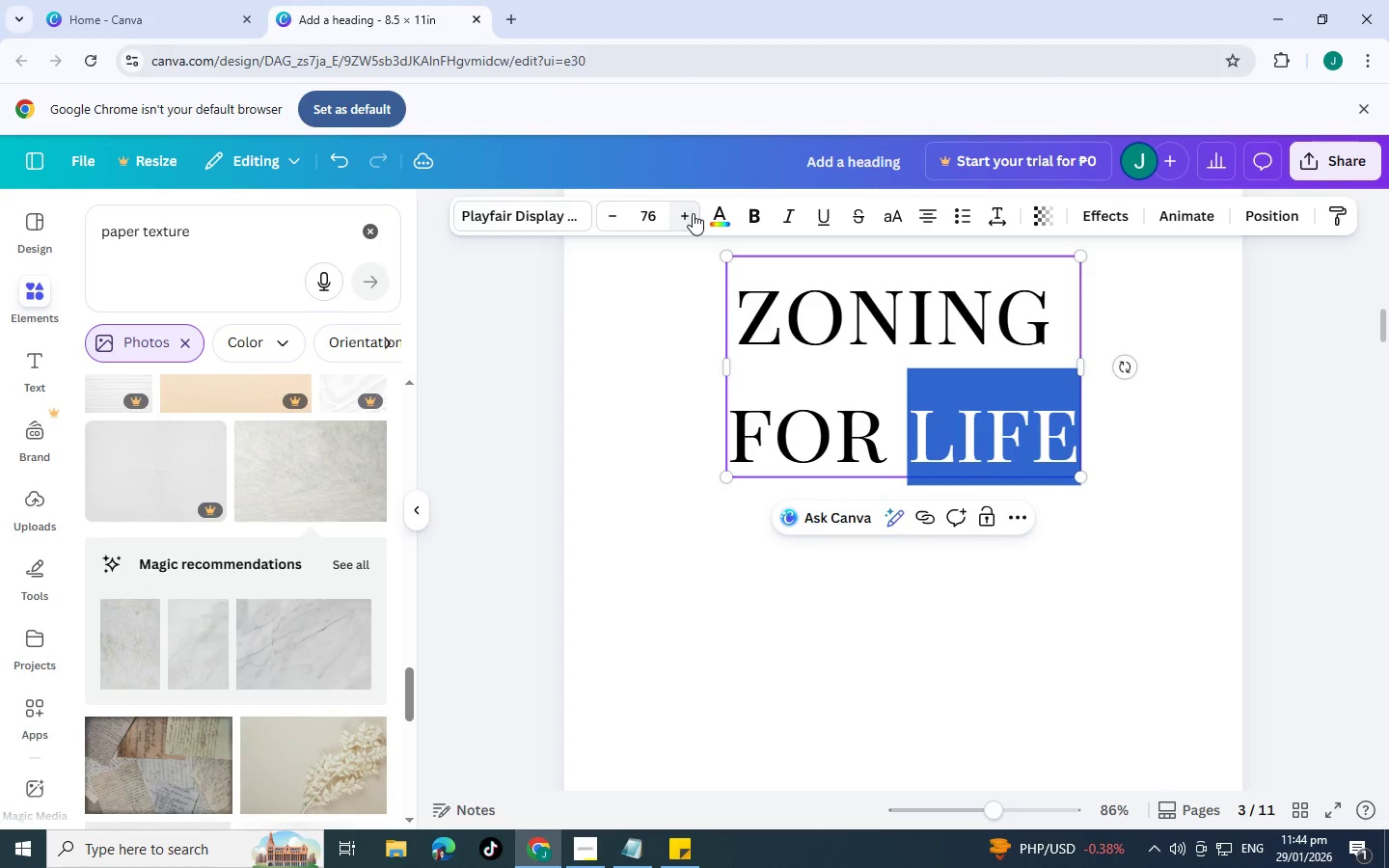 
triple_click([693, 213])
 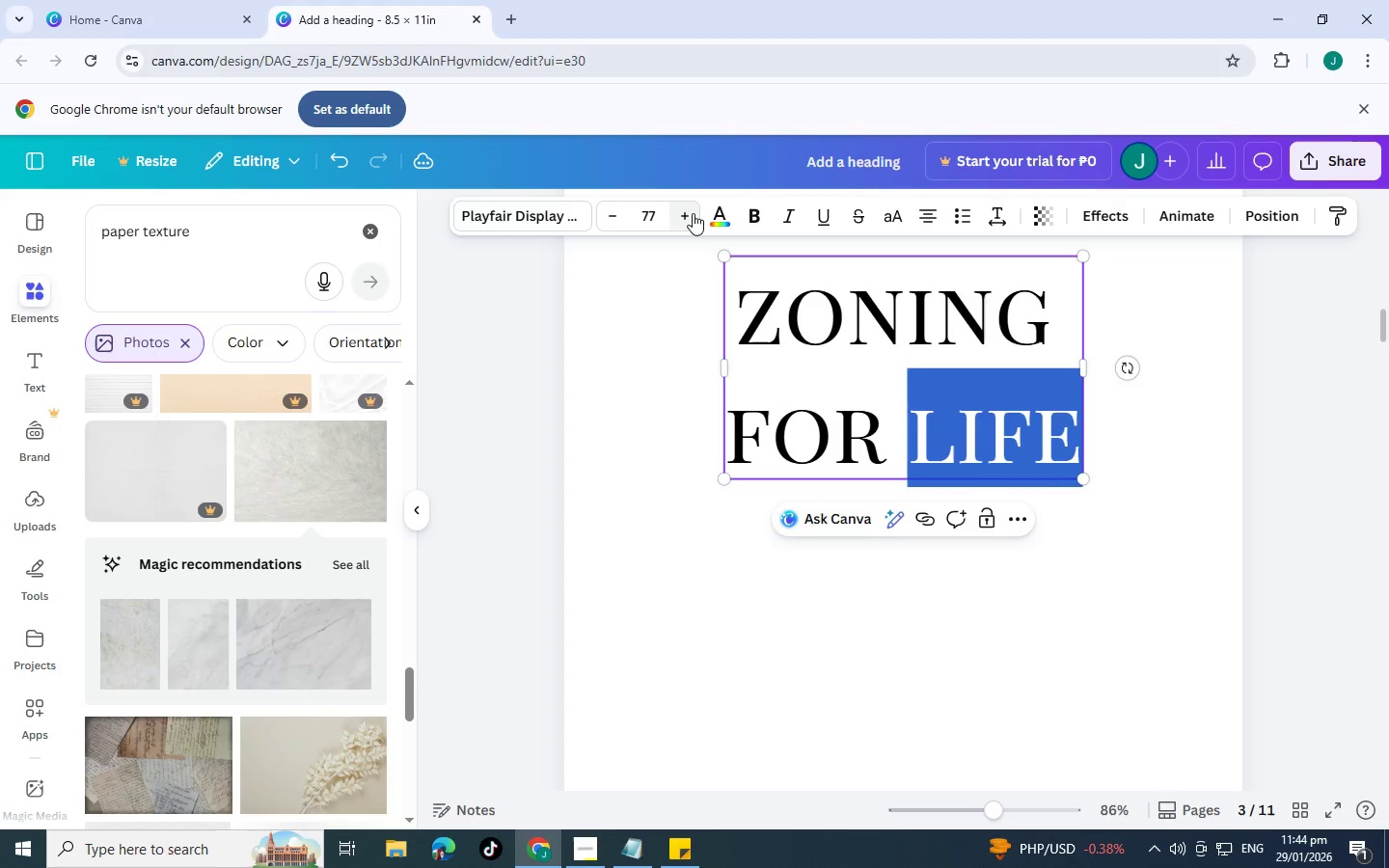 
left_click([693, 213])
 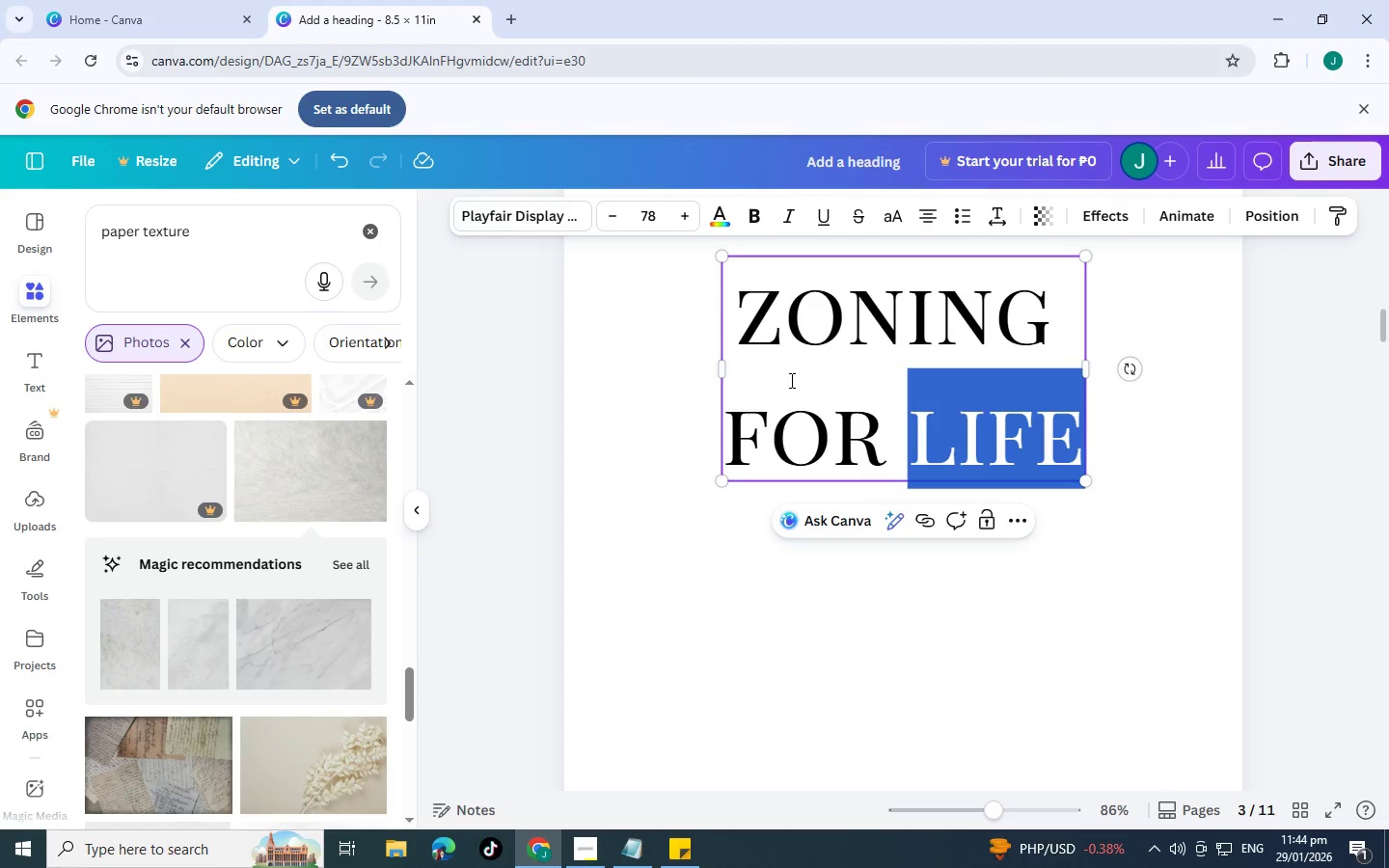 
left_click([852, 434])
 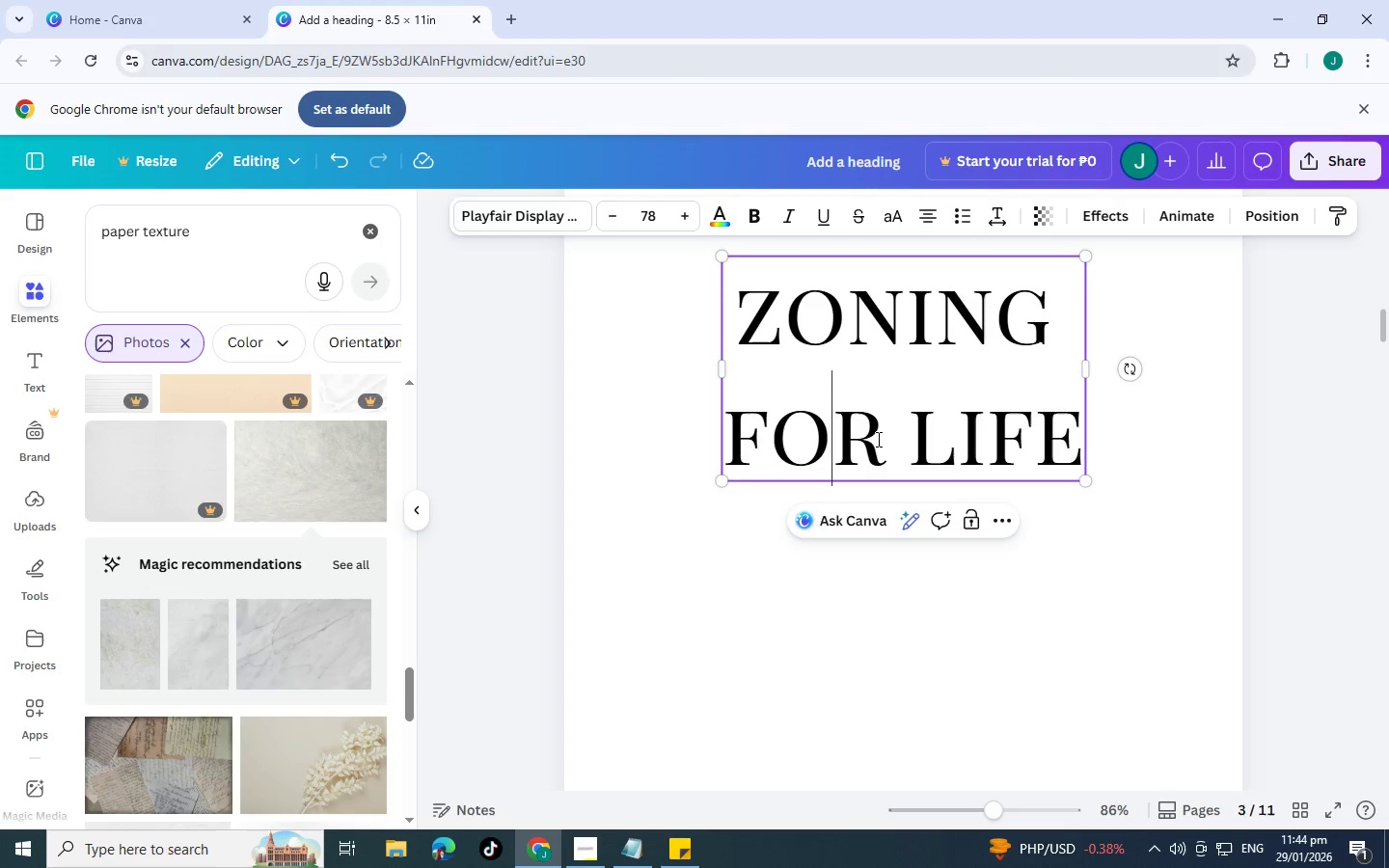 
left_click_drag(start_coordinate=[877, 439], to_coordinate=[738, 439])
 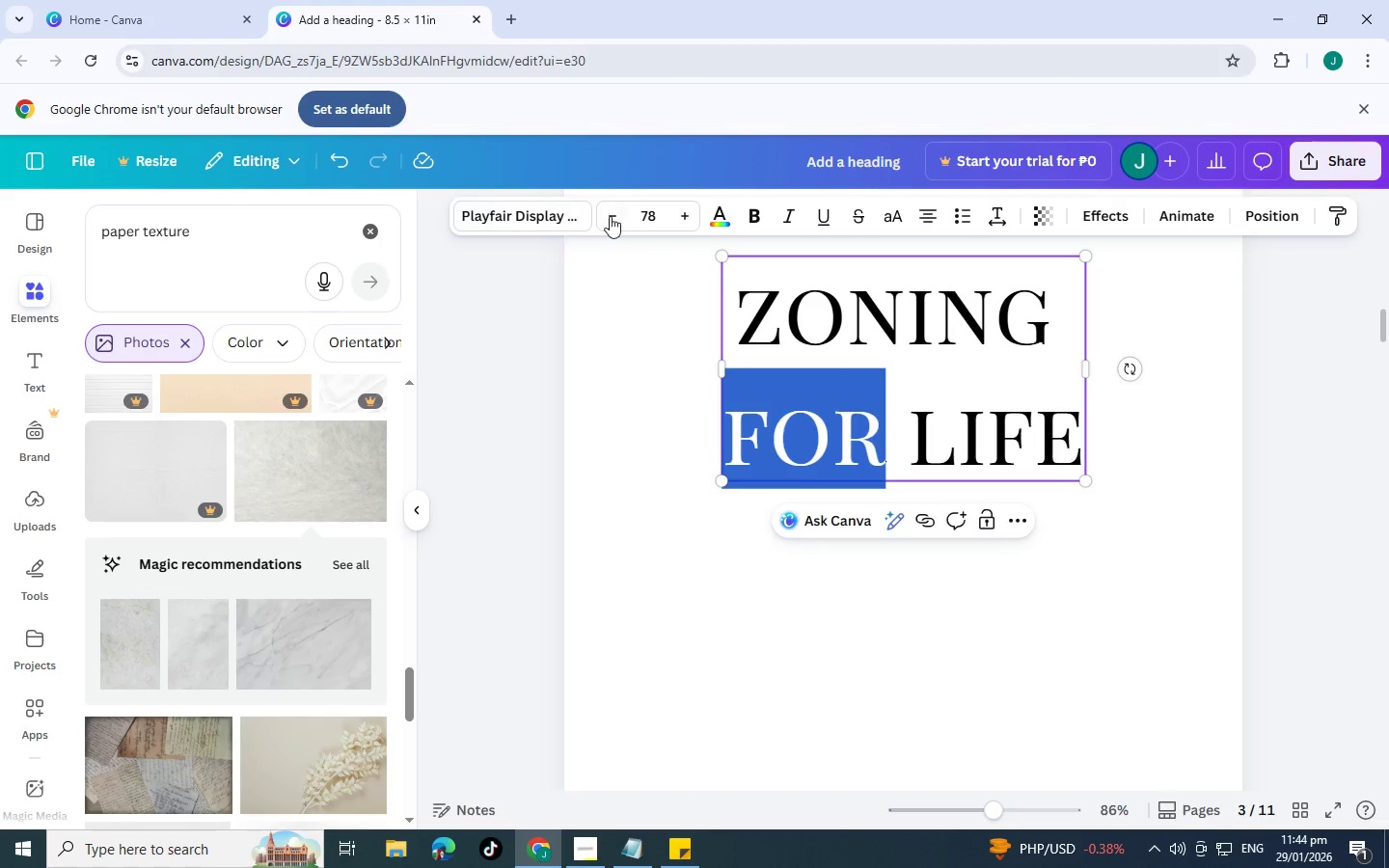 
left_click([610, 210])
 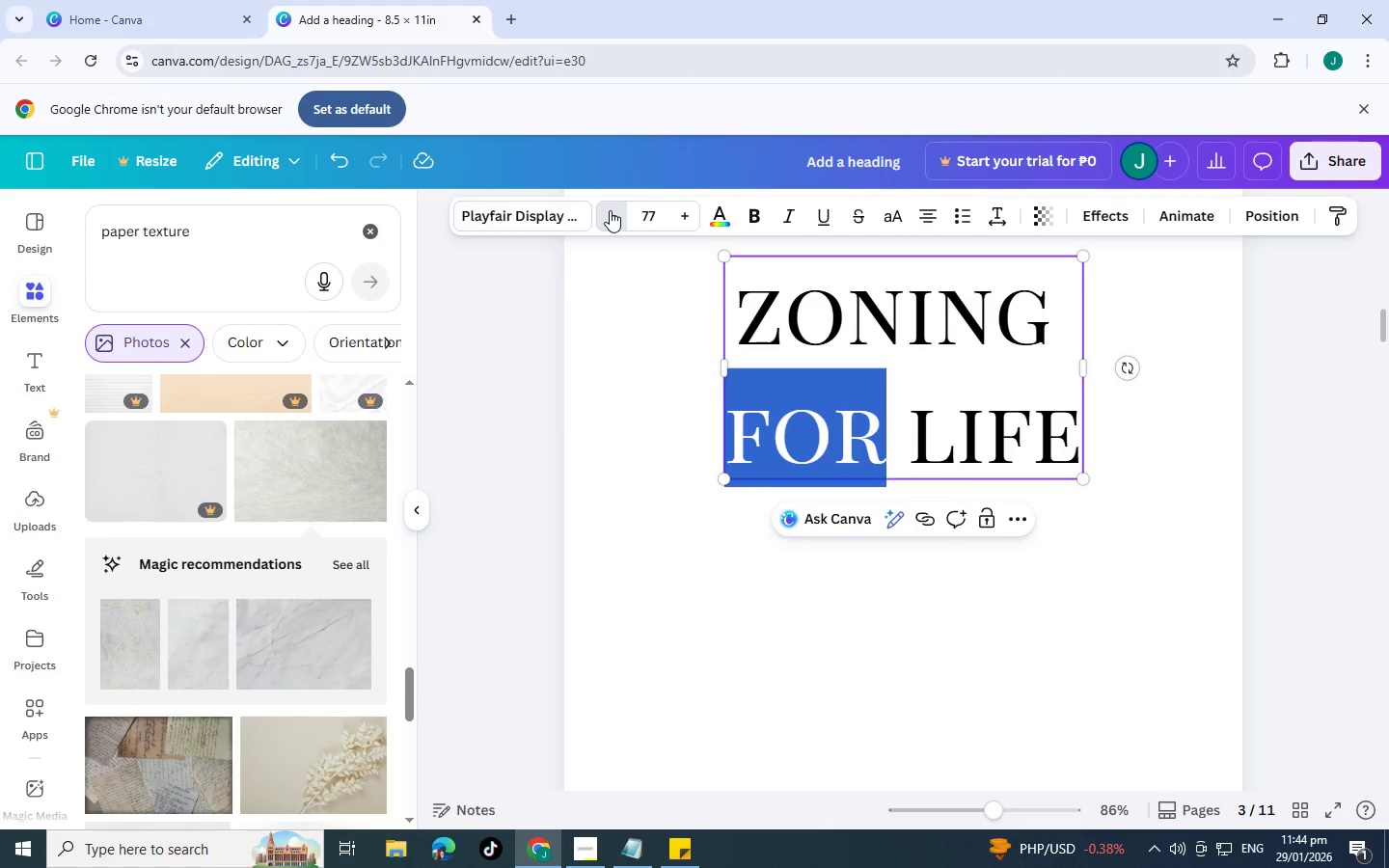 
double_click([610, 210])
 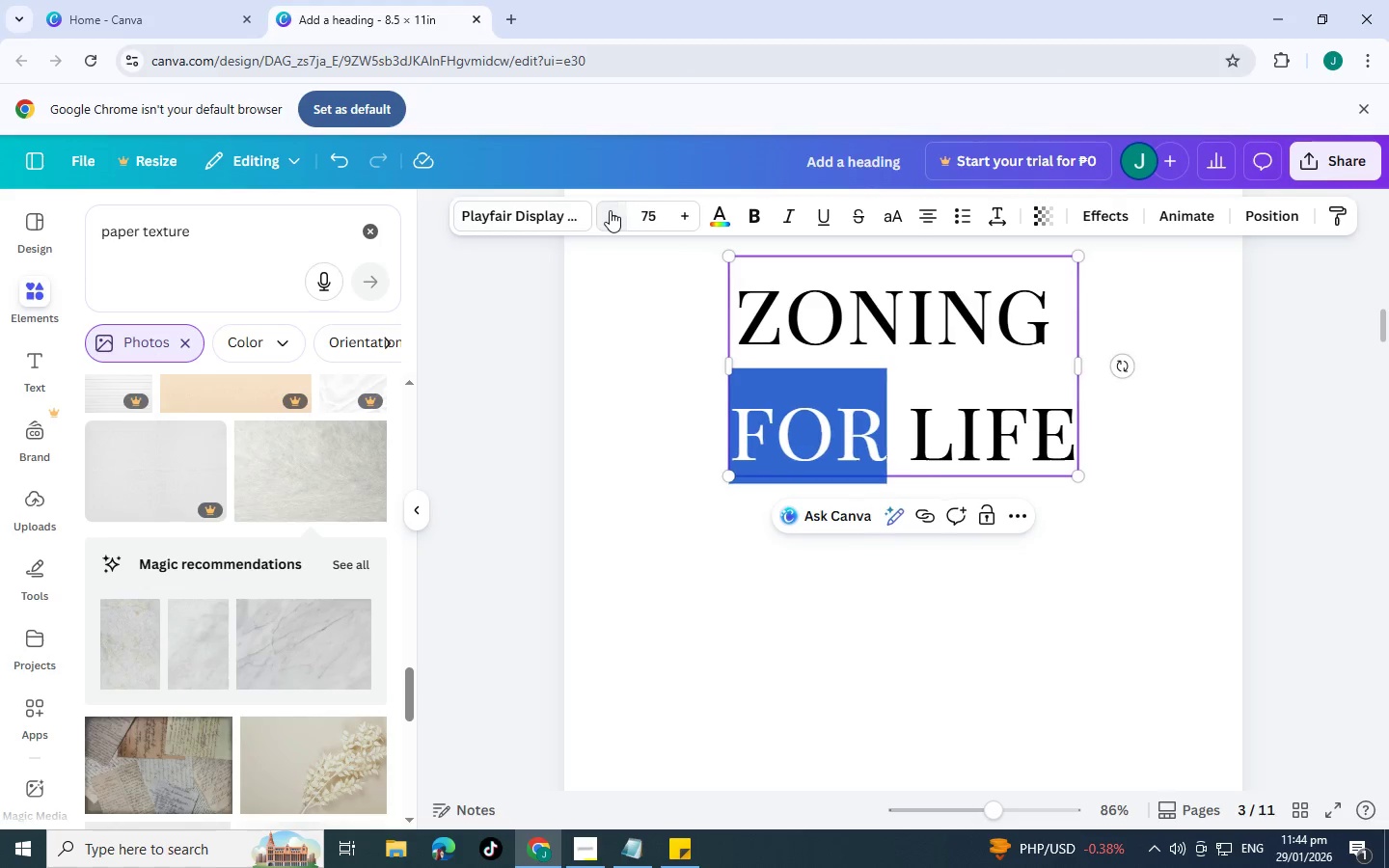 
triple_click([610, 210])
 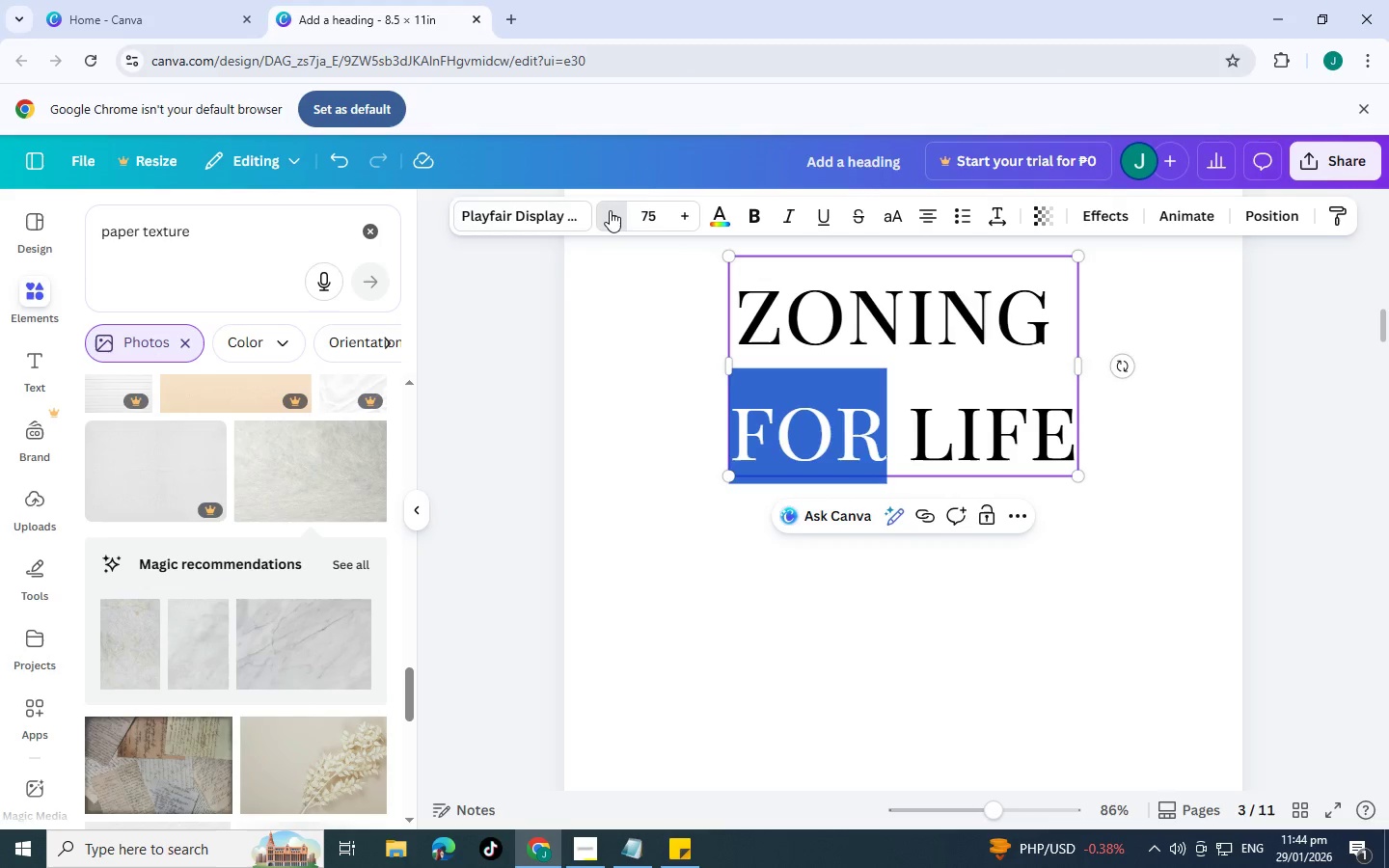 
triple_click([610, 210])
 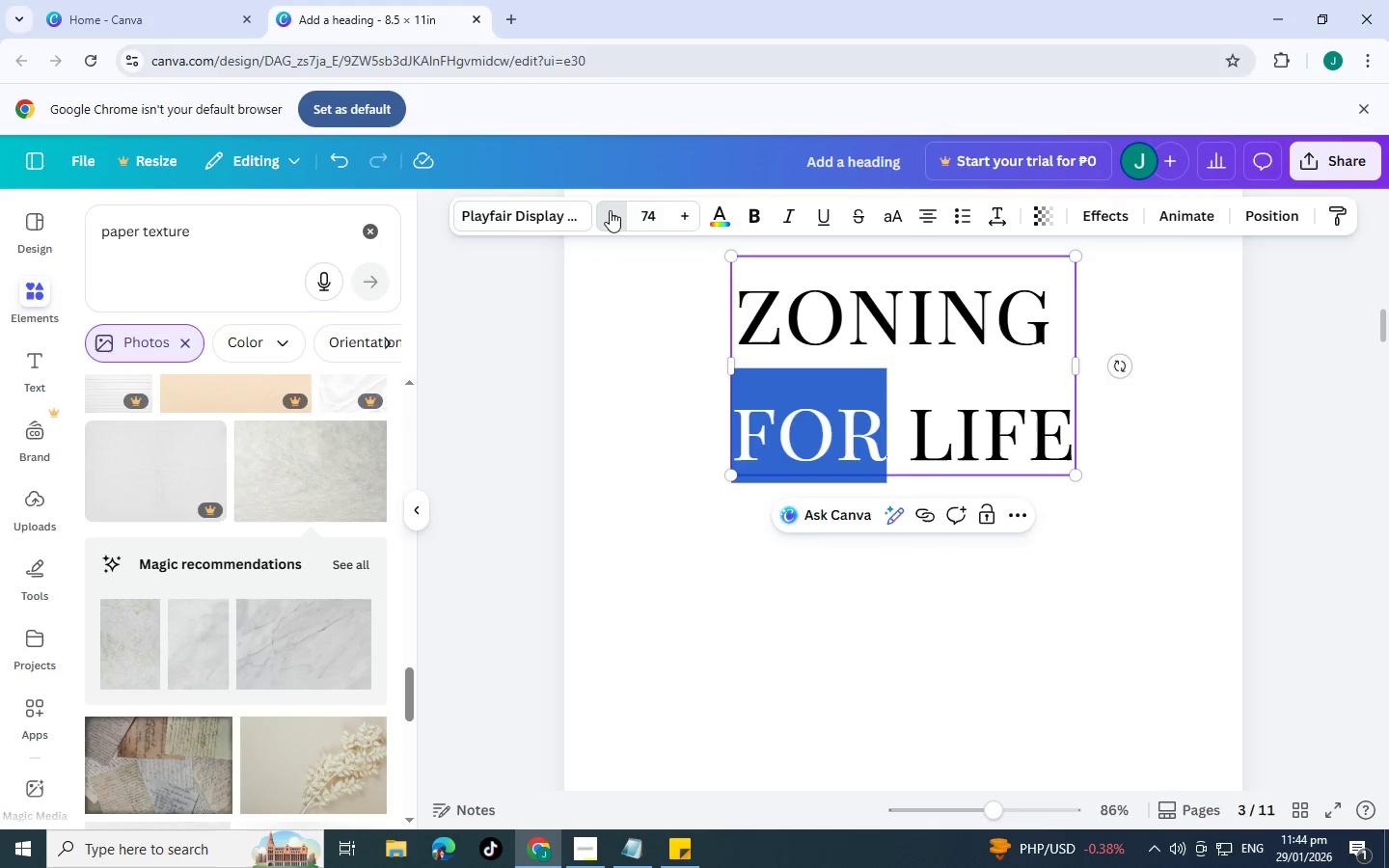 
triple_click([610, 210])
 